 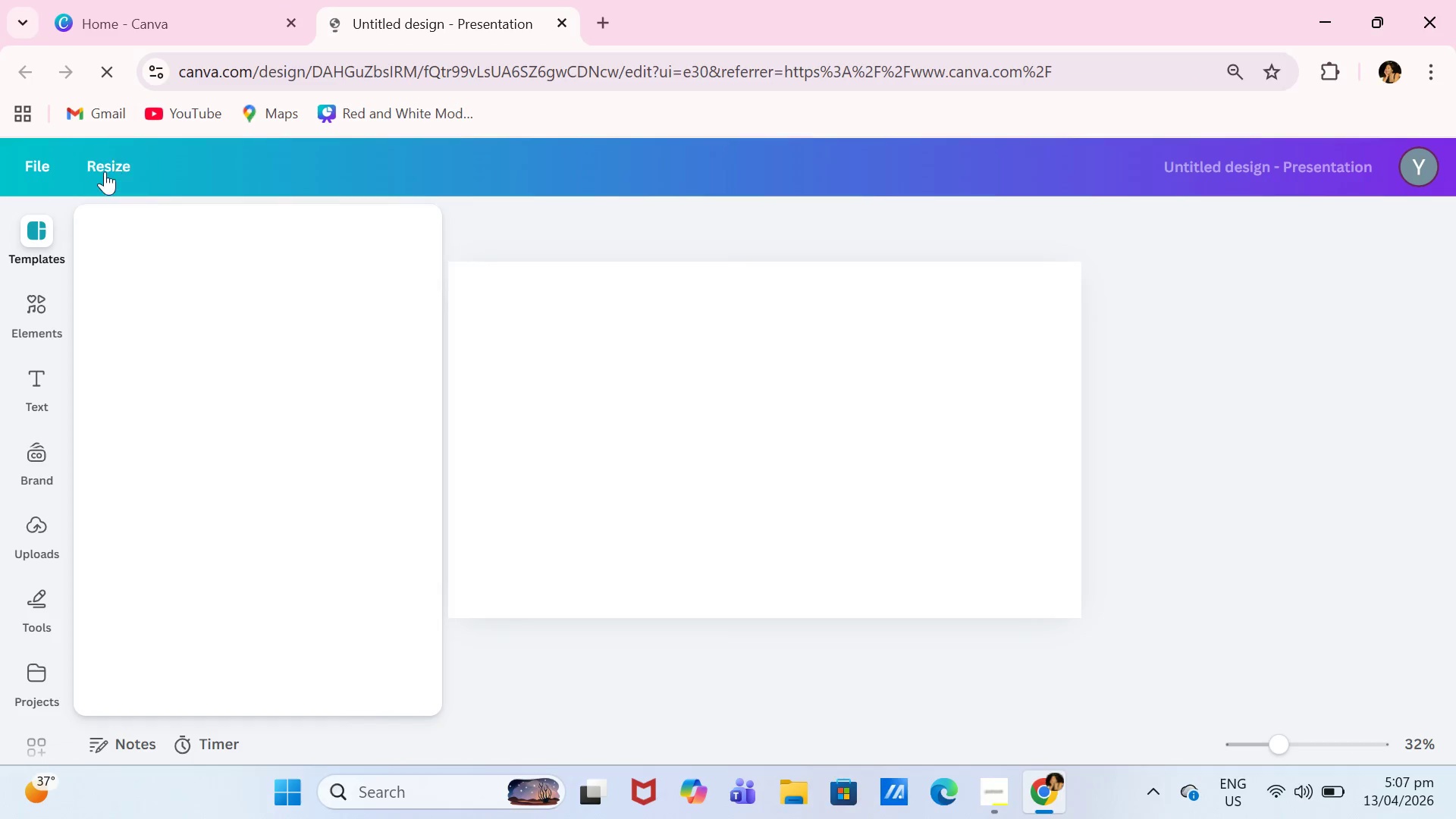 
mouse_move([122, 169])
 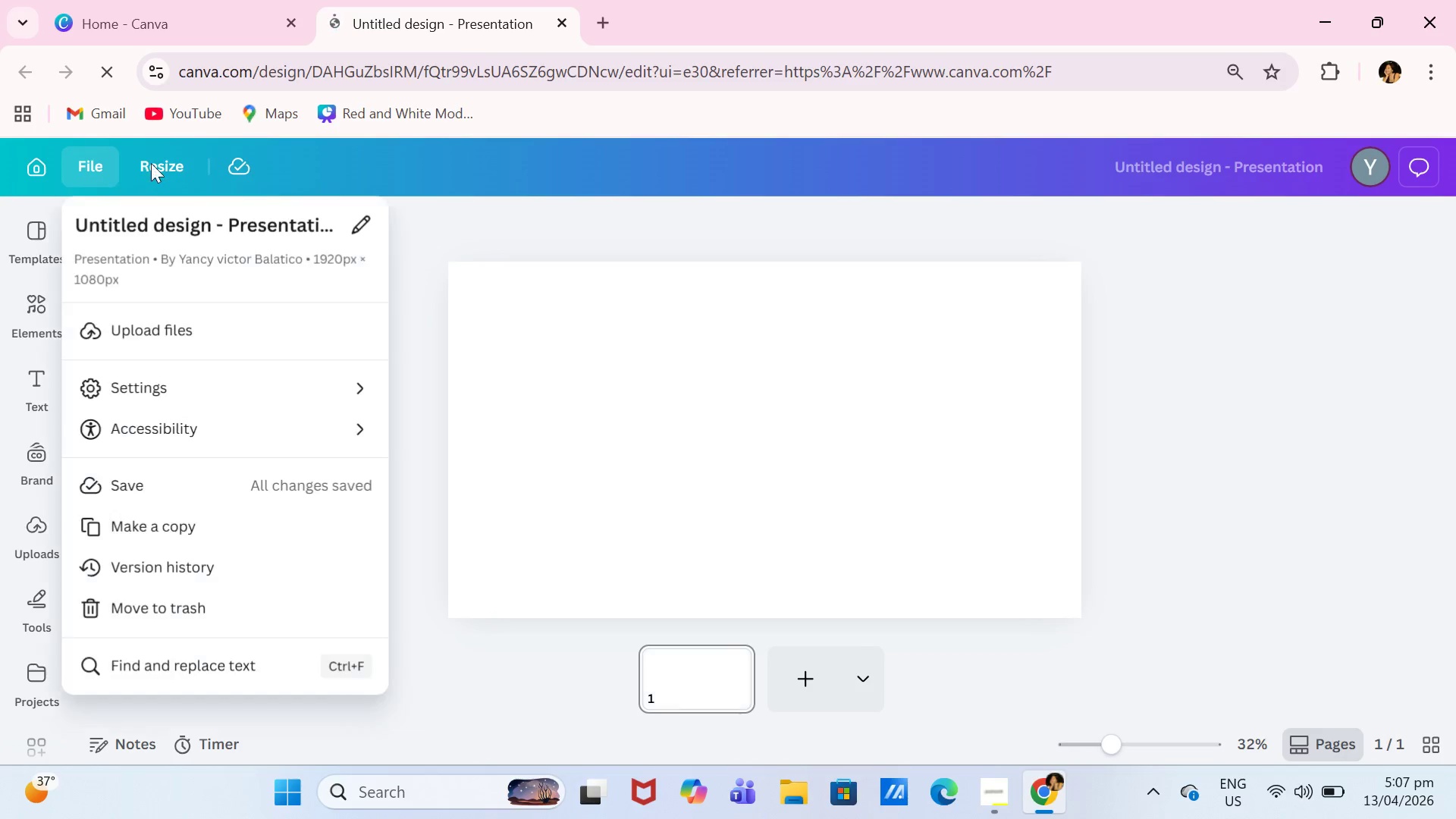 
left_click([151, 163])
 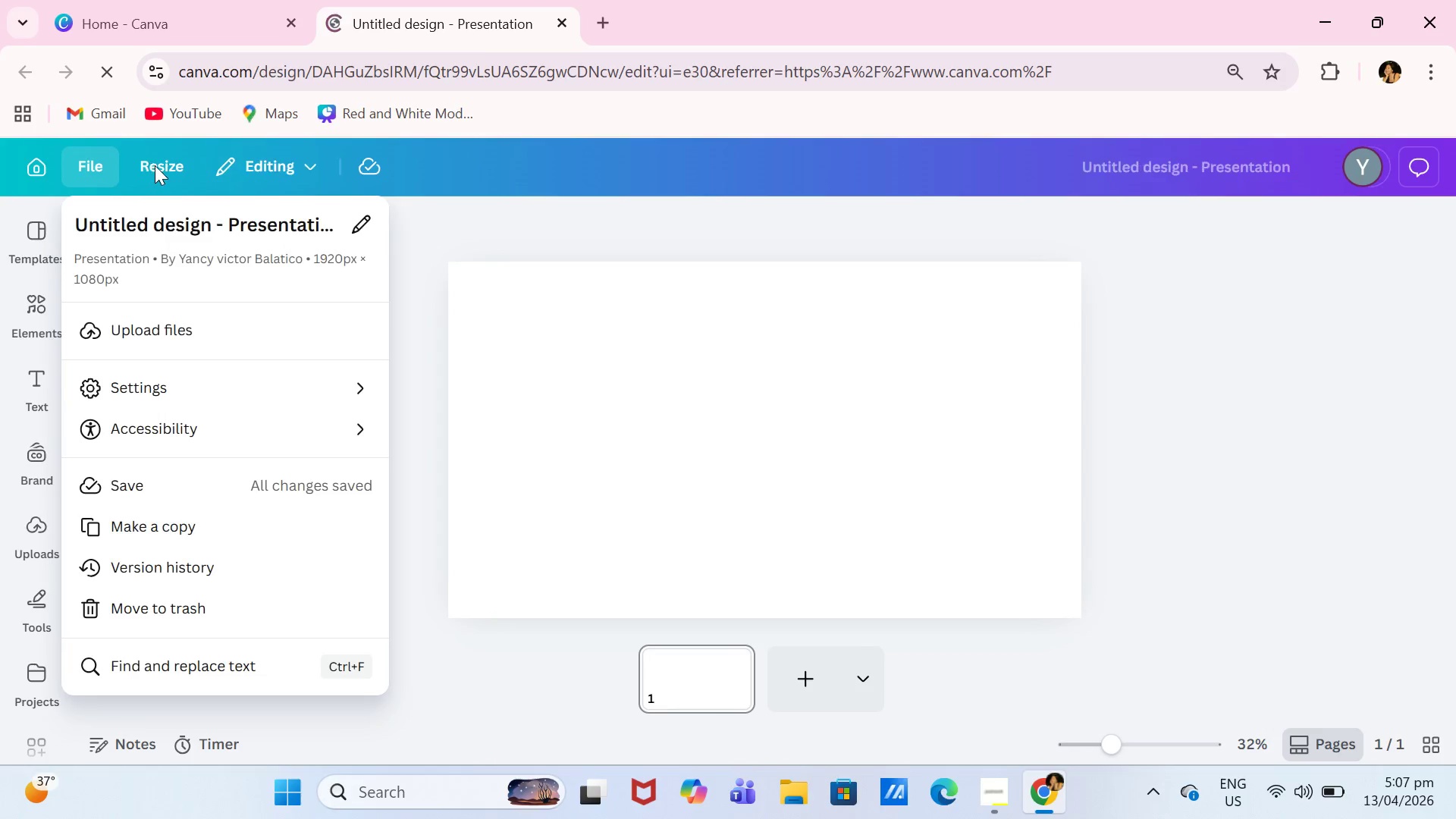 
left_click([156, 167])
 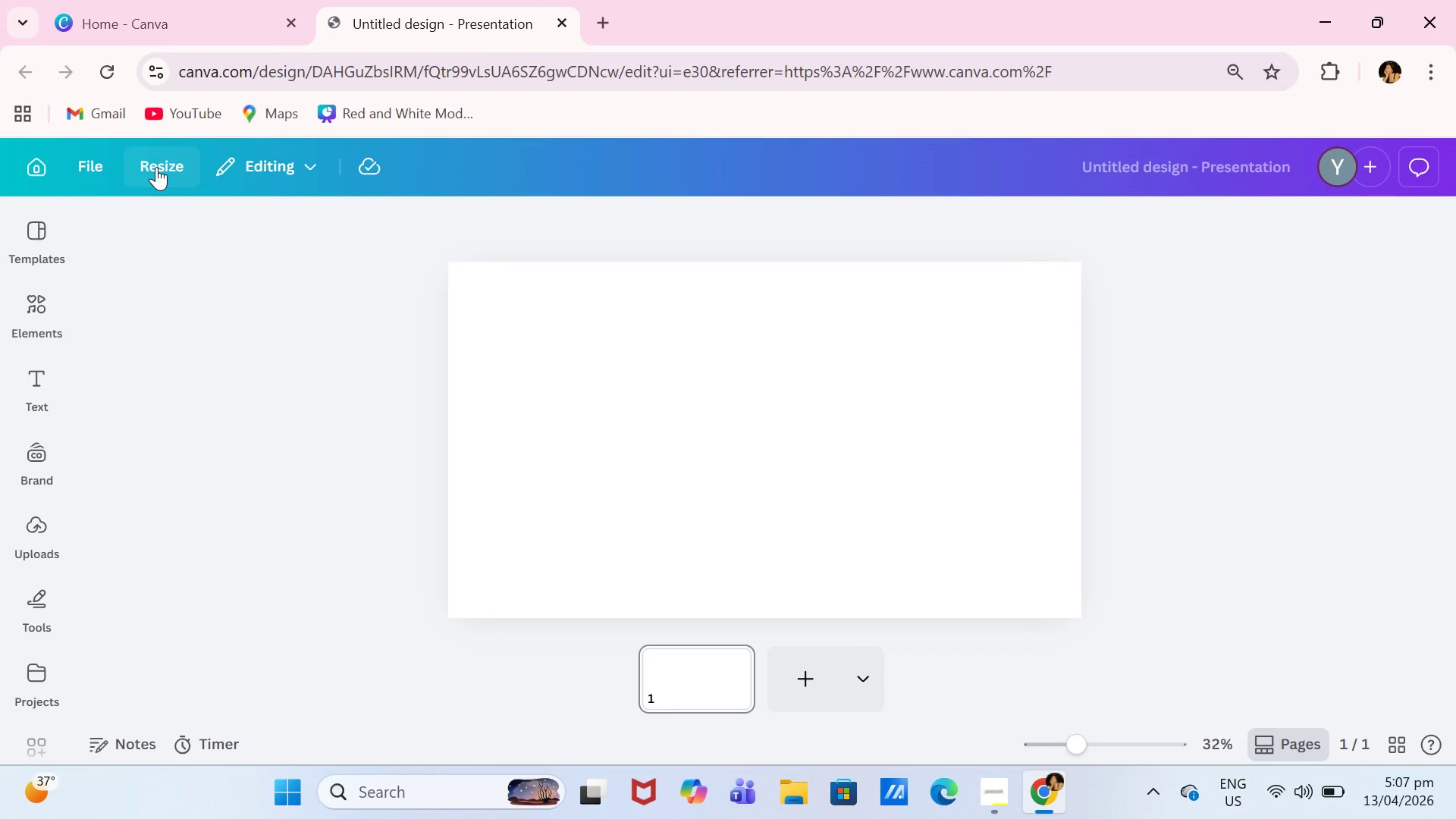 
left_click([156, 167])
 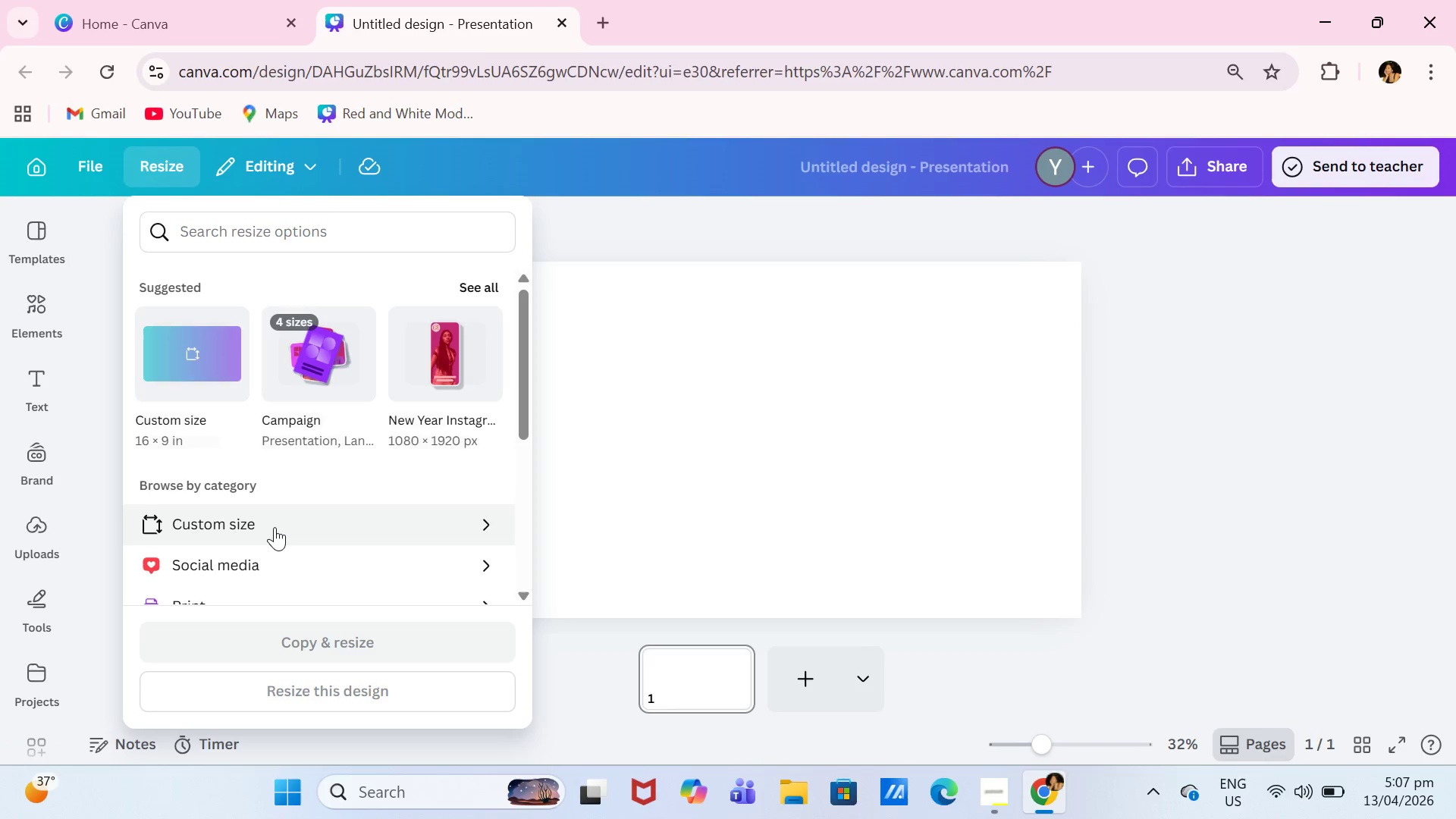 
left_click([212, 384])
 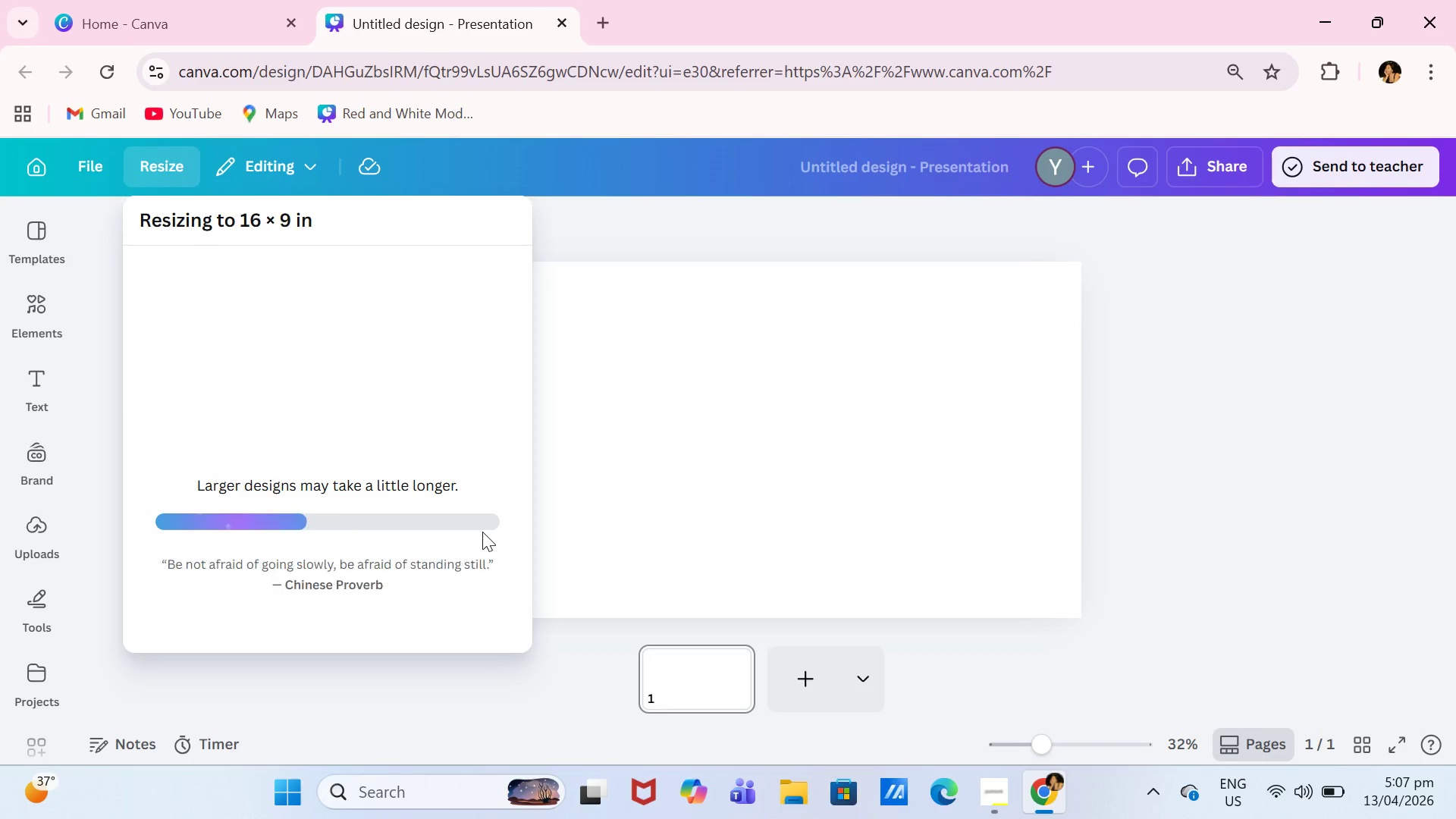 
left_click([482, 394])
 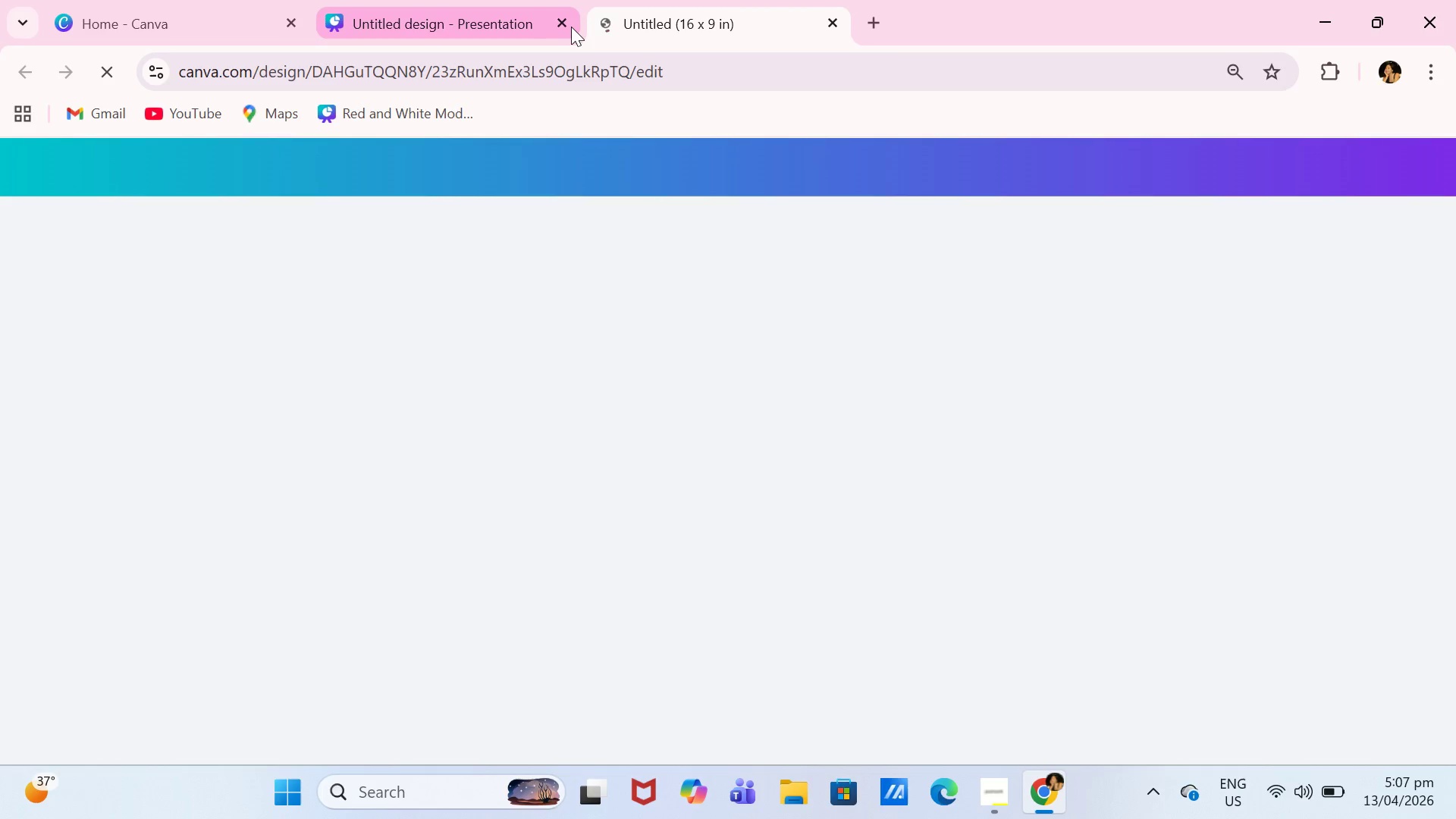 
left_click([570, 27])
 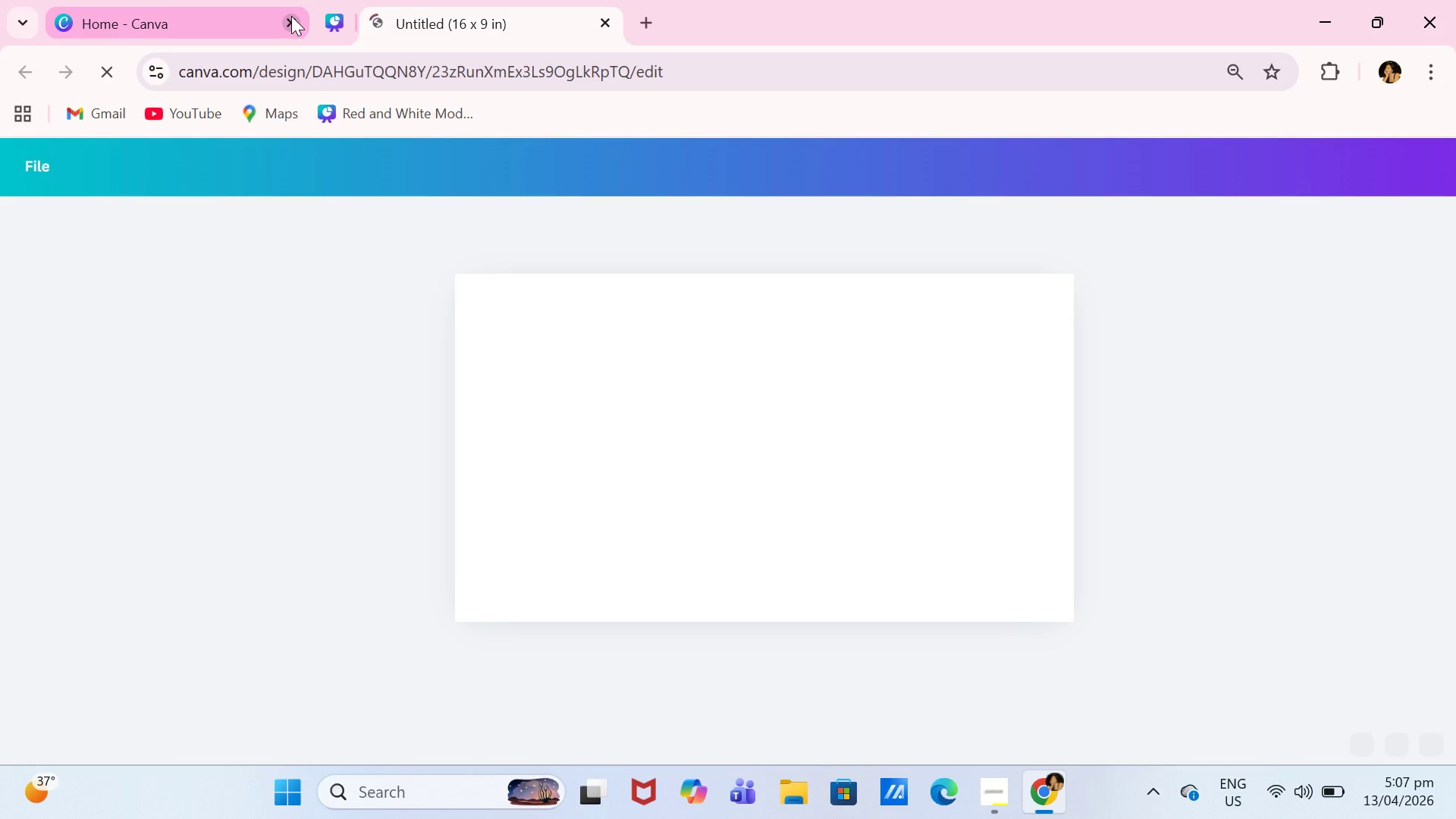 
left_click([290, 20])
 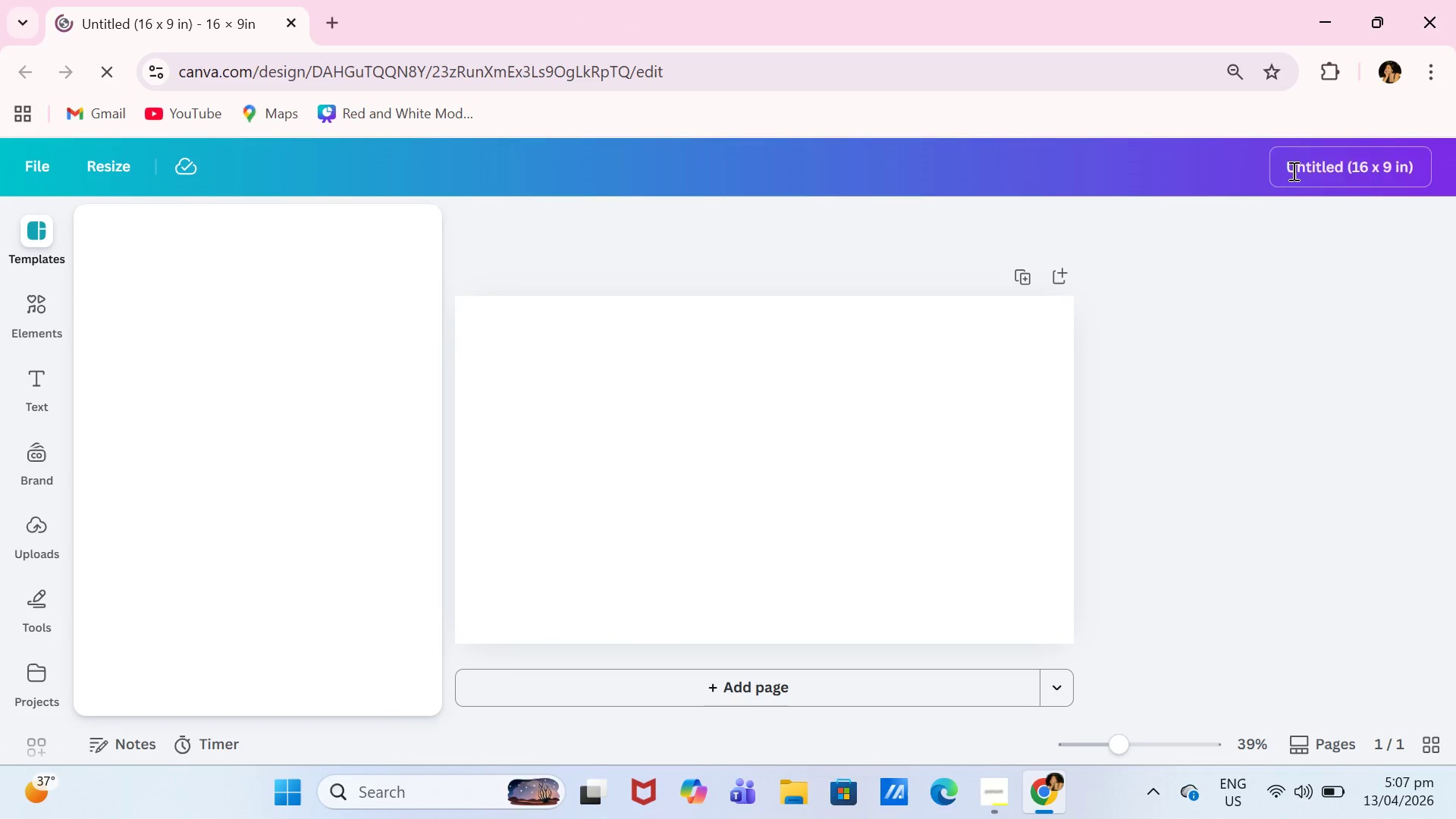 
left_click([1291, 171])
 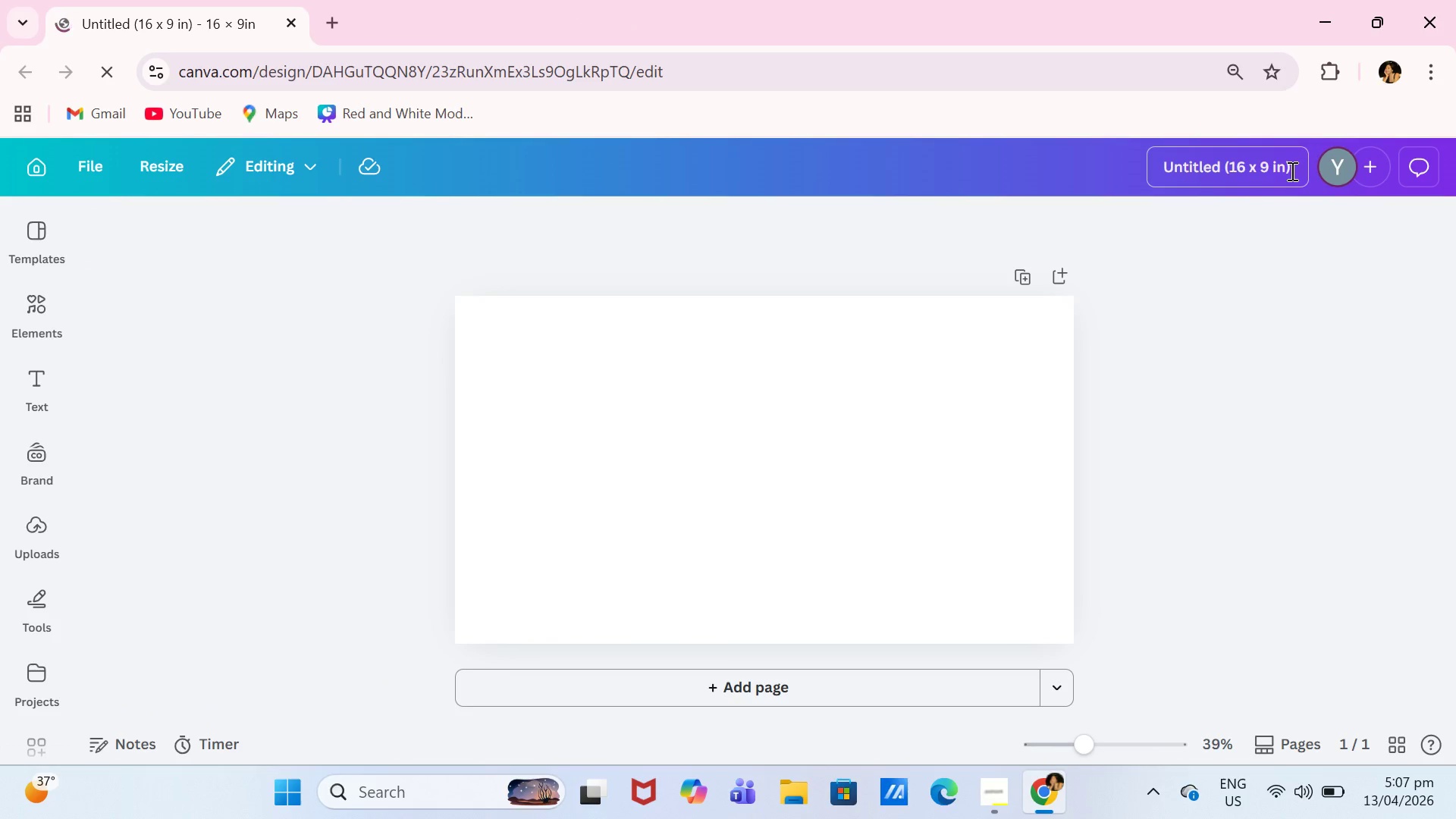 
key(Control+A)
 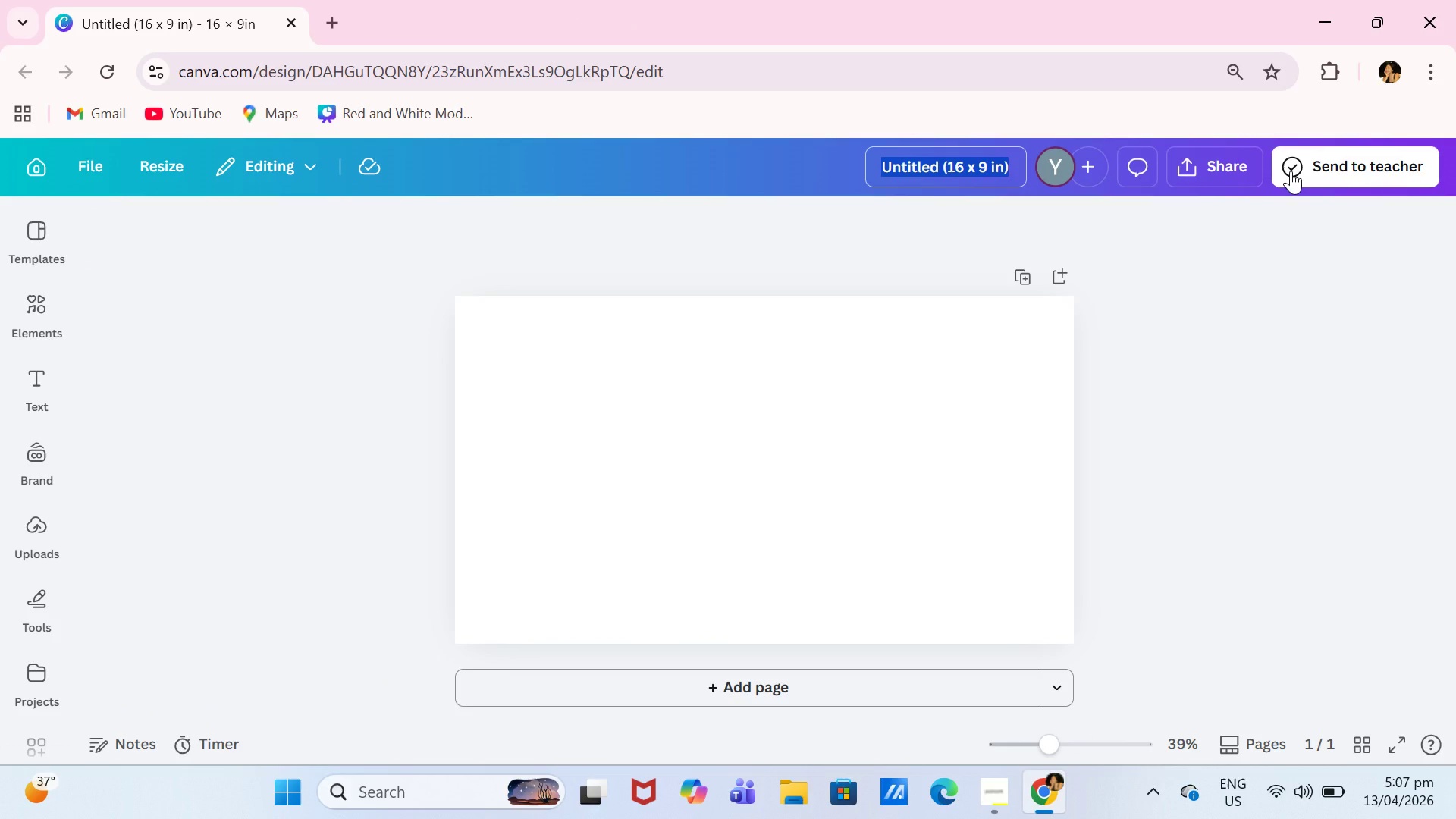 
type(Heritage Hearth Realty Deck)
 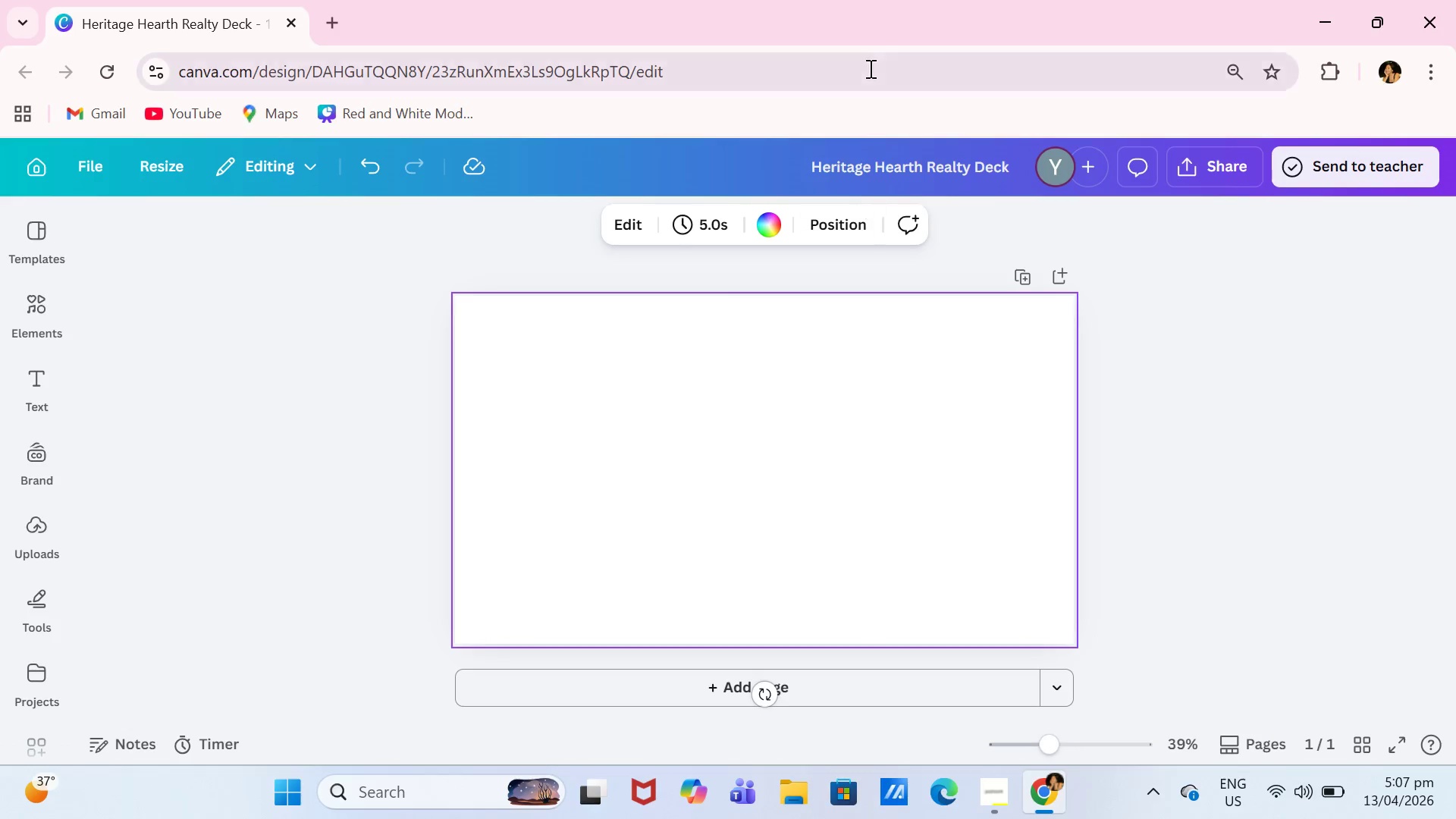 
left_click([763, 228])
 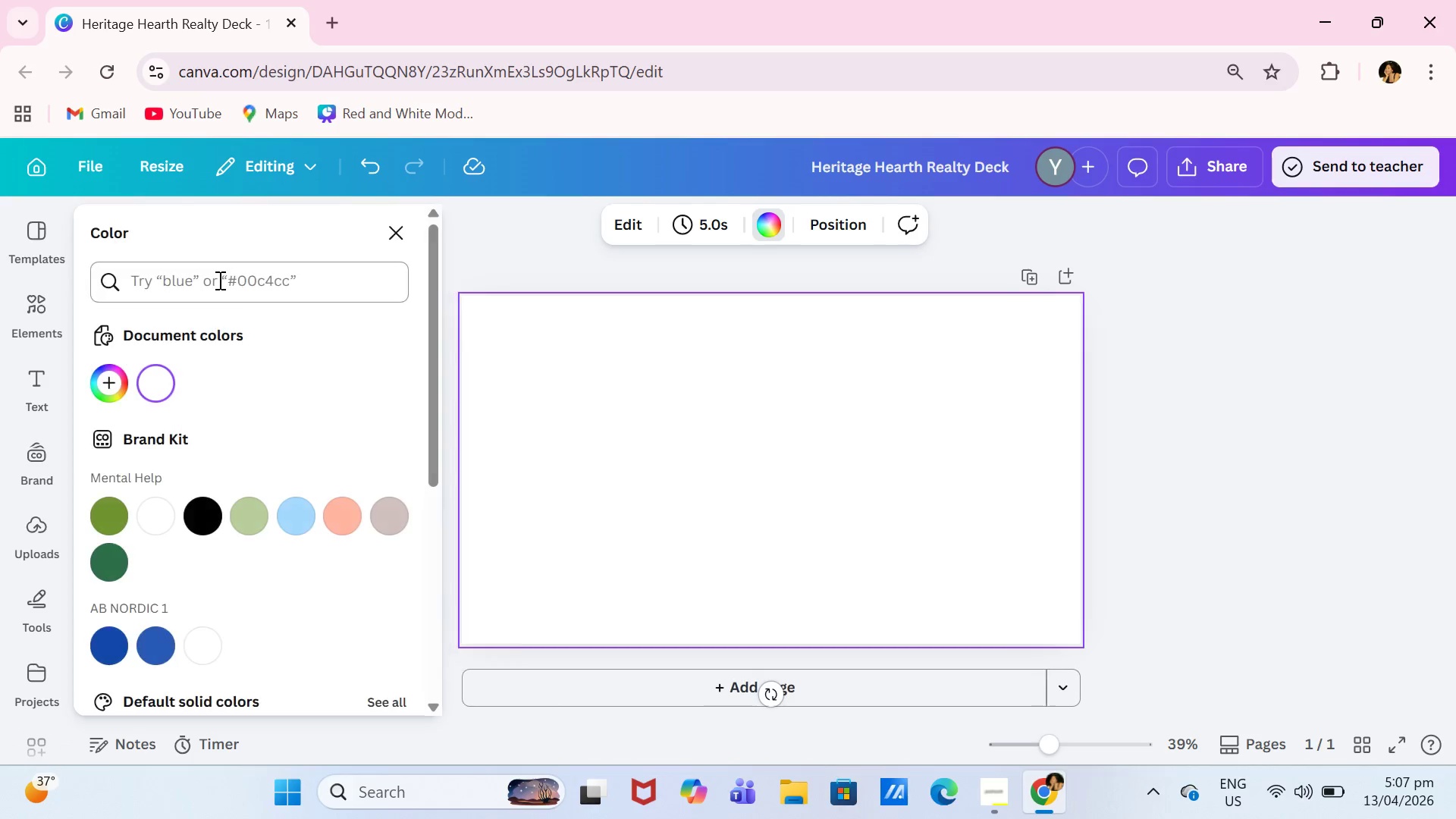 
left_click([217, 281])
 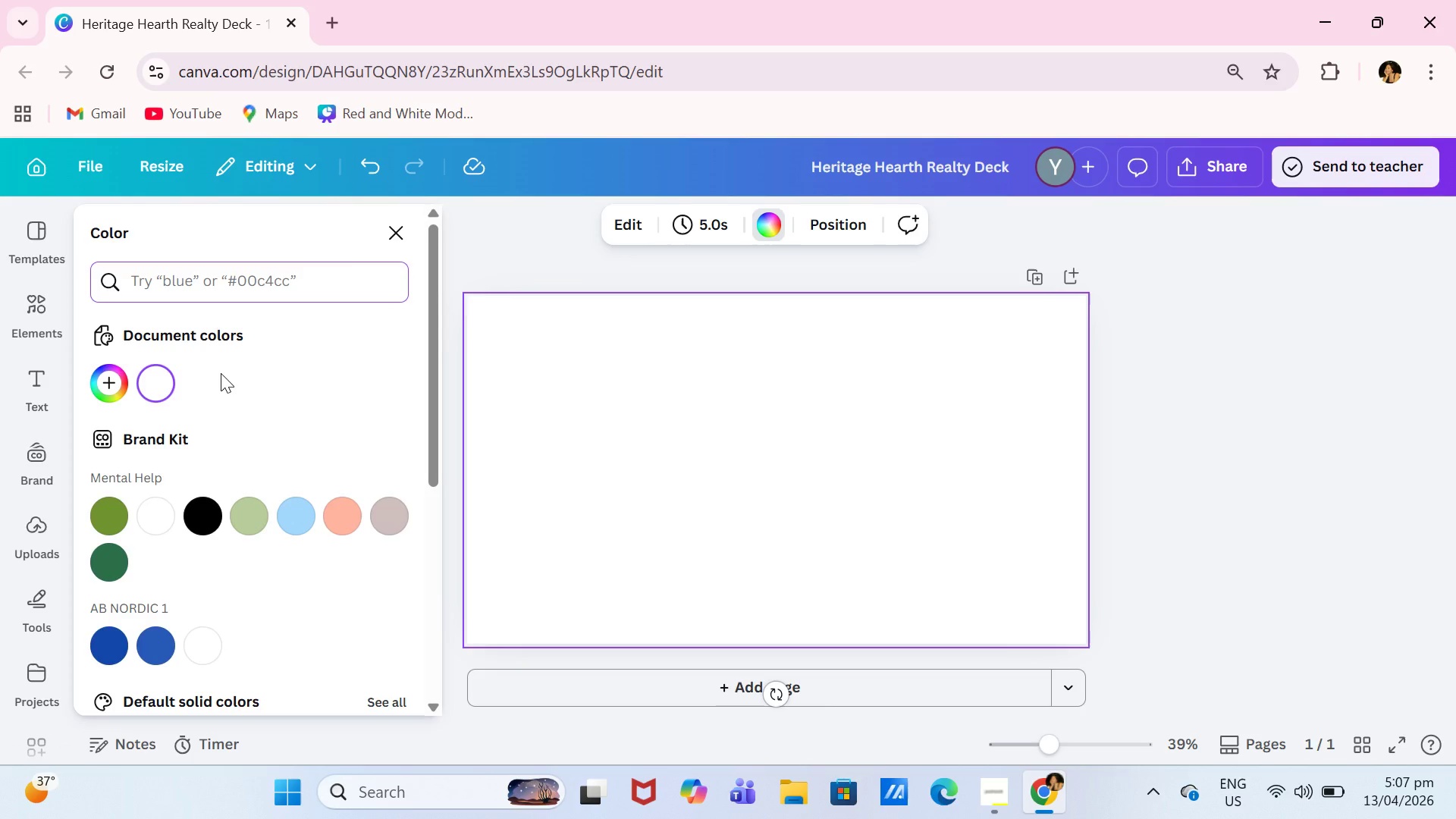 
type(#0B3D2E)
 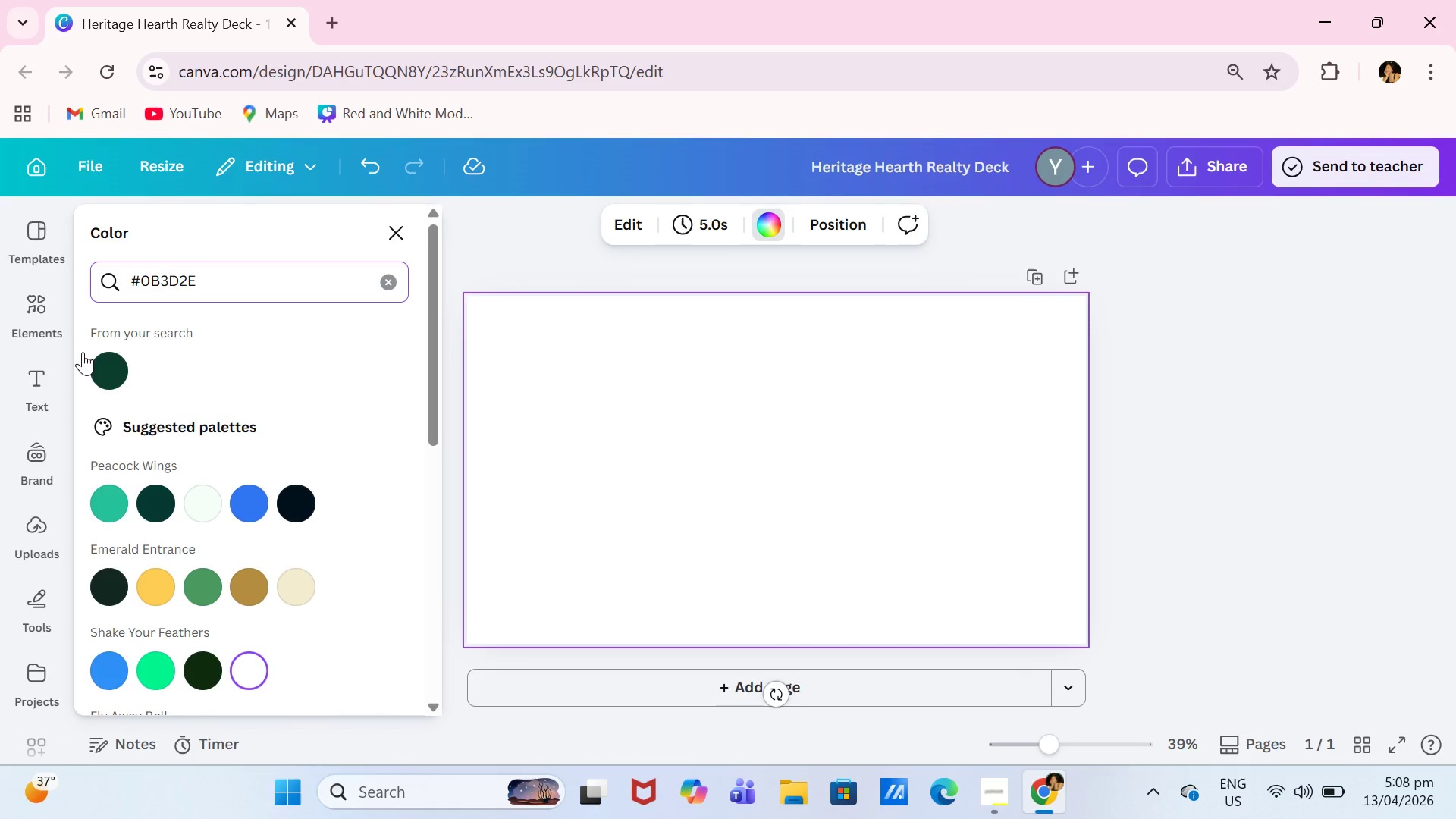 
left_click([97, 383])
 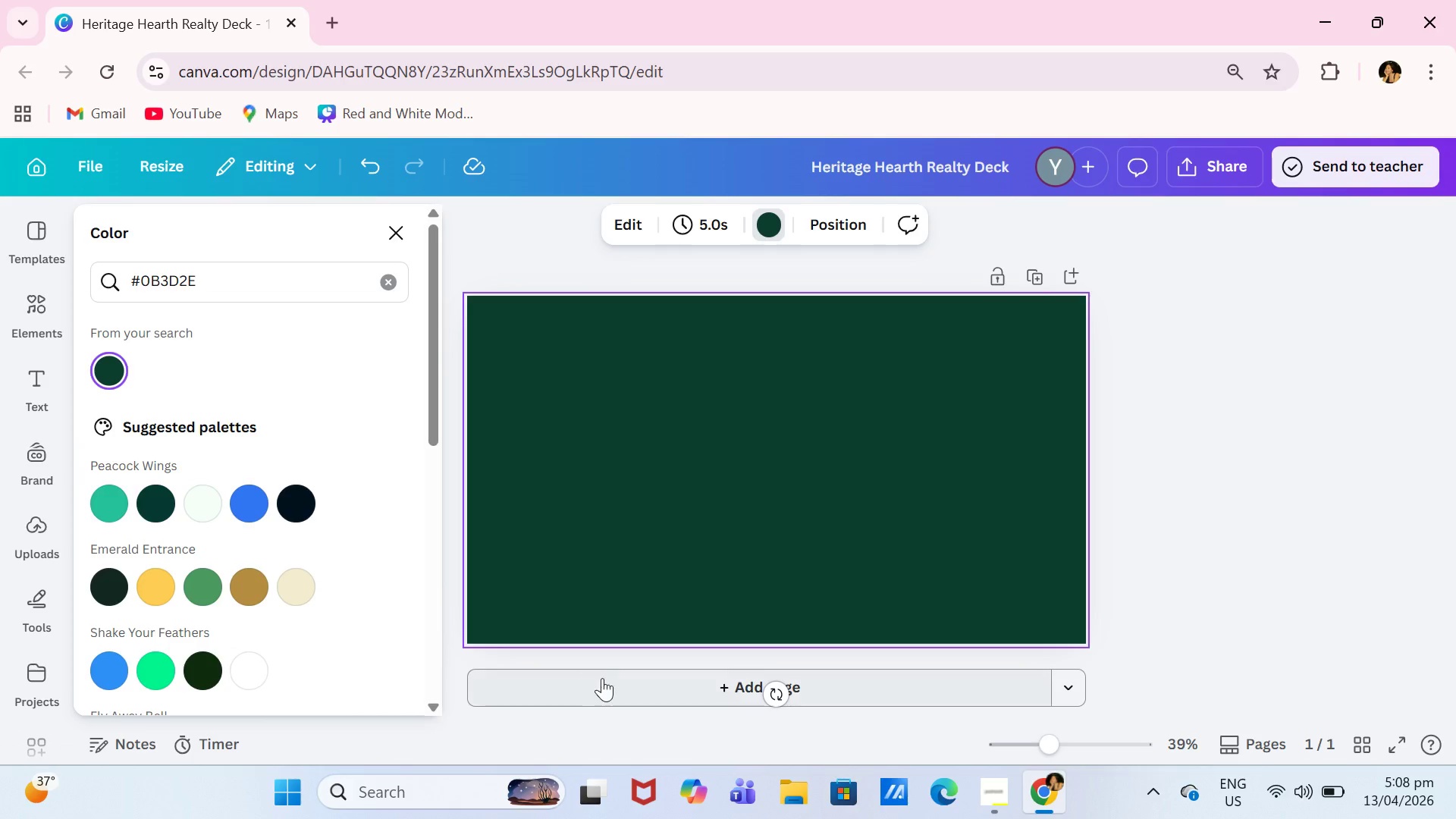 
left_click([610, 680])
 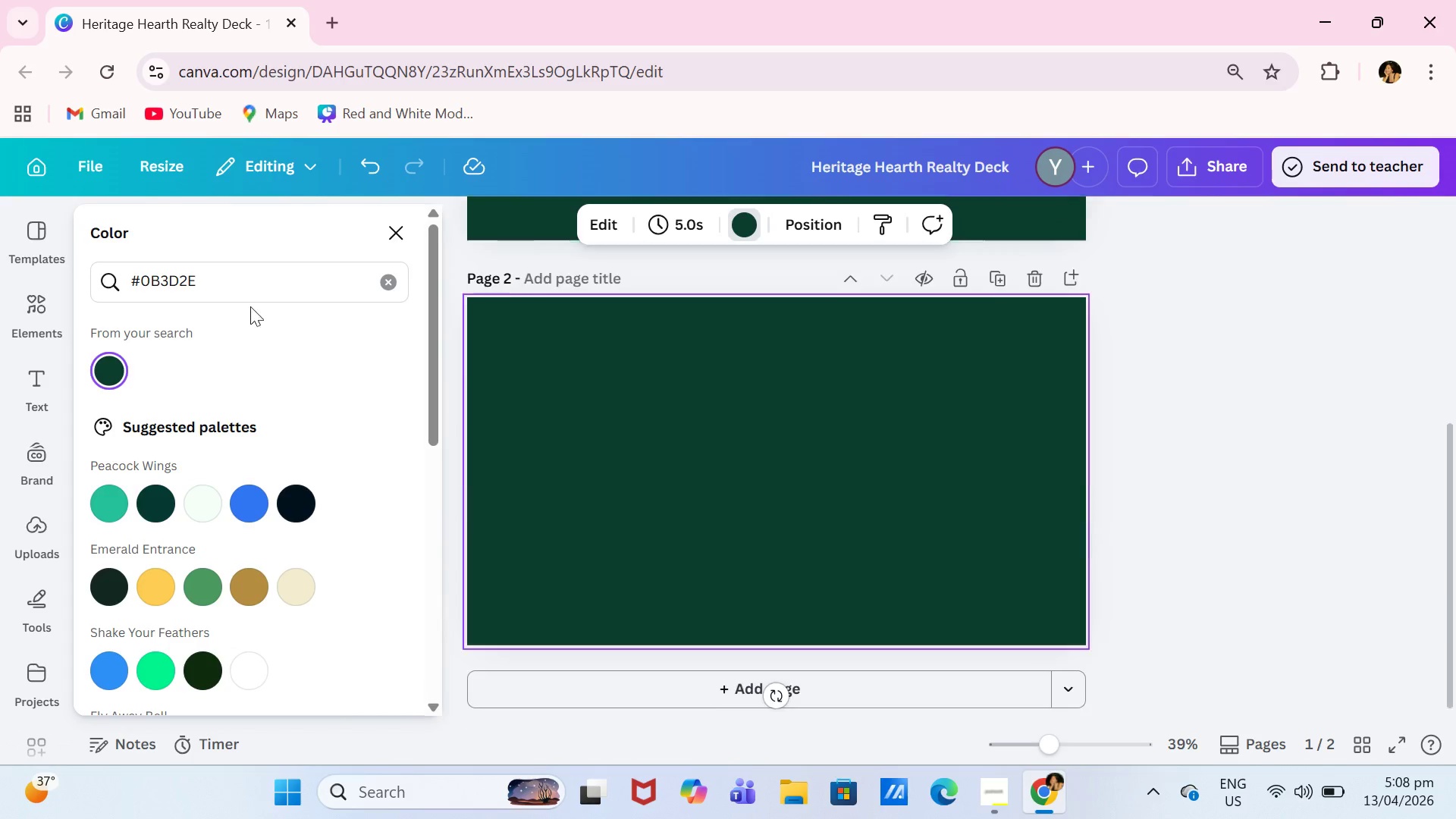 
left_click([270, 278])
 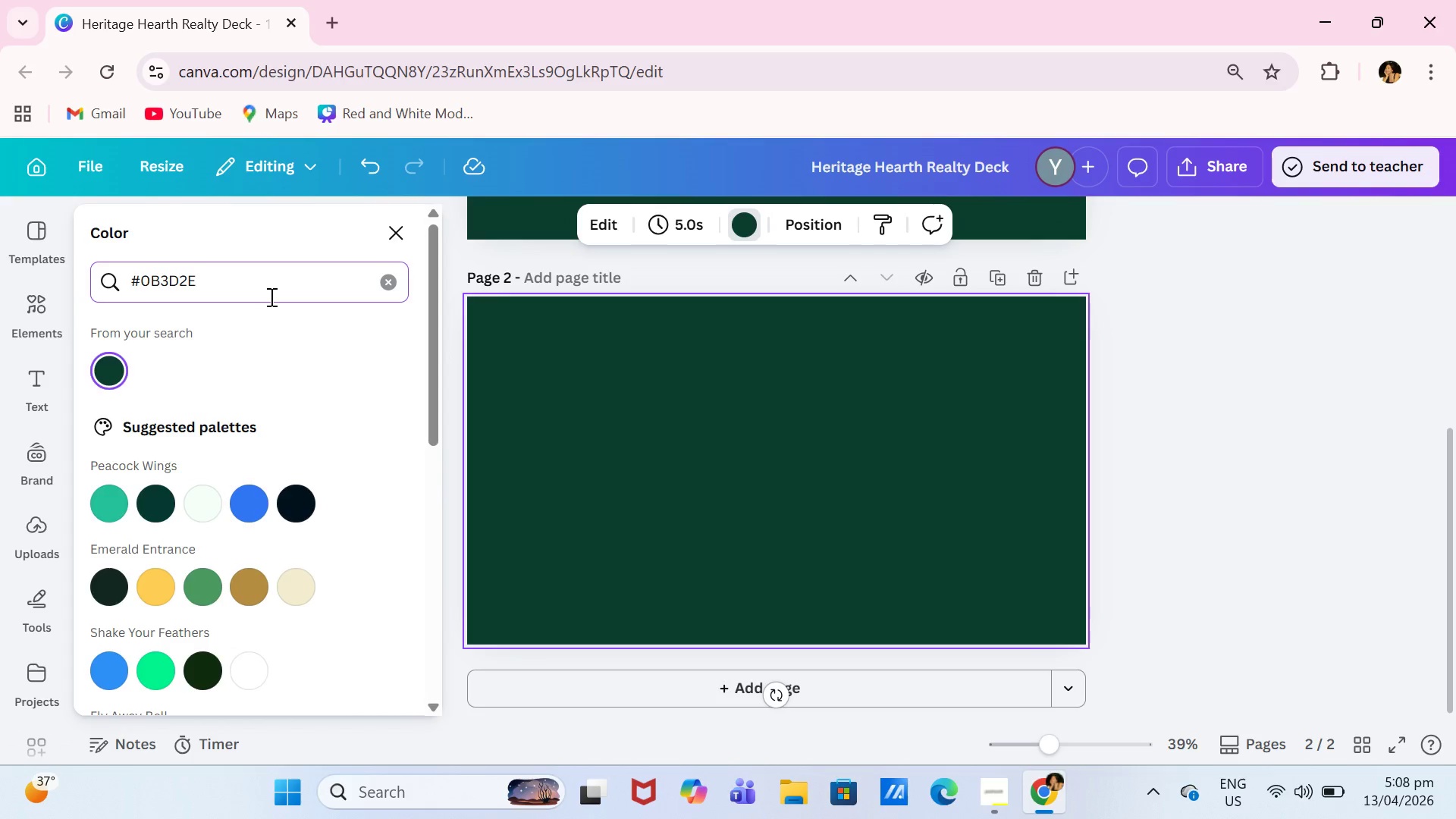 
key(Backspace)
key(Backspace)
key(Backspace)
key(Backspace)
key(Backspace)
key(Backspace)
type(C1a1)
key(Backspace)
key(Backspace)
type(A1)
 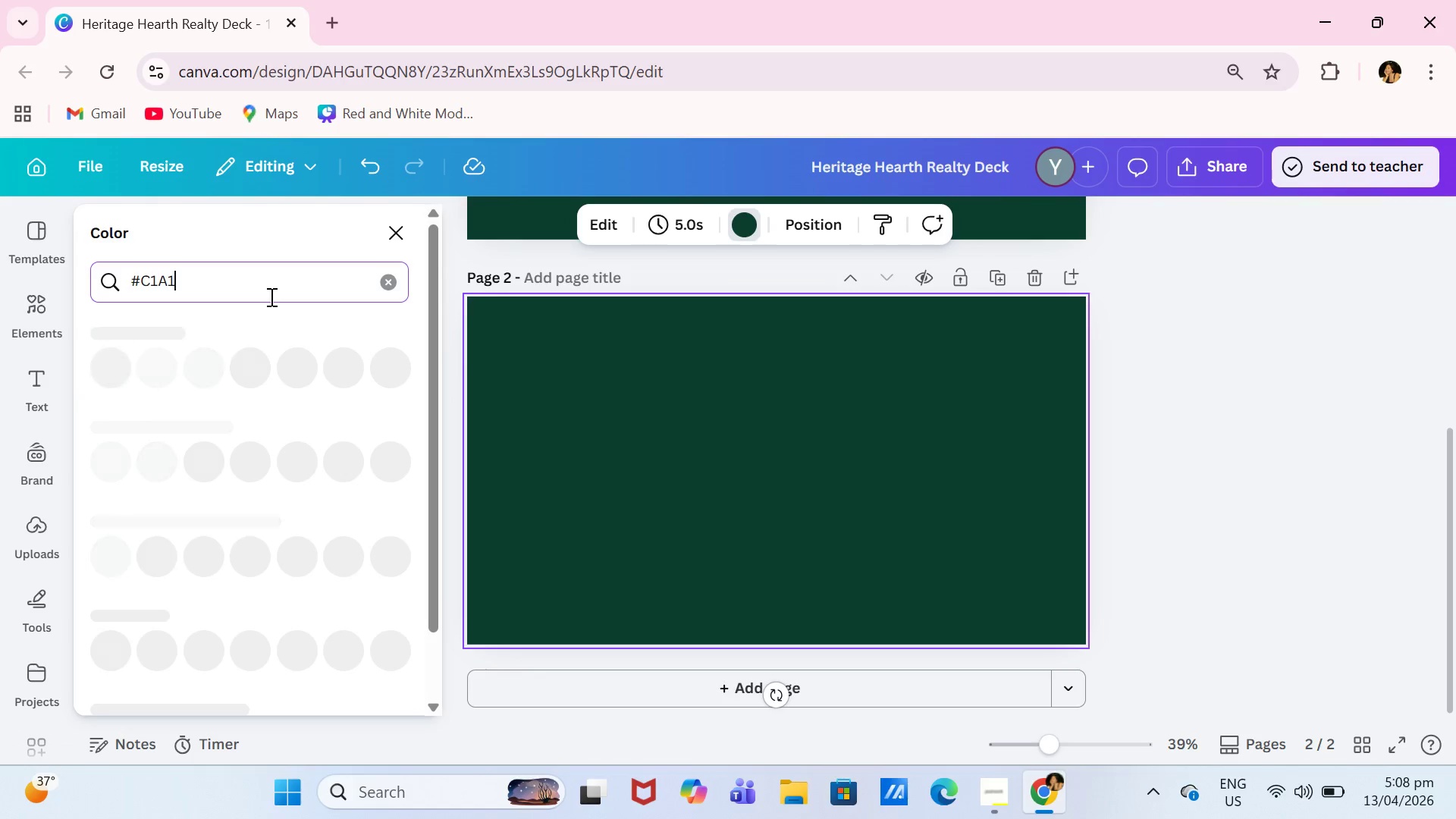 
key(5)
 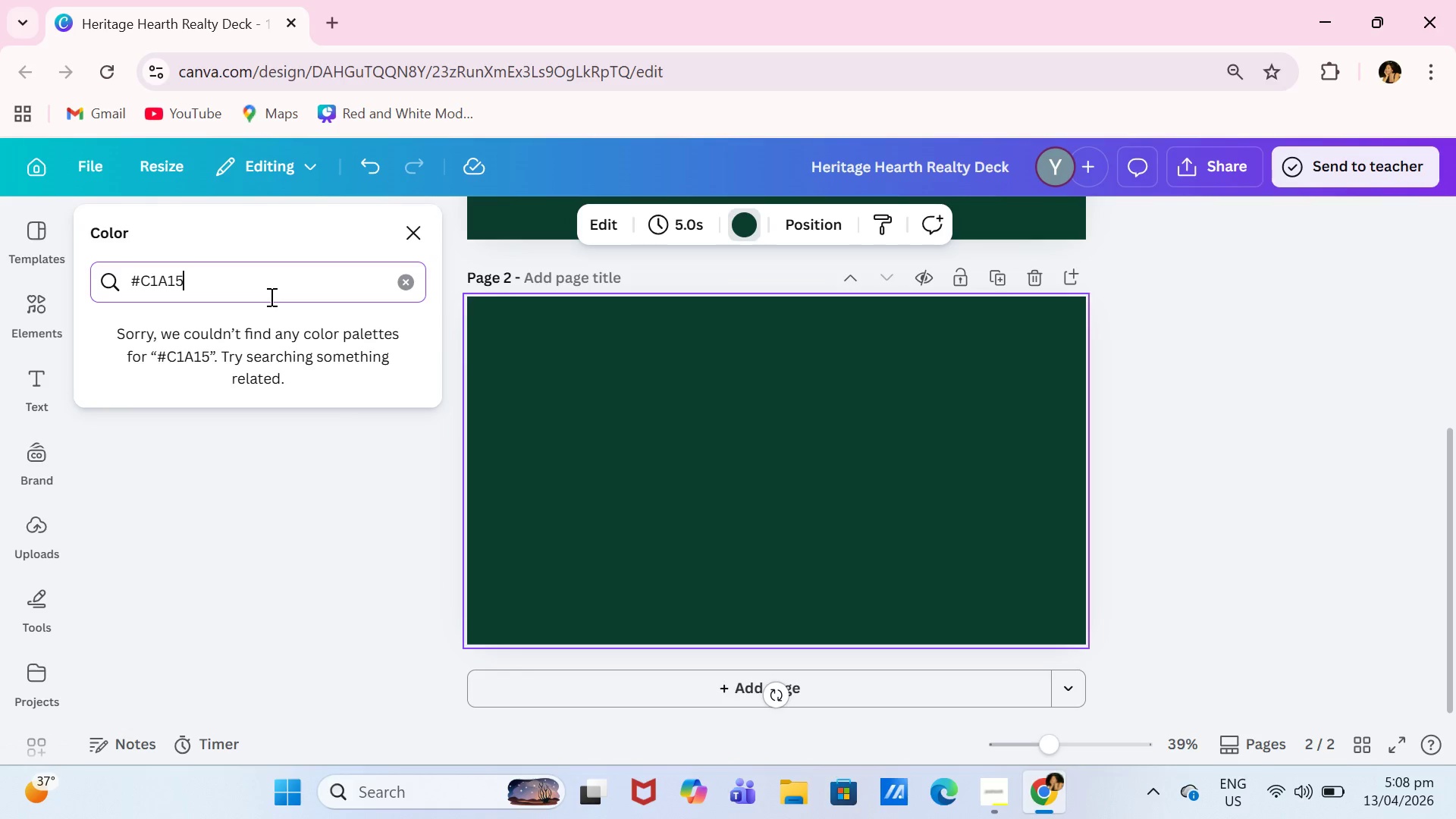 
key(Shift+ShiftLeft)
 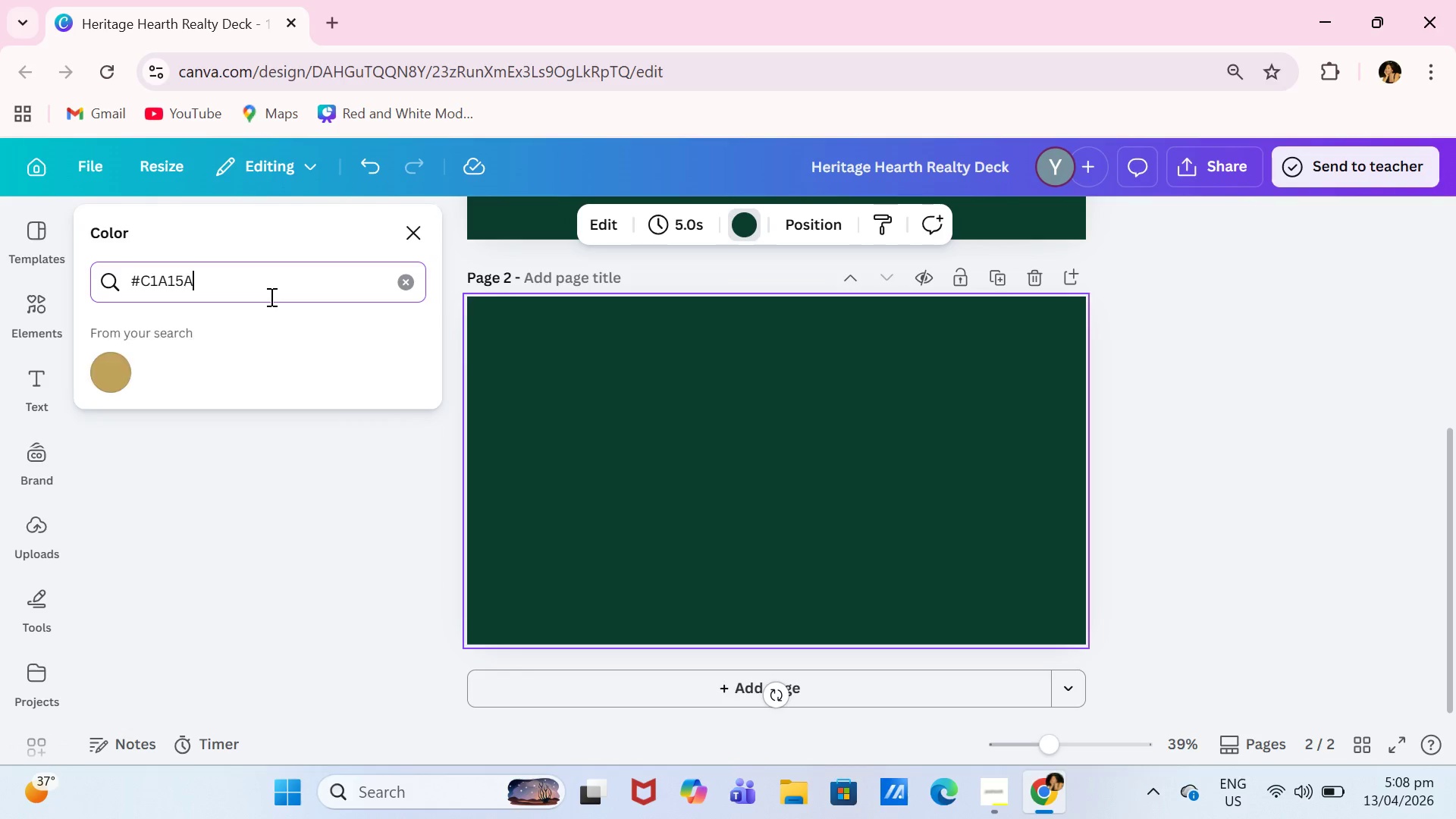 
key(Shift+A)
 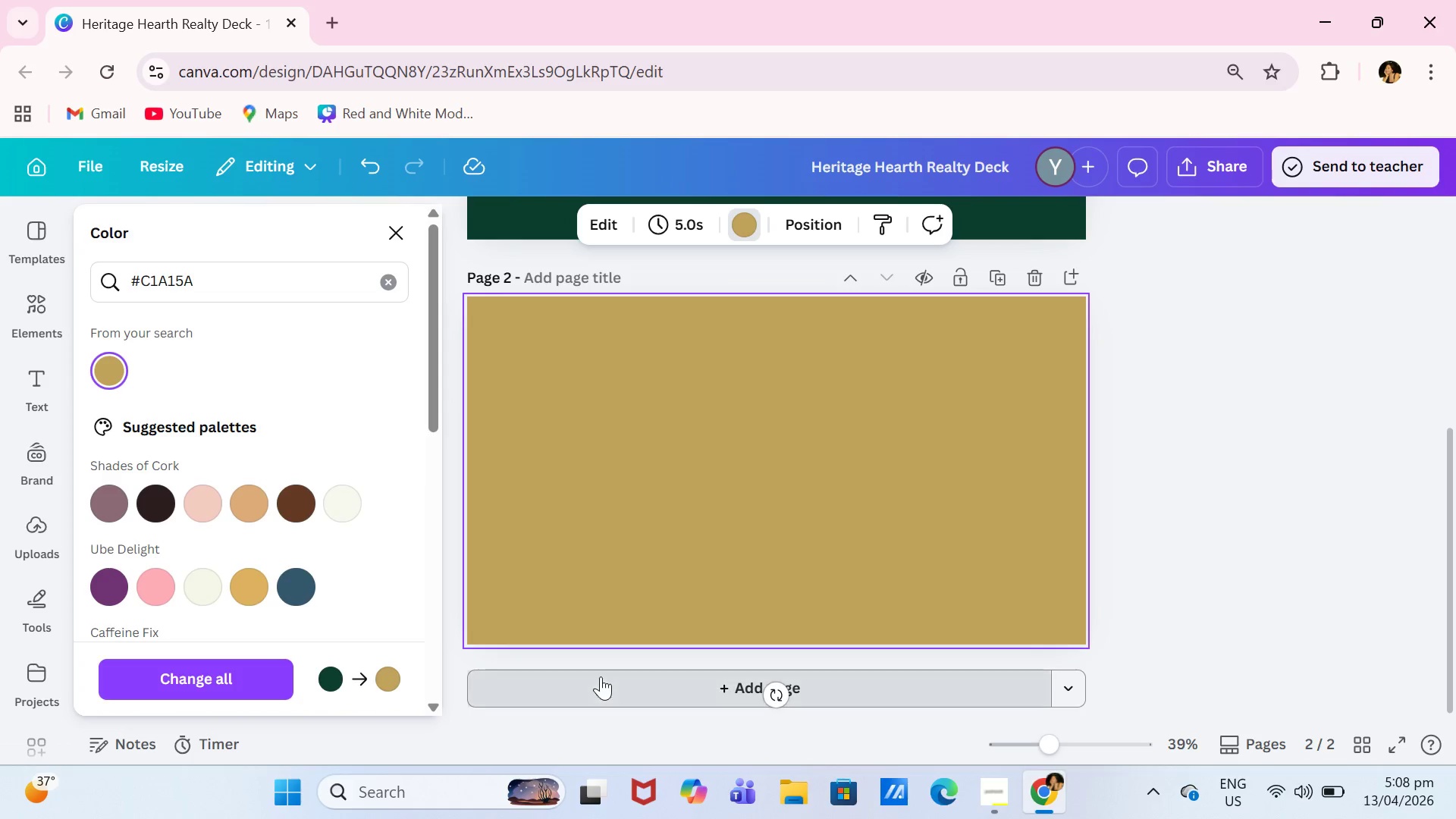 
left_click([228, 293])
 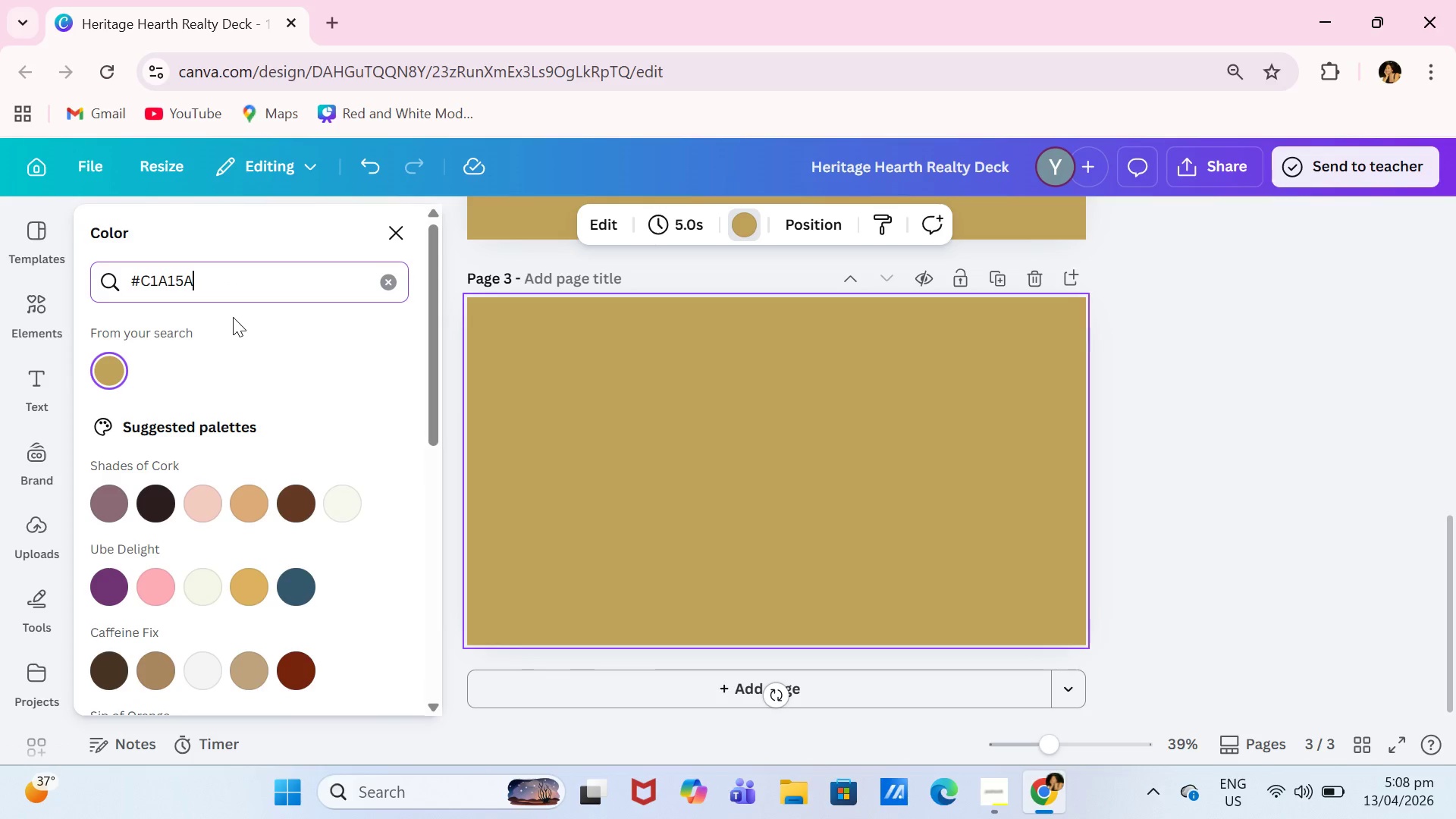 
key(Backspace)
key(Backspace)
key(Backspace)
key(Backspace)
key(Backspace)
key(Backspace)
type(F5f)
key(Backspace)
type(F2E7)
 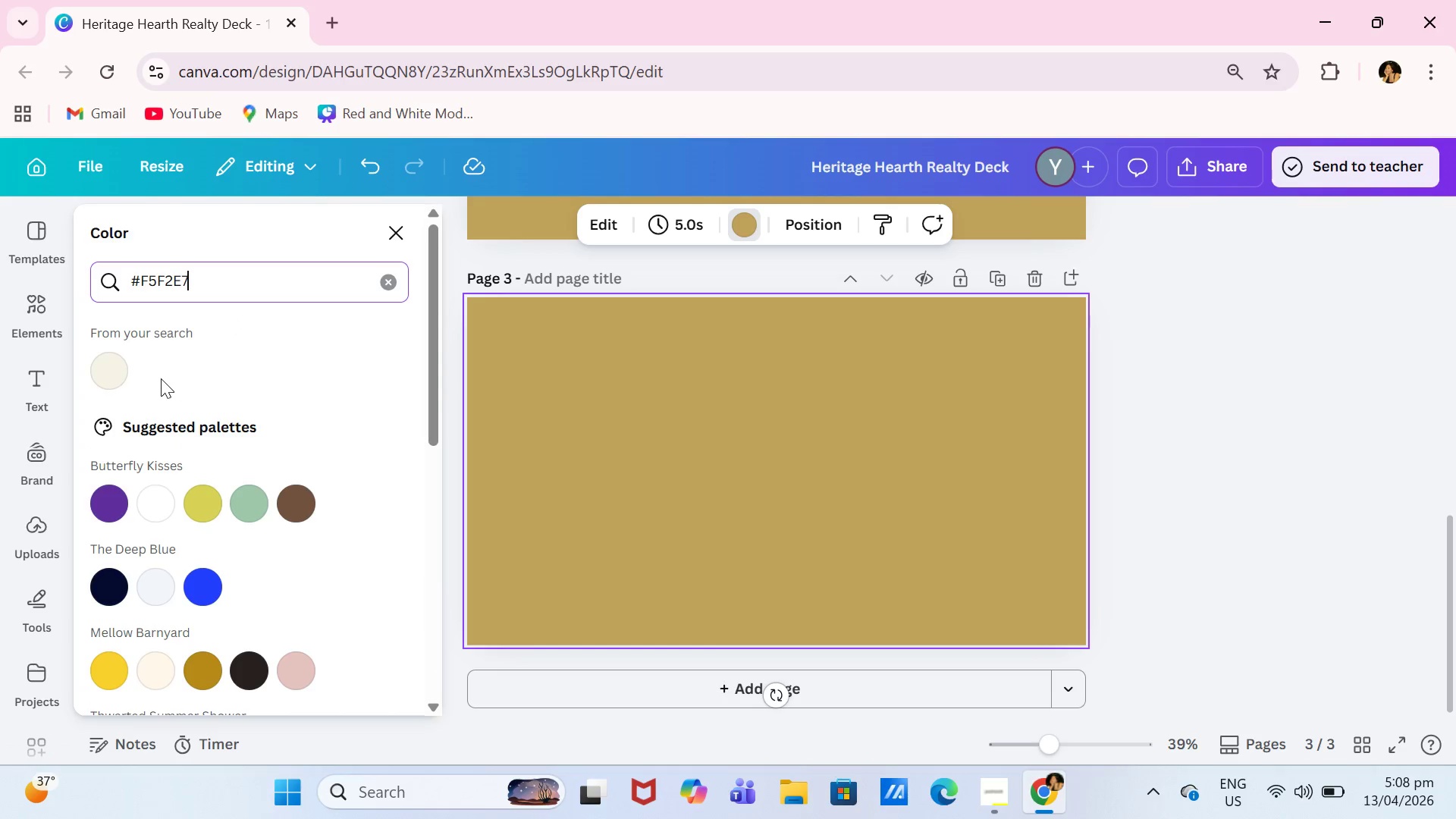 
left_click([116, 388])
 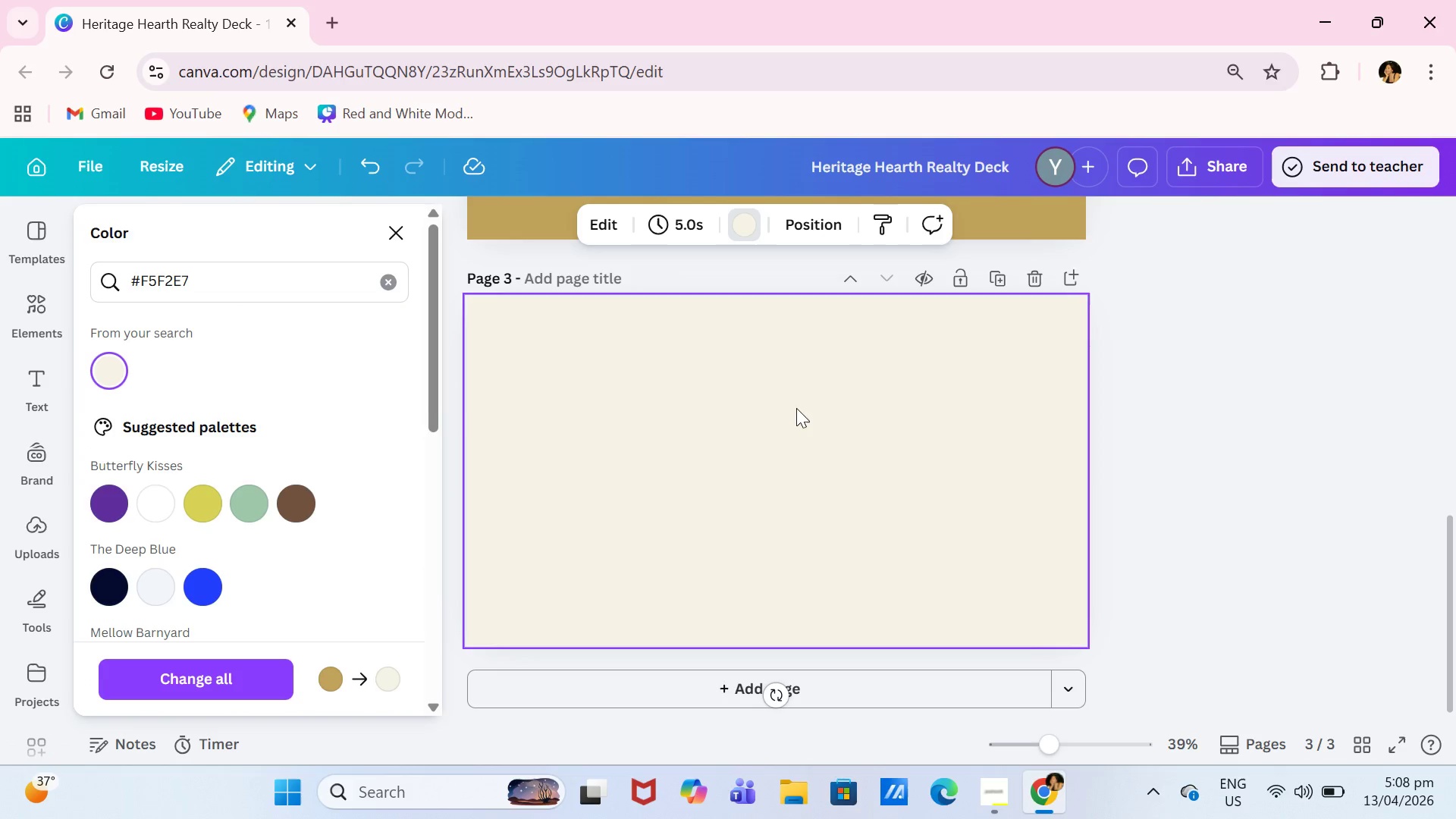 
scroll: coordinate [1109, 495], scroll_direction: down, amount: 2.0
 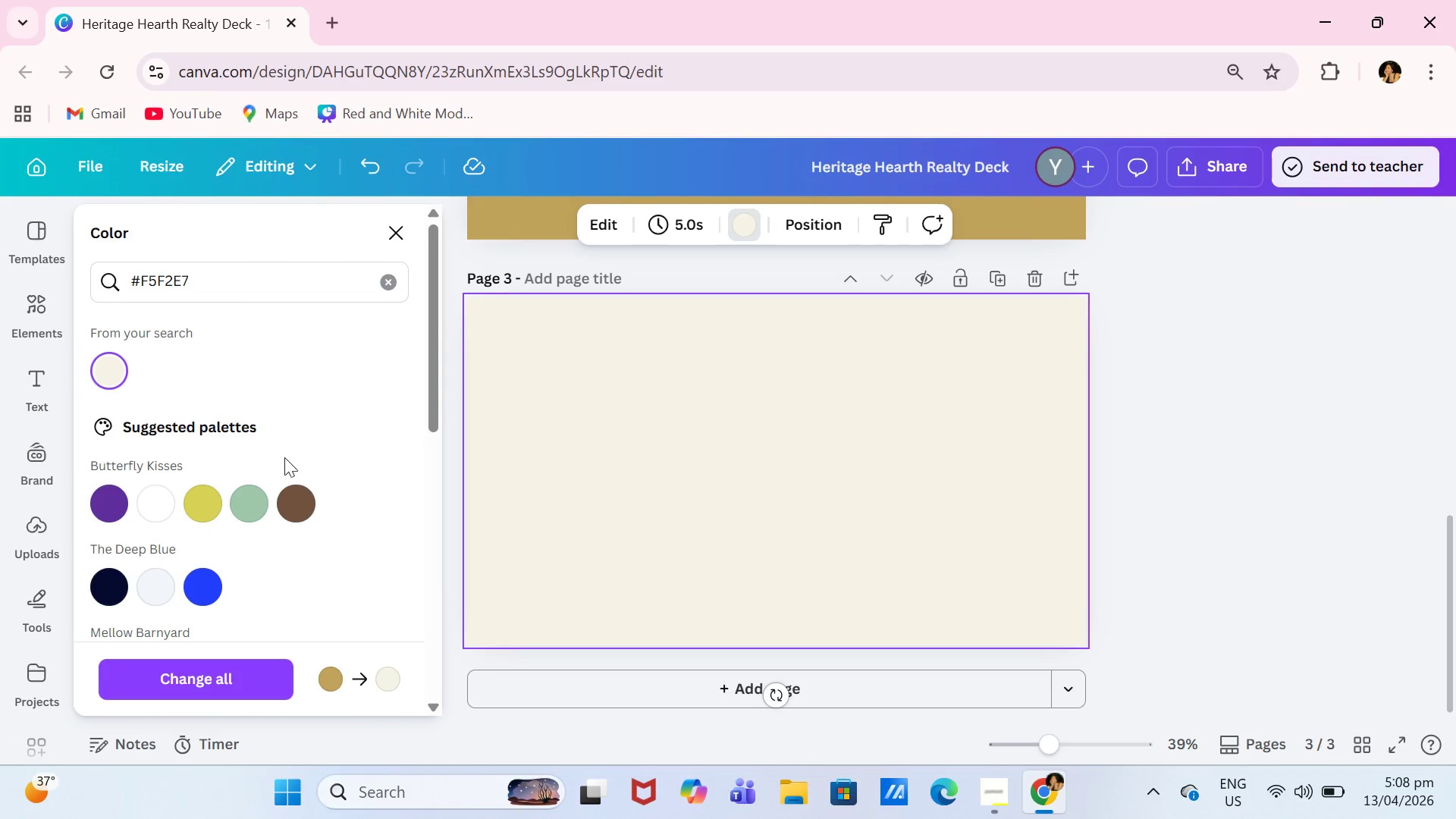 
left_click([45, 395])
 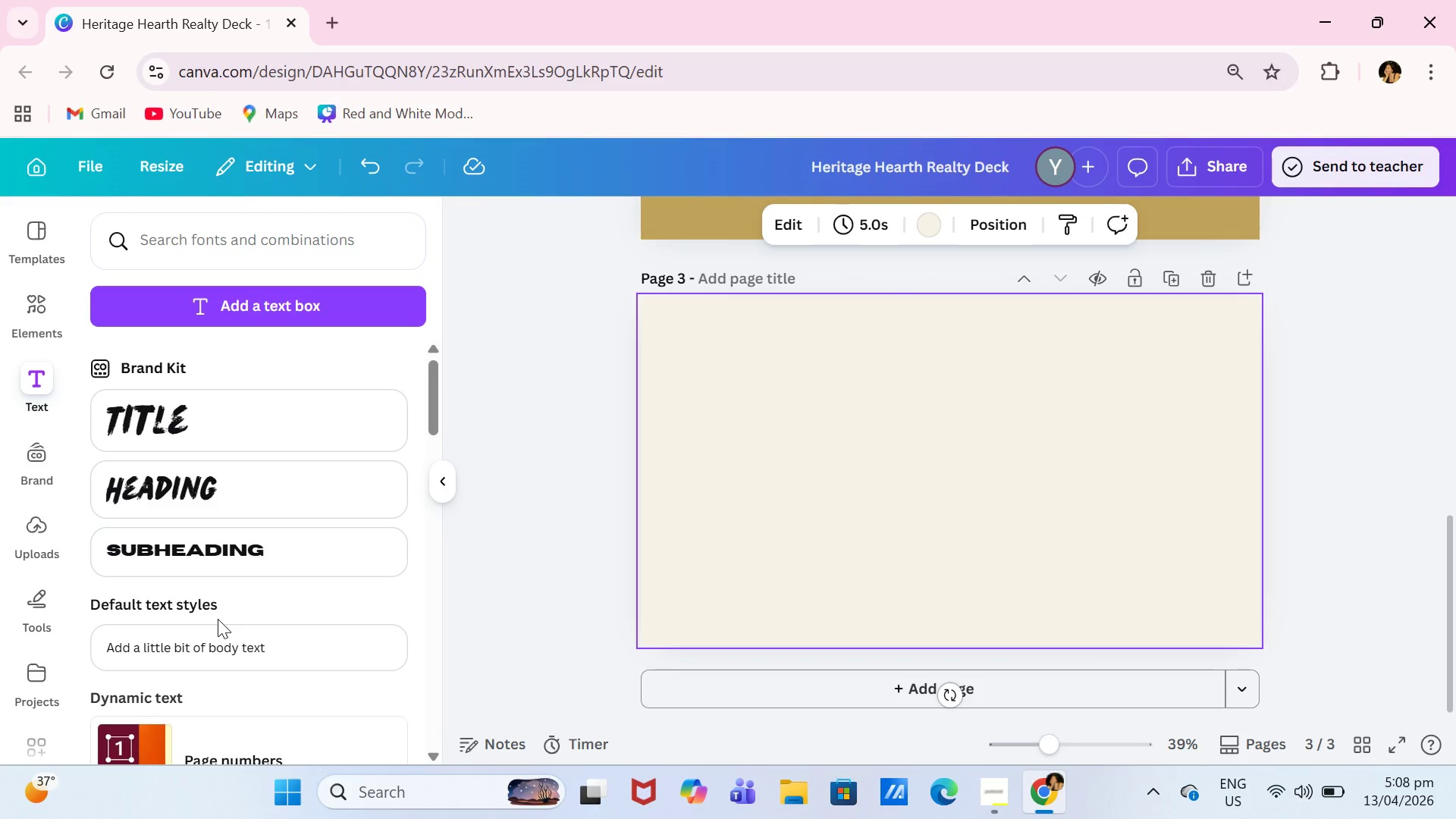 
left_click([218, 638])
 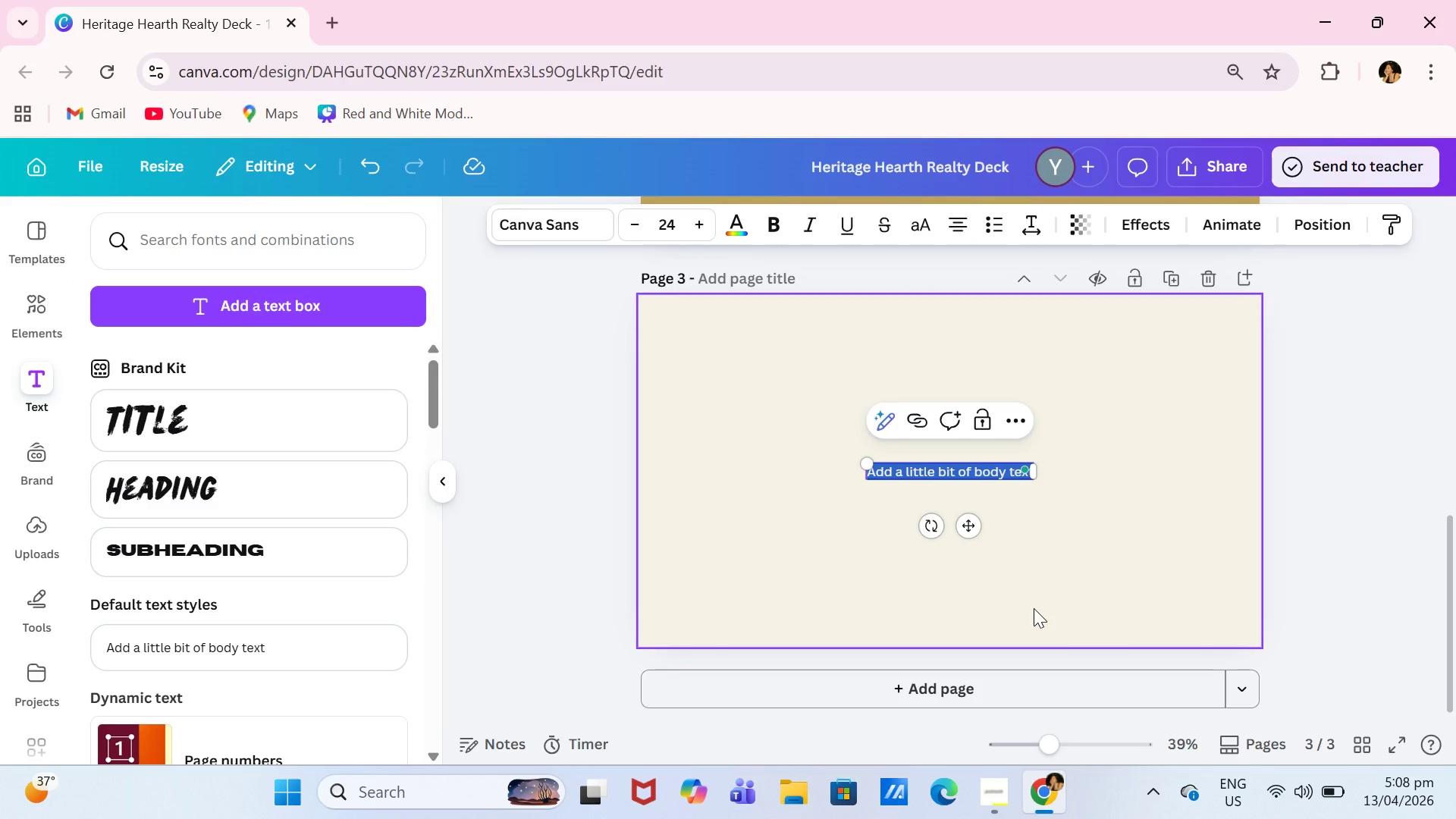 
wait(6.25)
 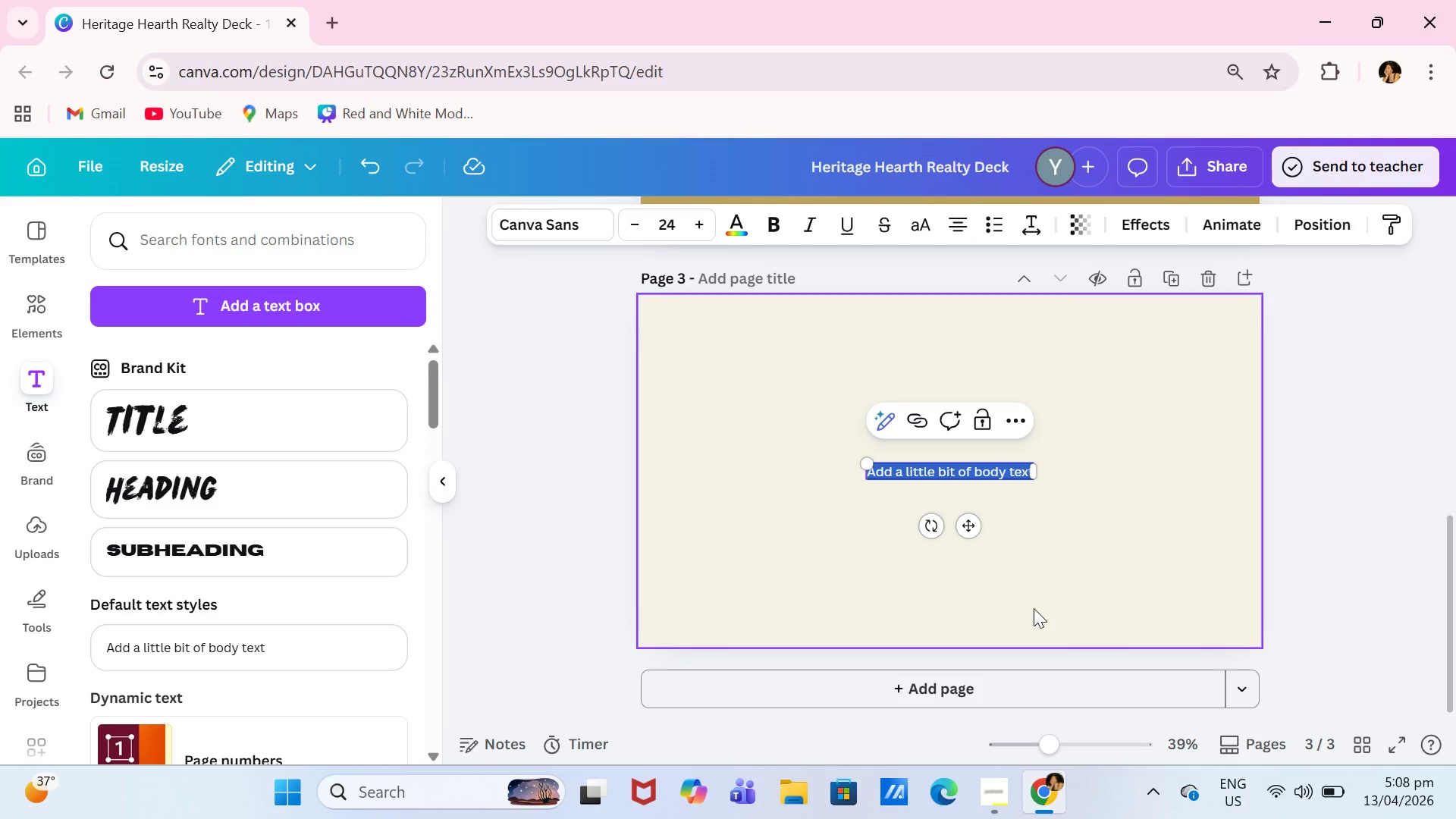 
type(Heri)
key(Backspace)
type(ritage Hearth Realty)
 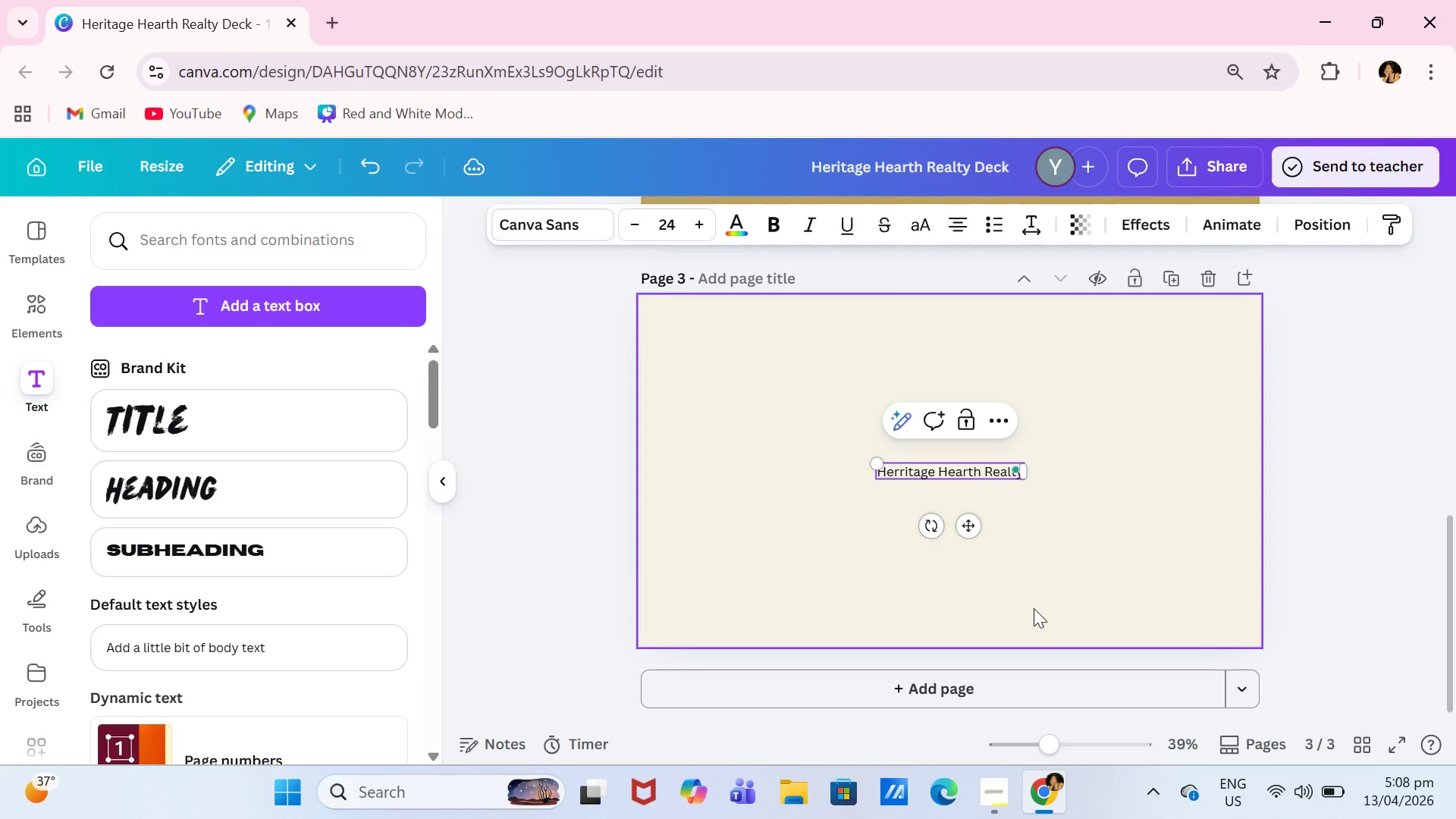 
wait(5.12)
 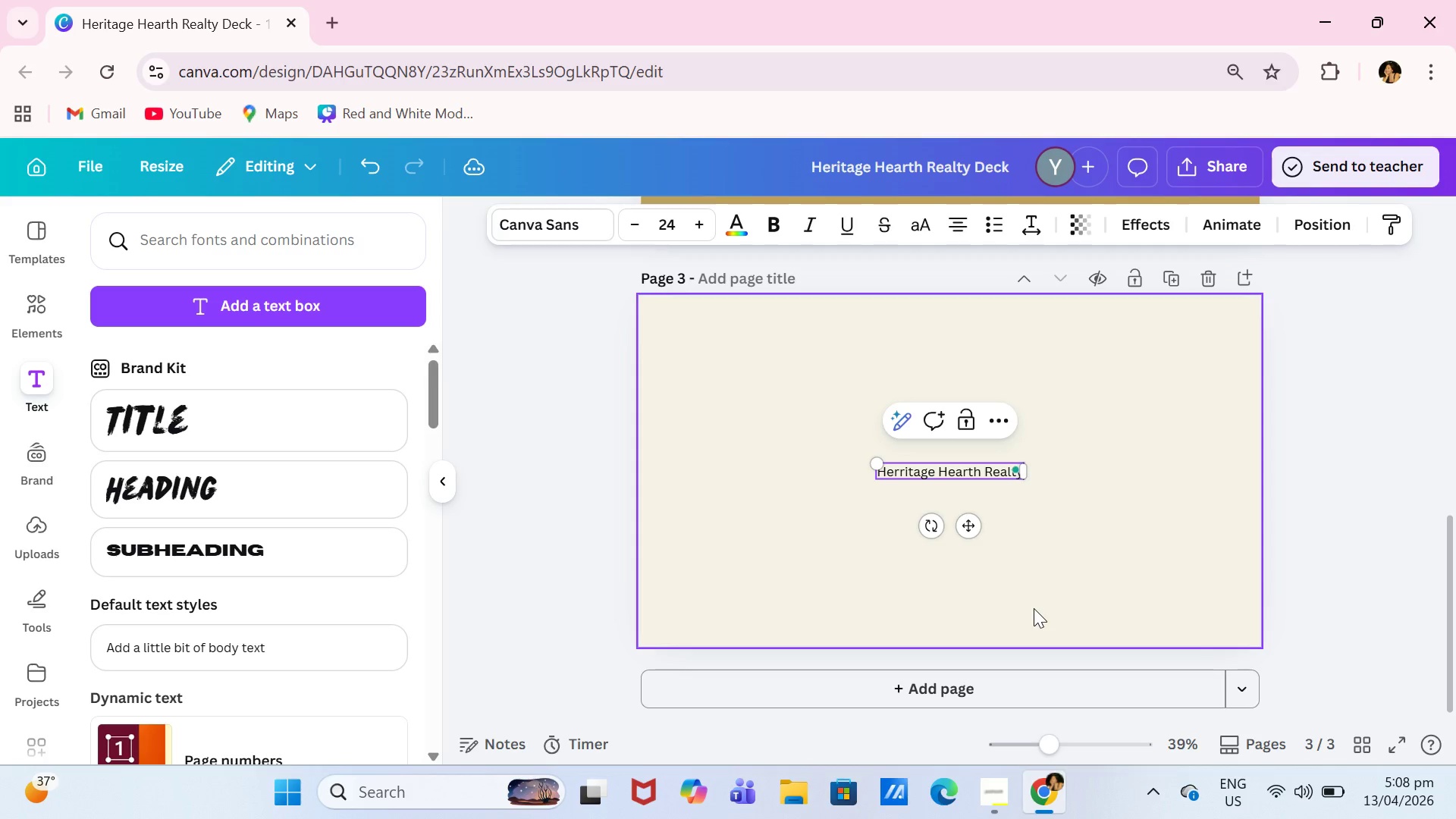 
left_click([914, 474])
 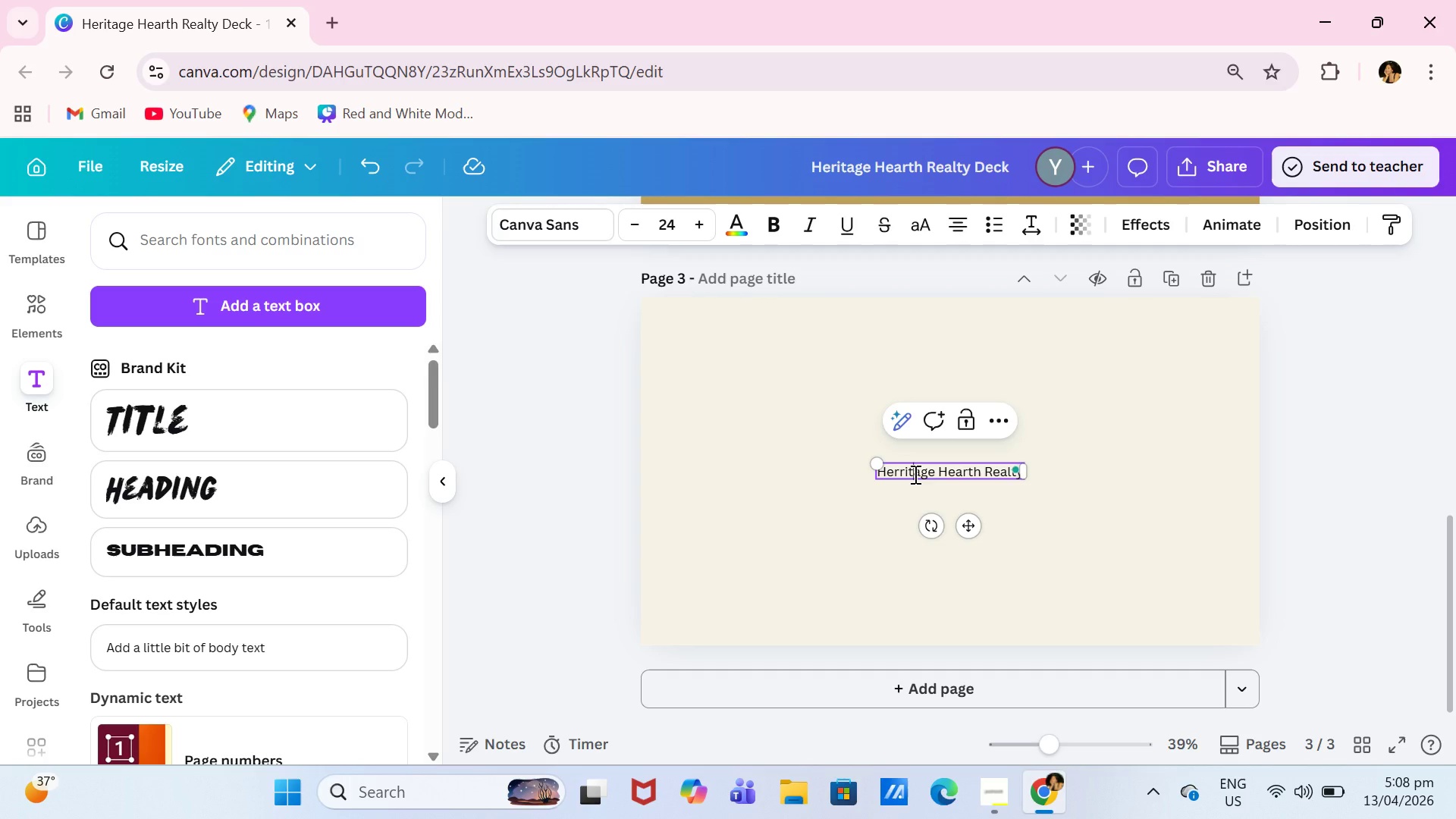 
key(Control+A)
 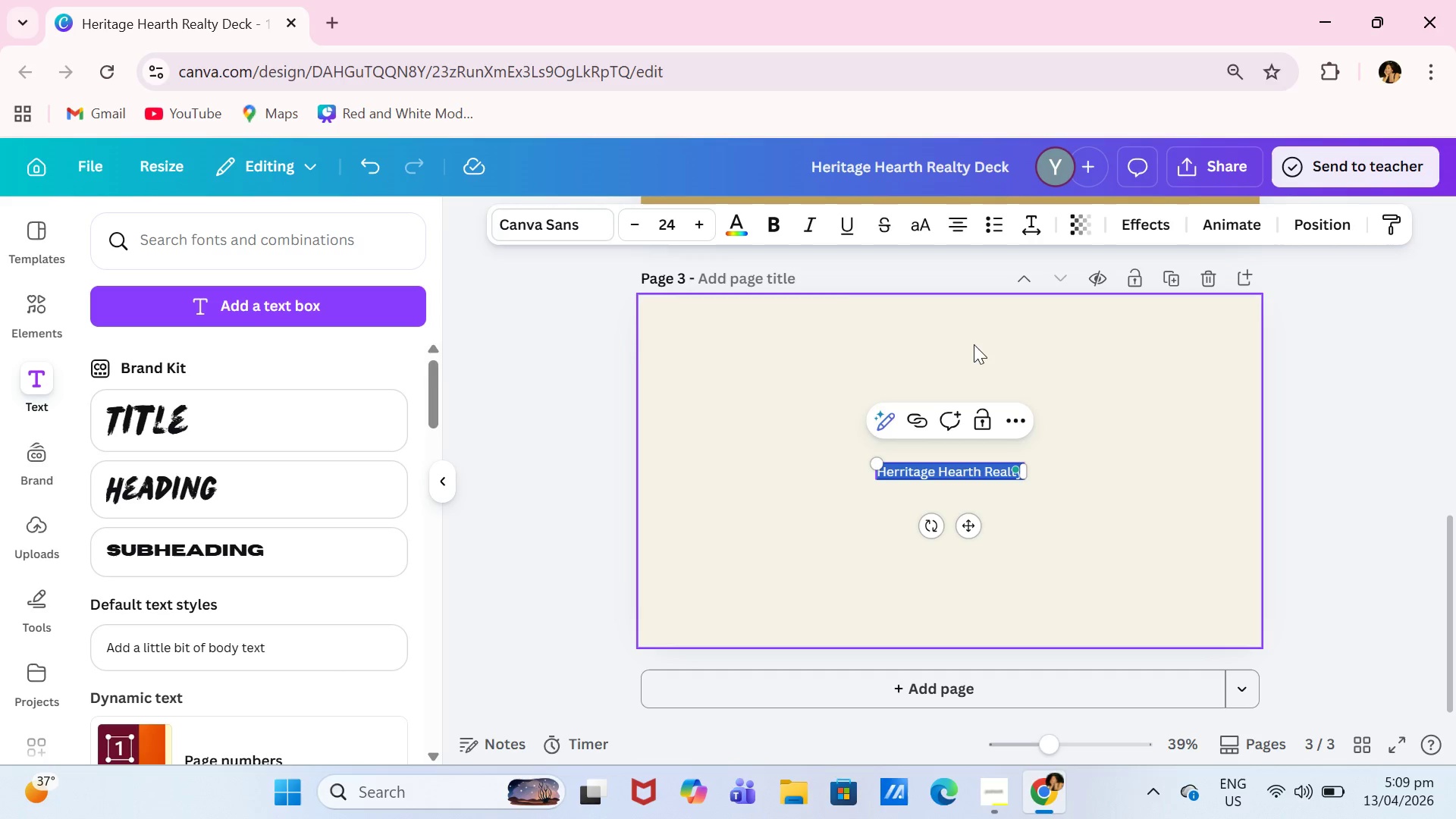 
left_click([544, 234])
 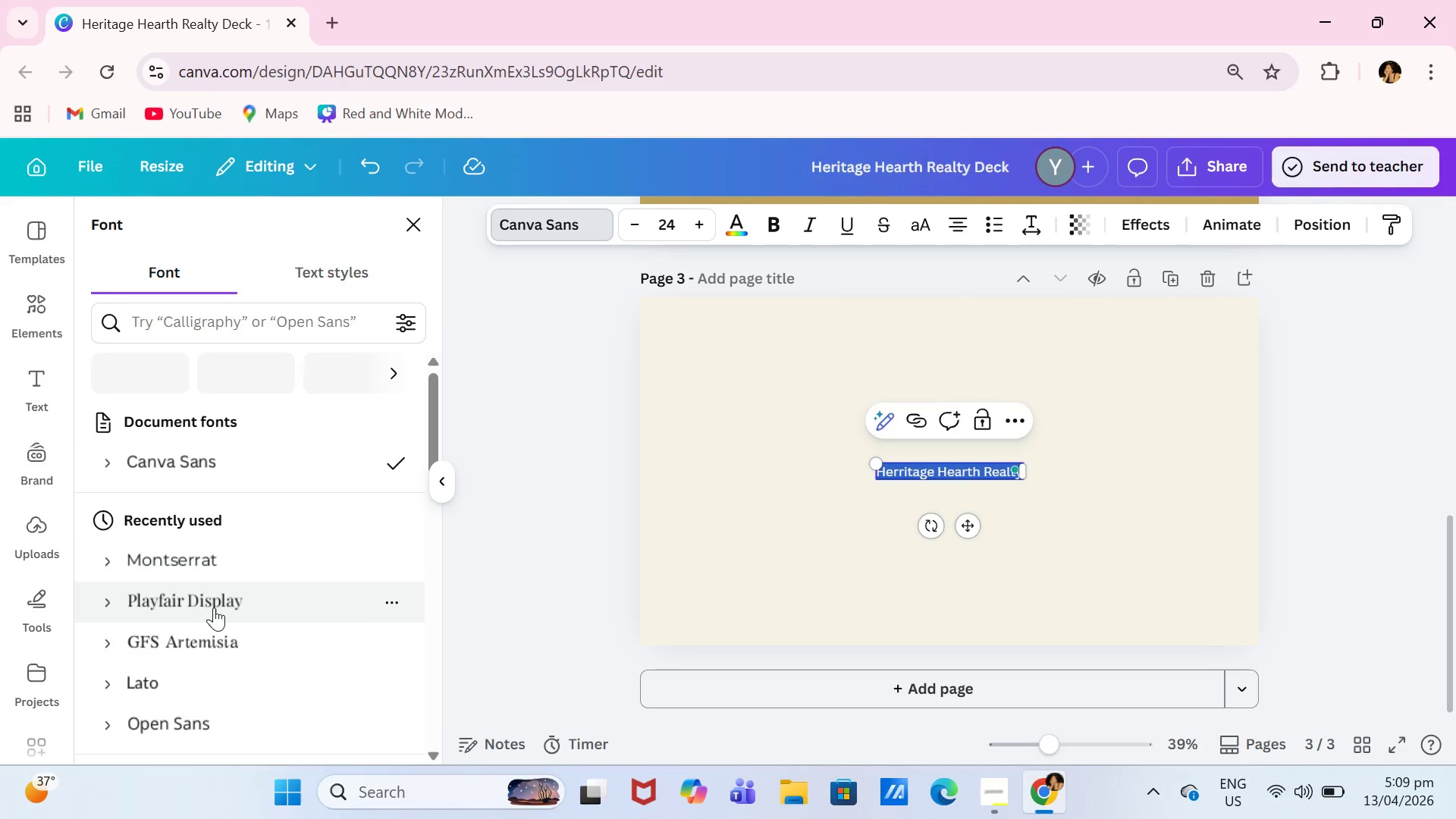 
left_click([215, 608])
 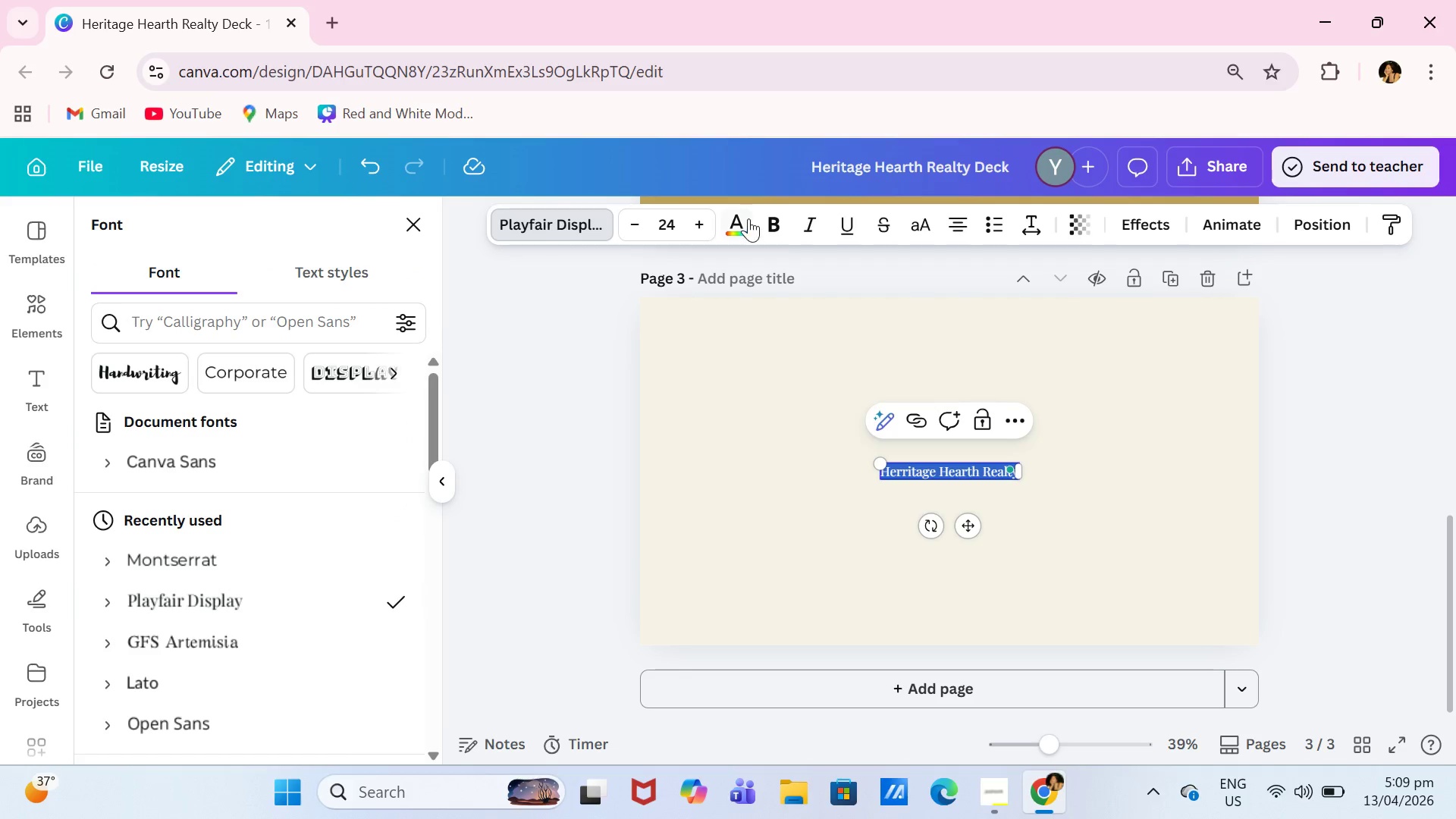 
left_click([736, 231])
 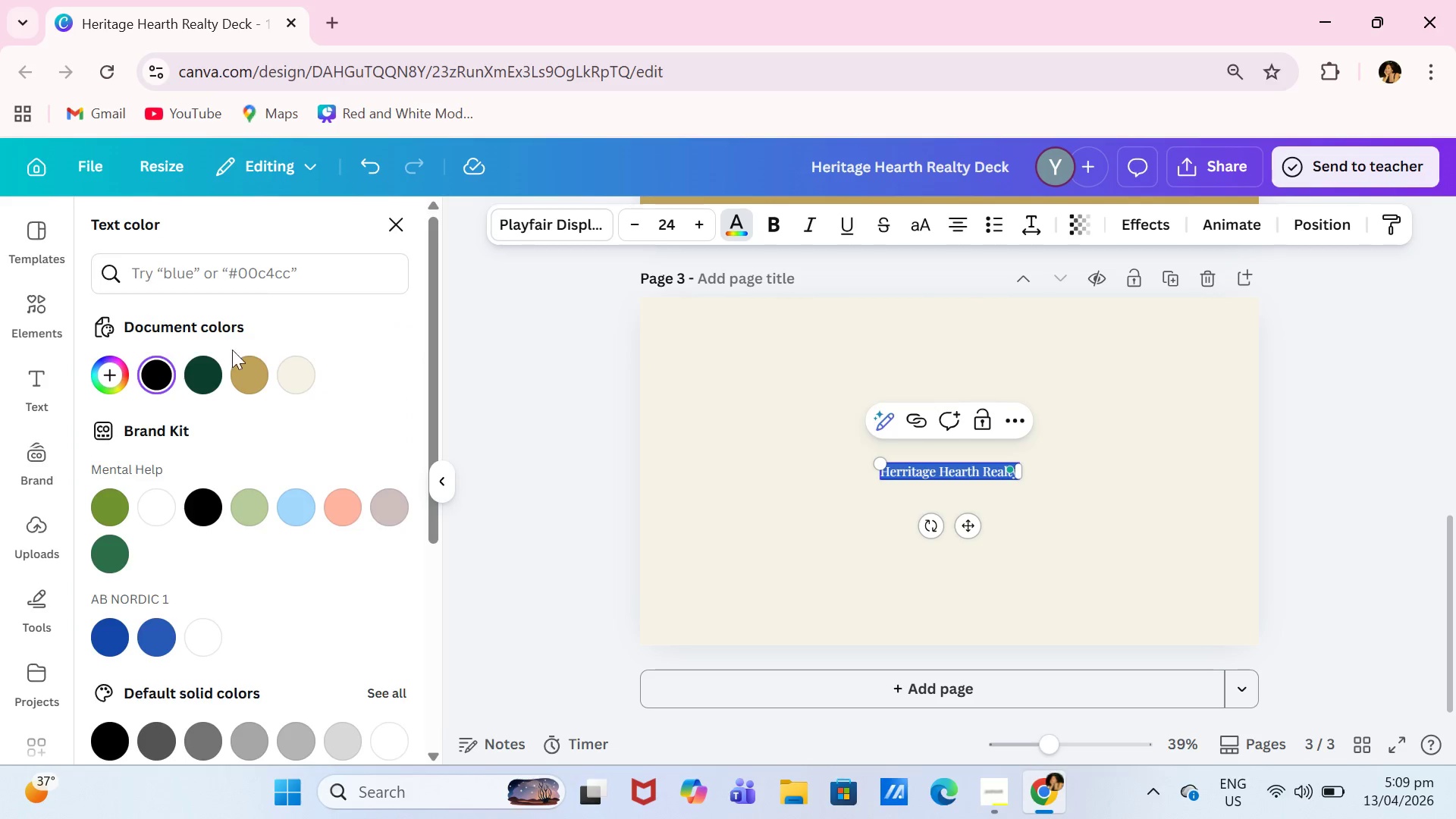 
left_click([198, 381])
 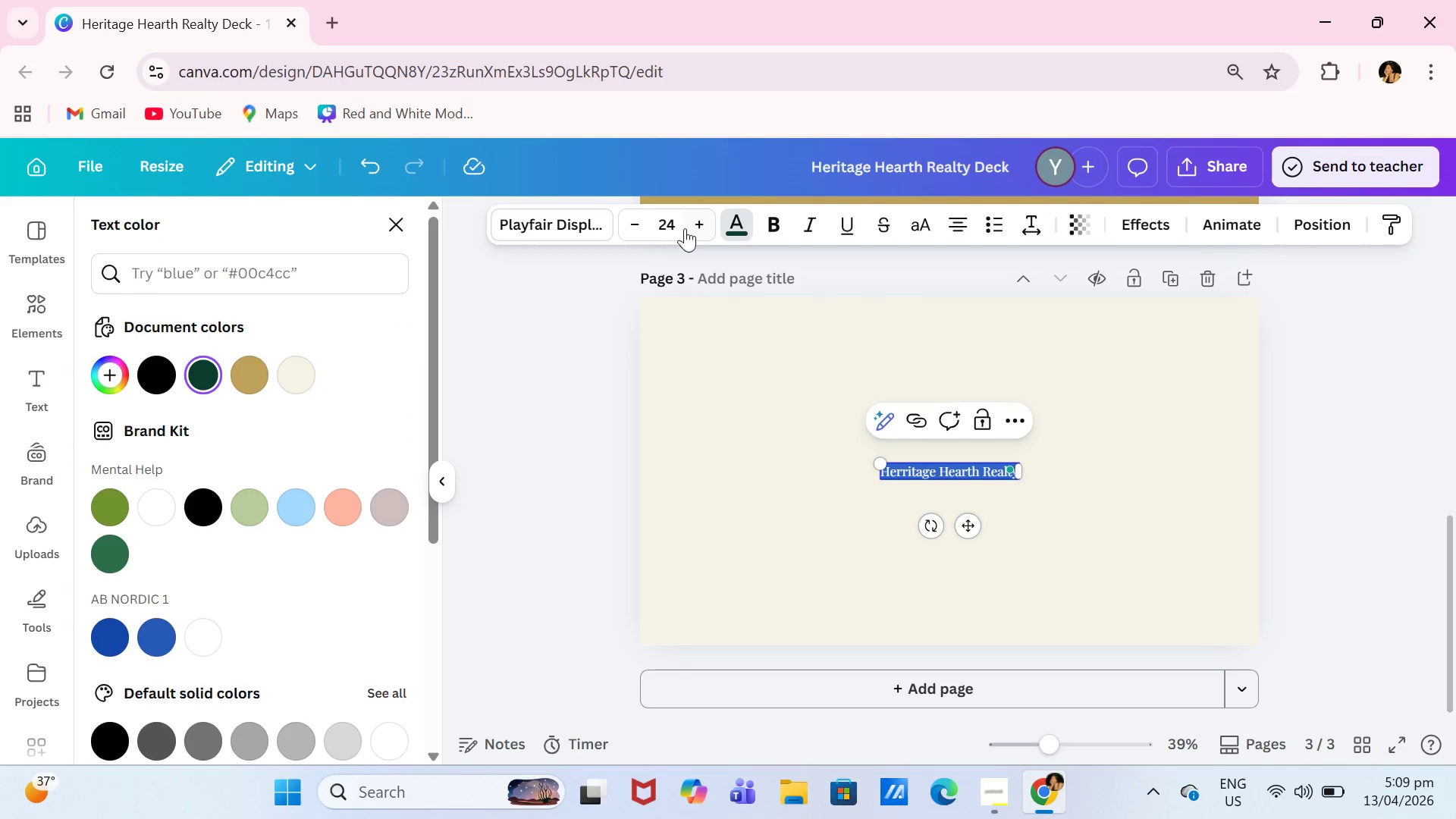 
left_click([679, 231])
 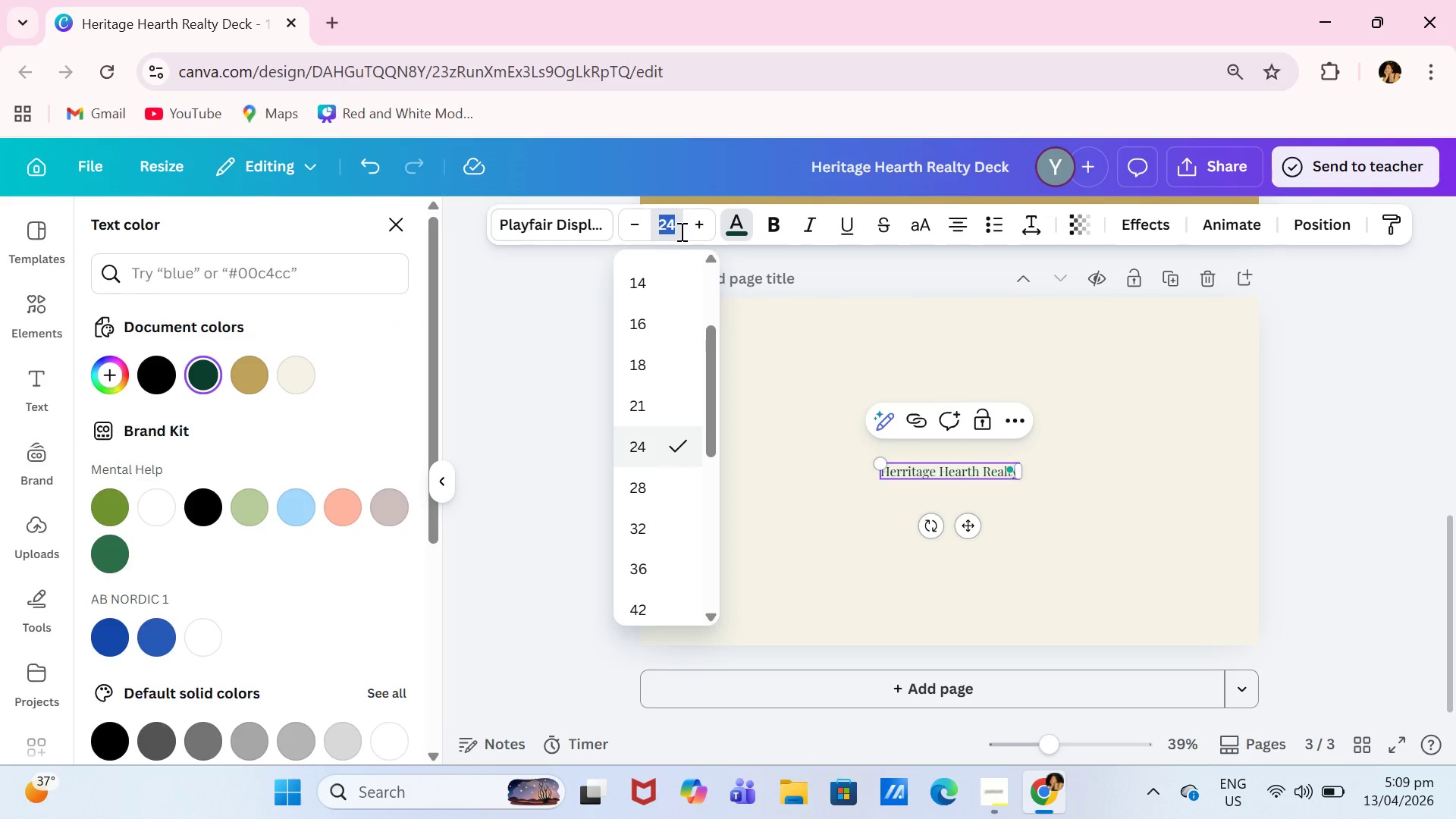 
key(Backspace)
key(Backspace)
type(72)
 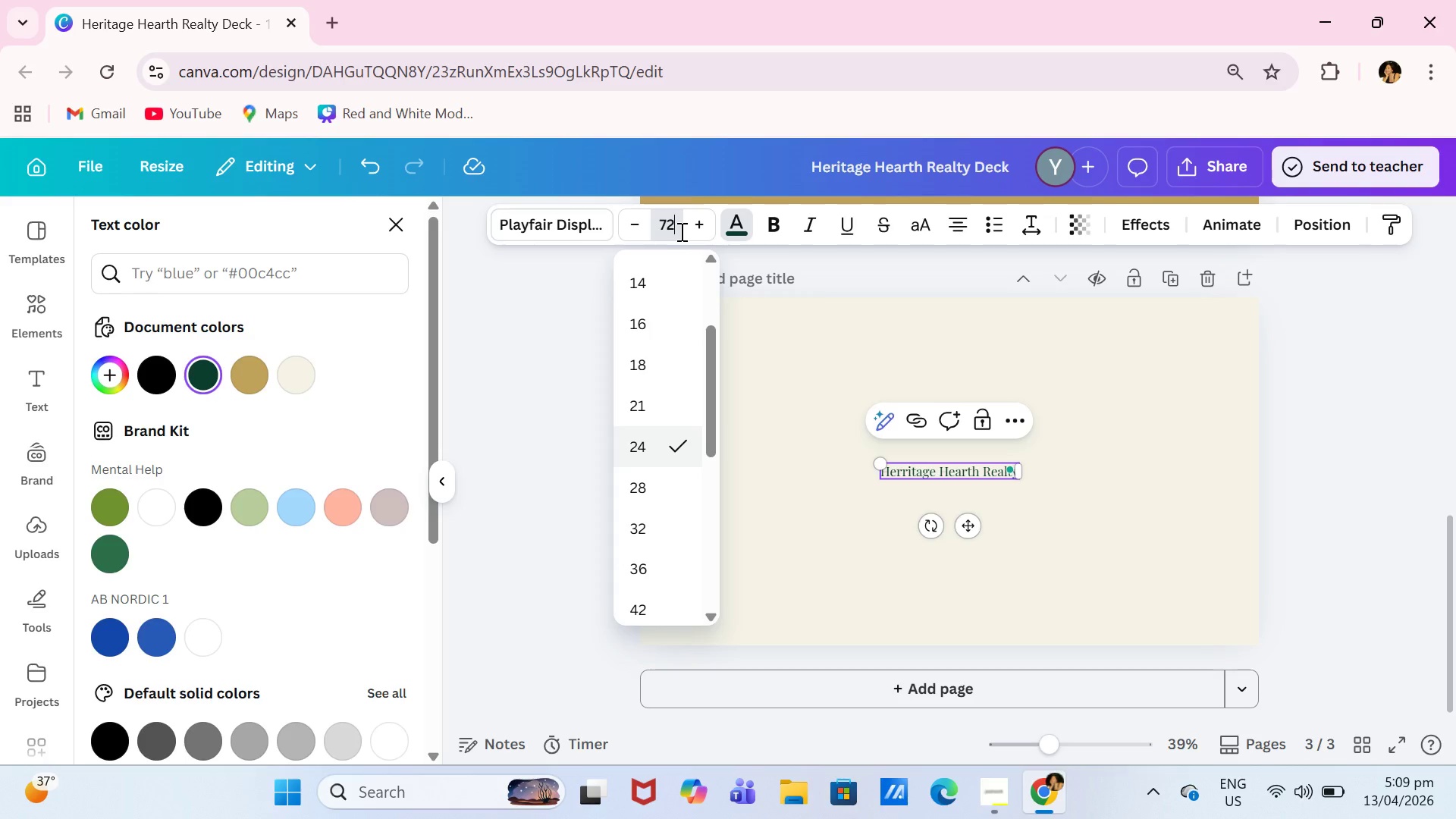 
key(Enter)
 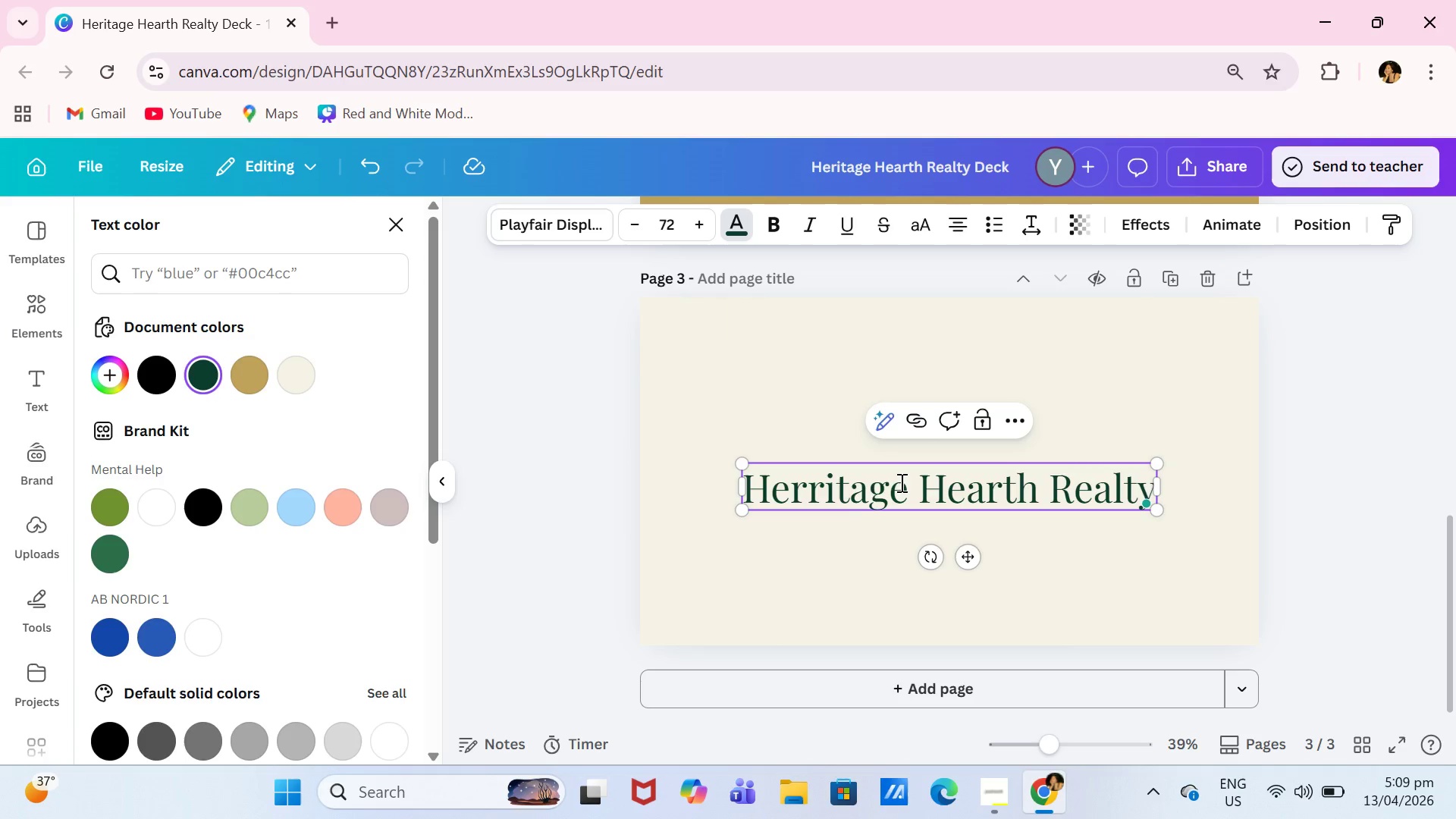 
left_click([814, 493])
 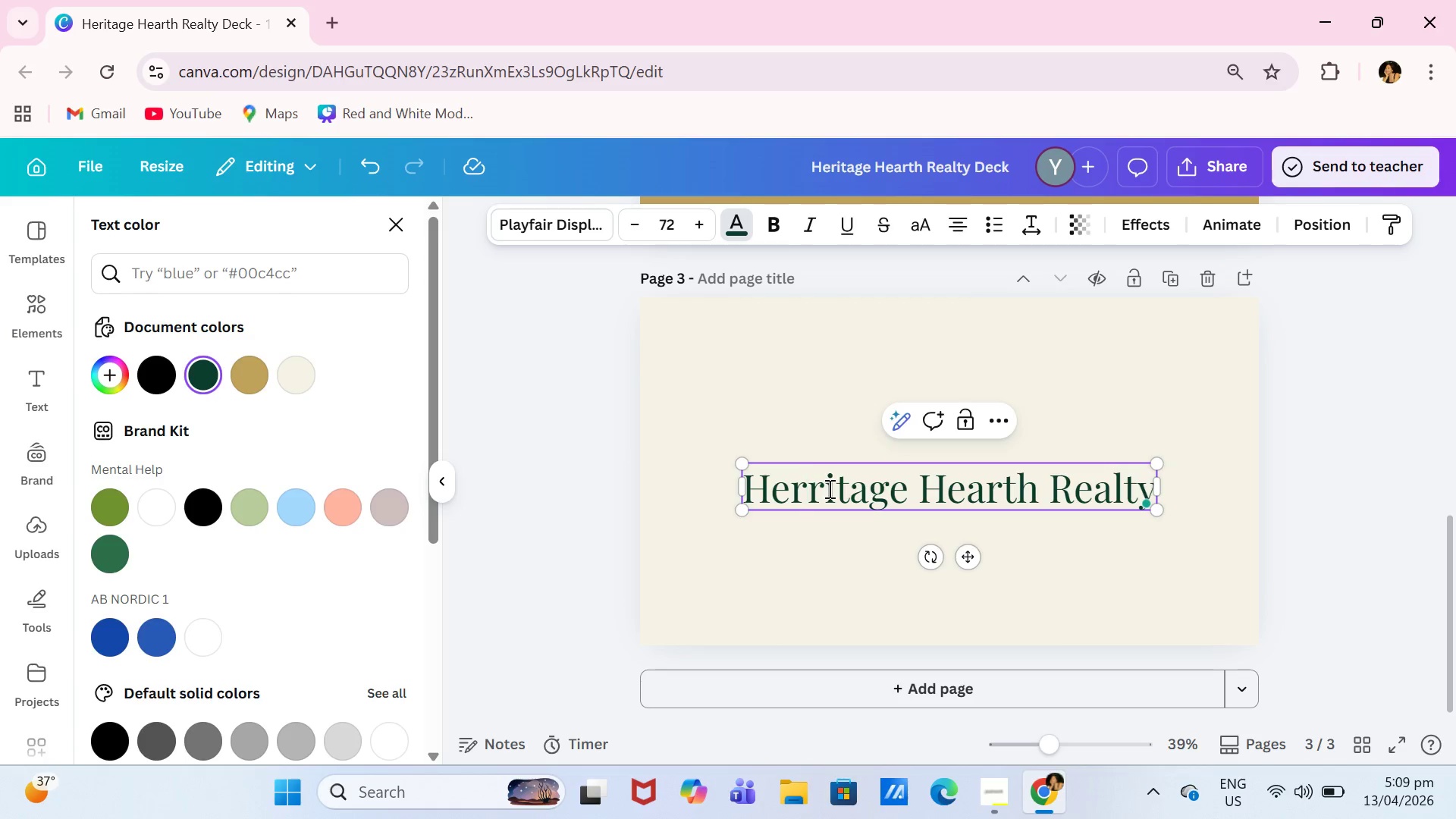 
key(Backspace)
 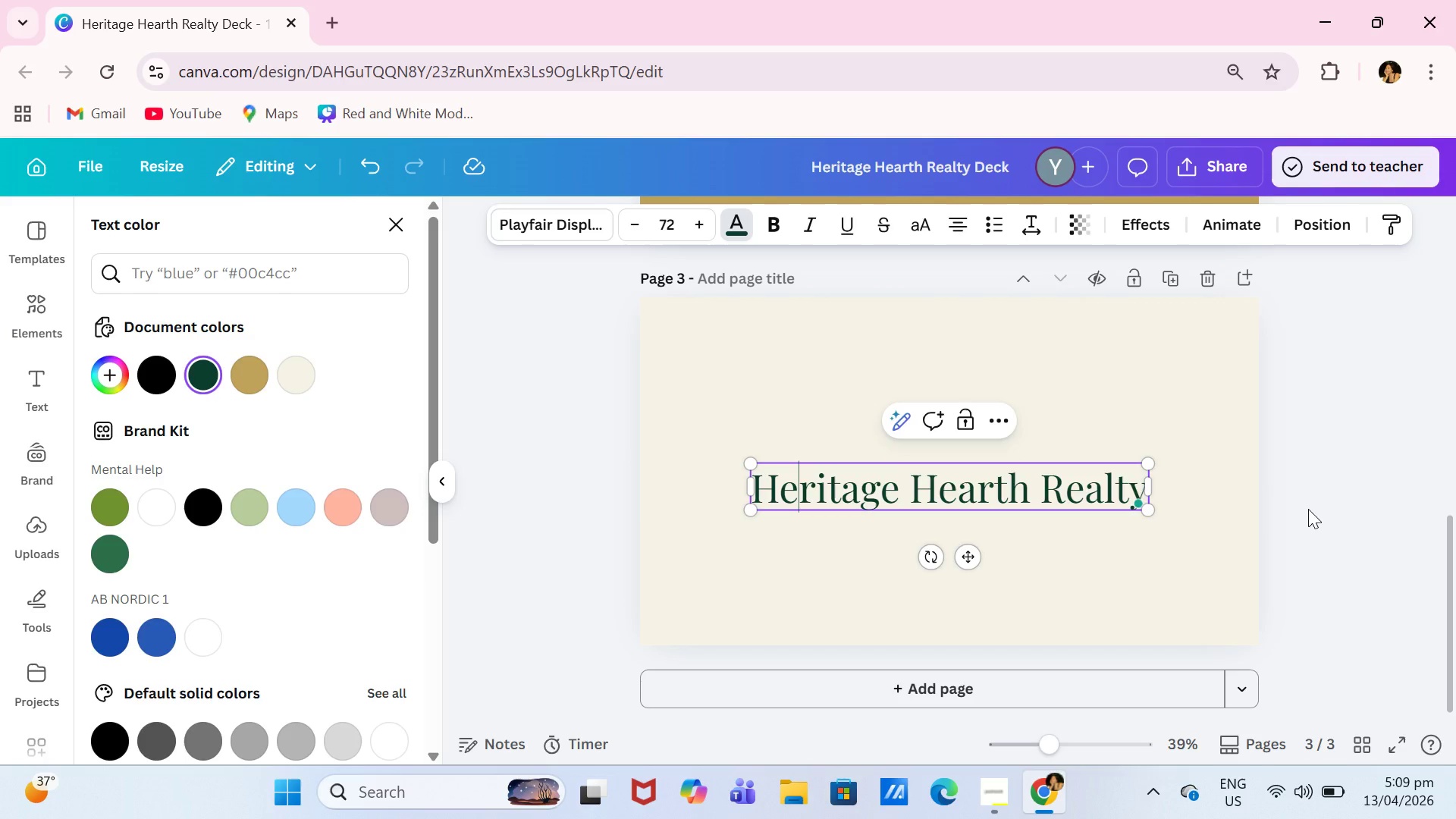 
left_click([1317, 507])
 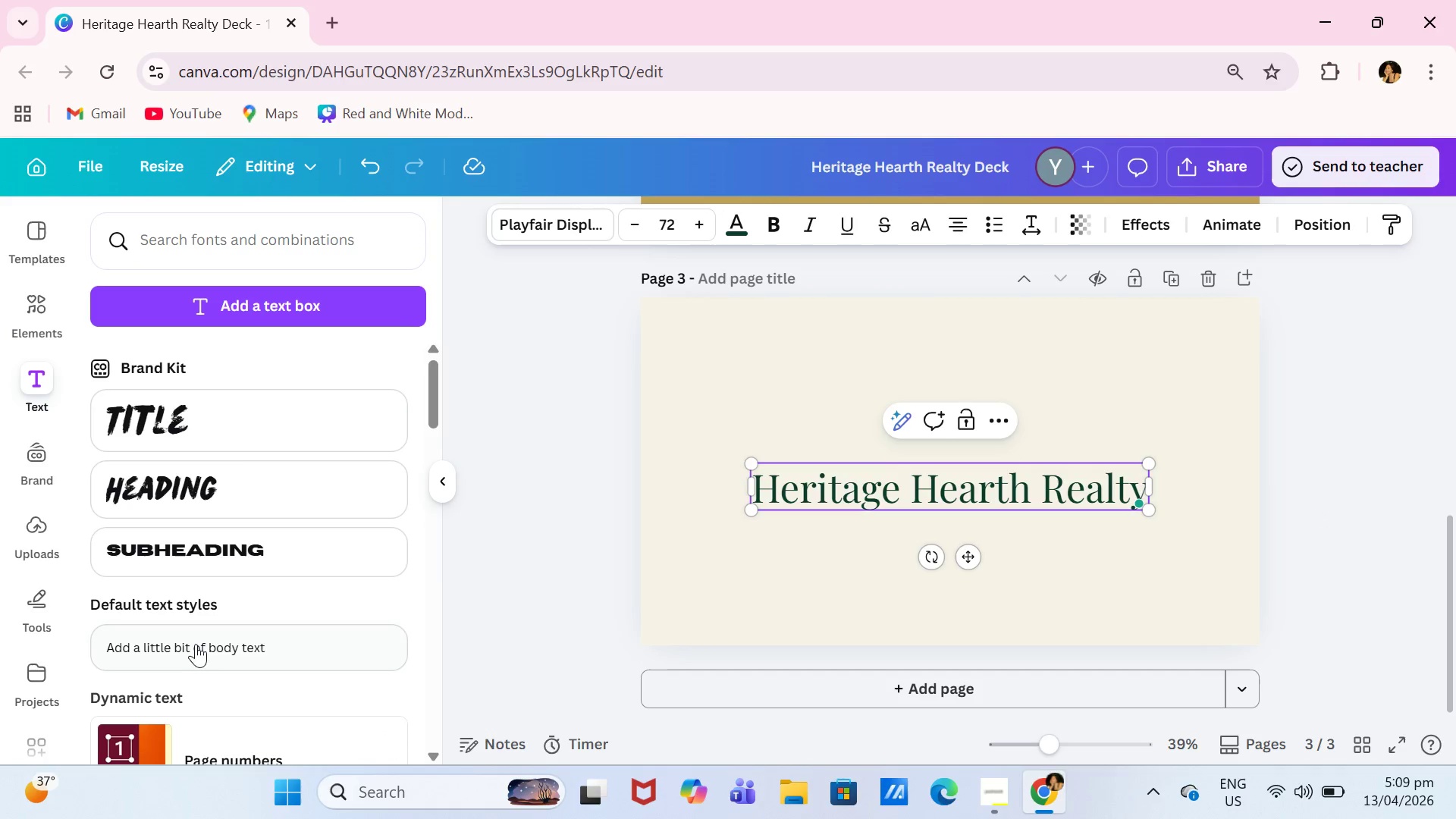 
left_click([208, 642])
 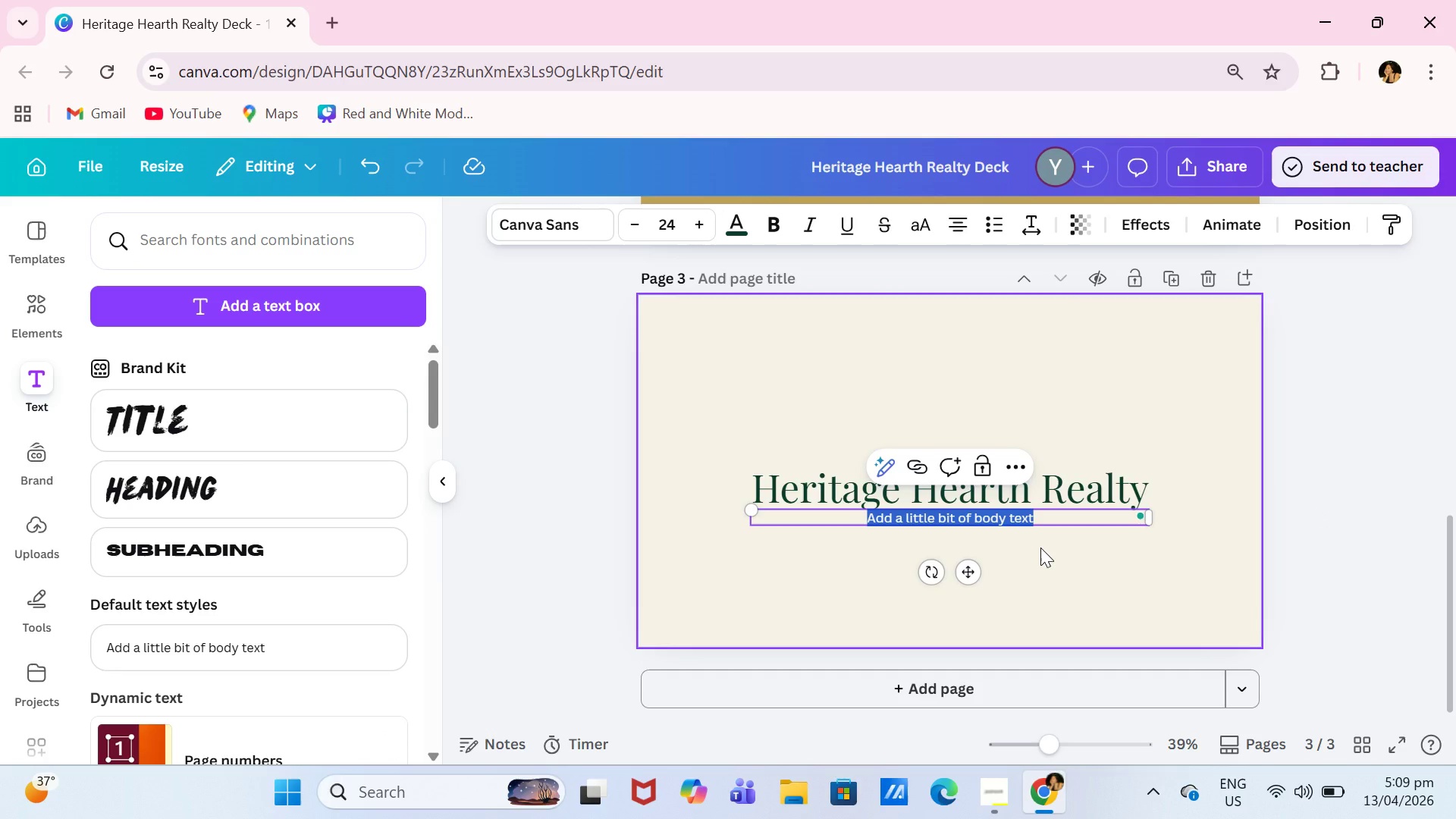 
type(Specializing in Homes Built Before 1940)
 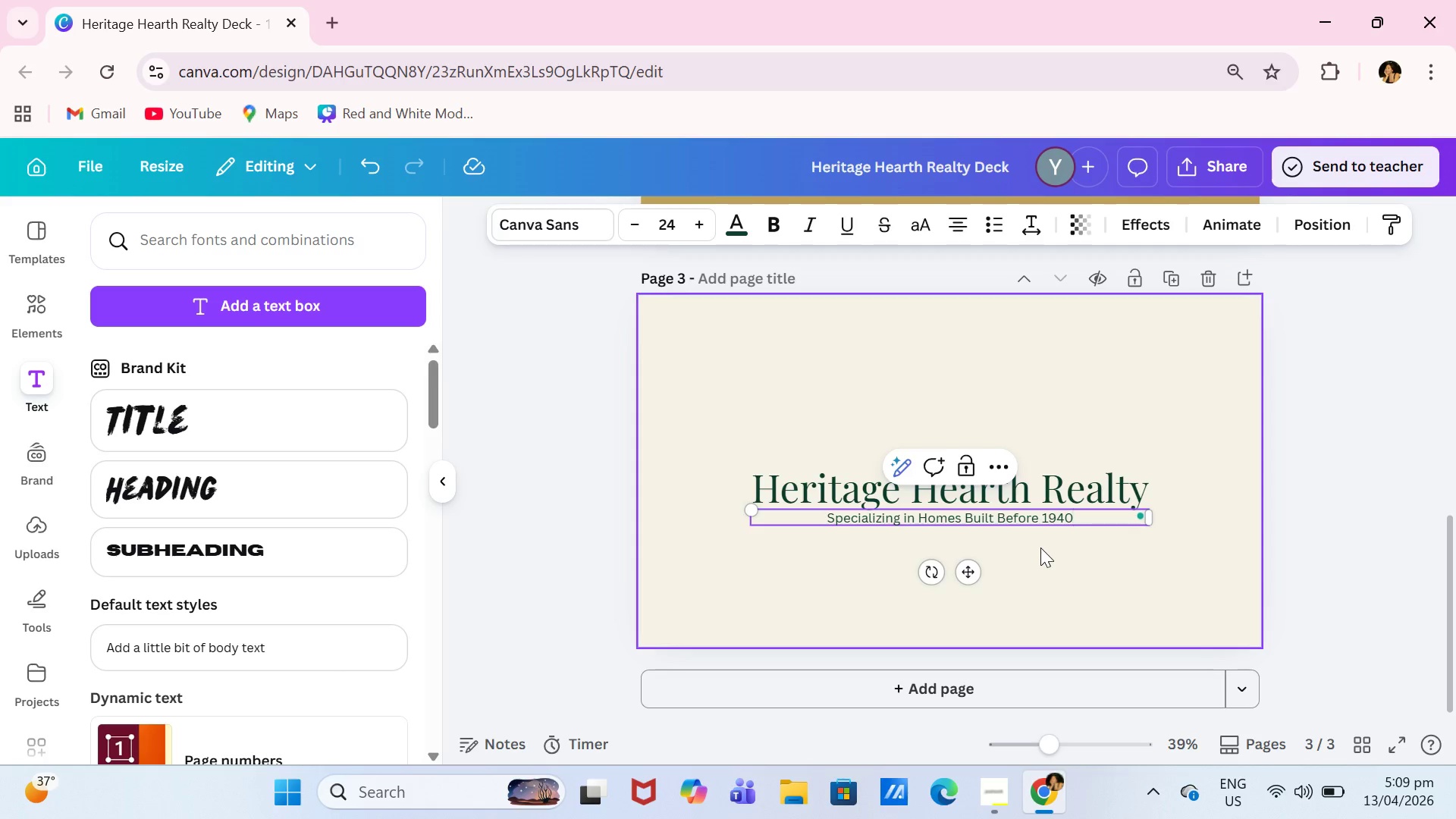 
hold_key(key=ControlLeft, duration=0.52)
 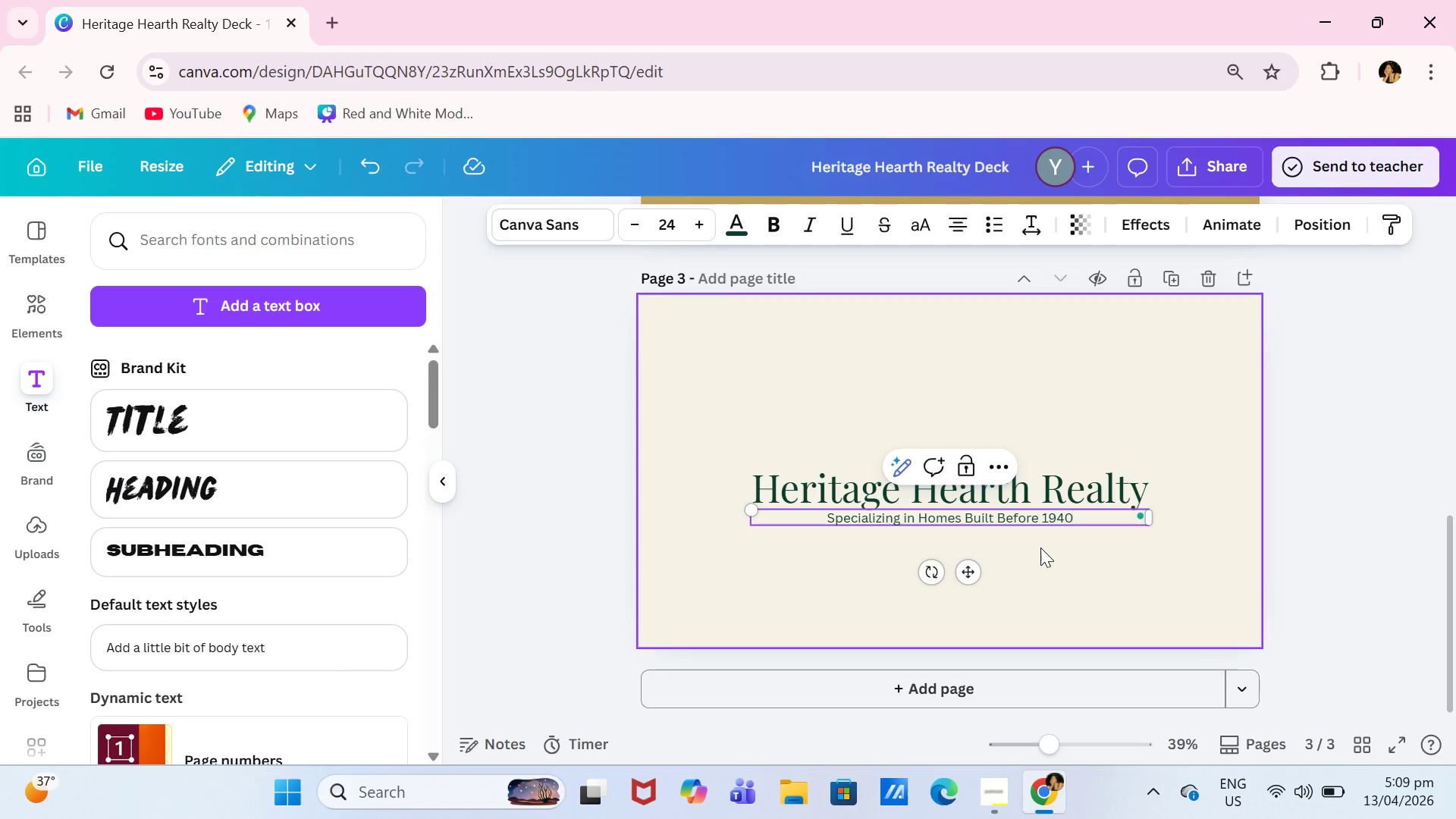 
key(Control+A)
 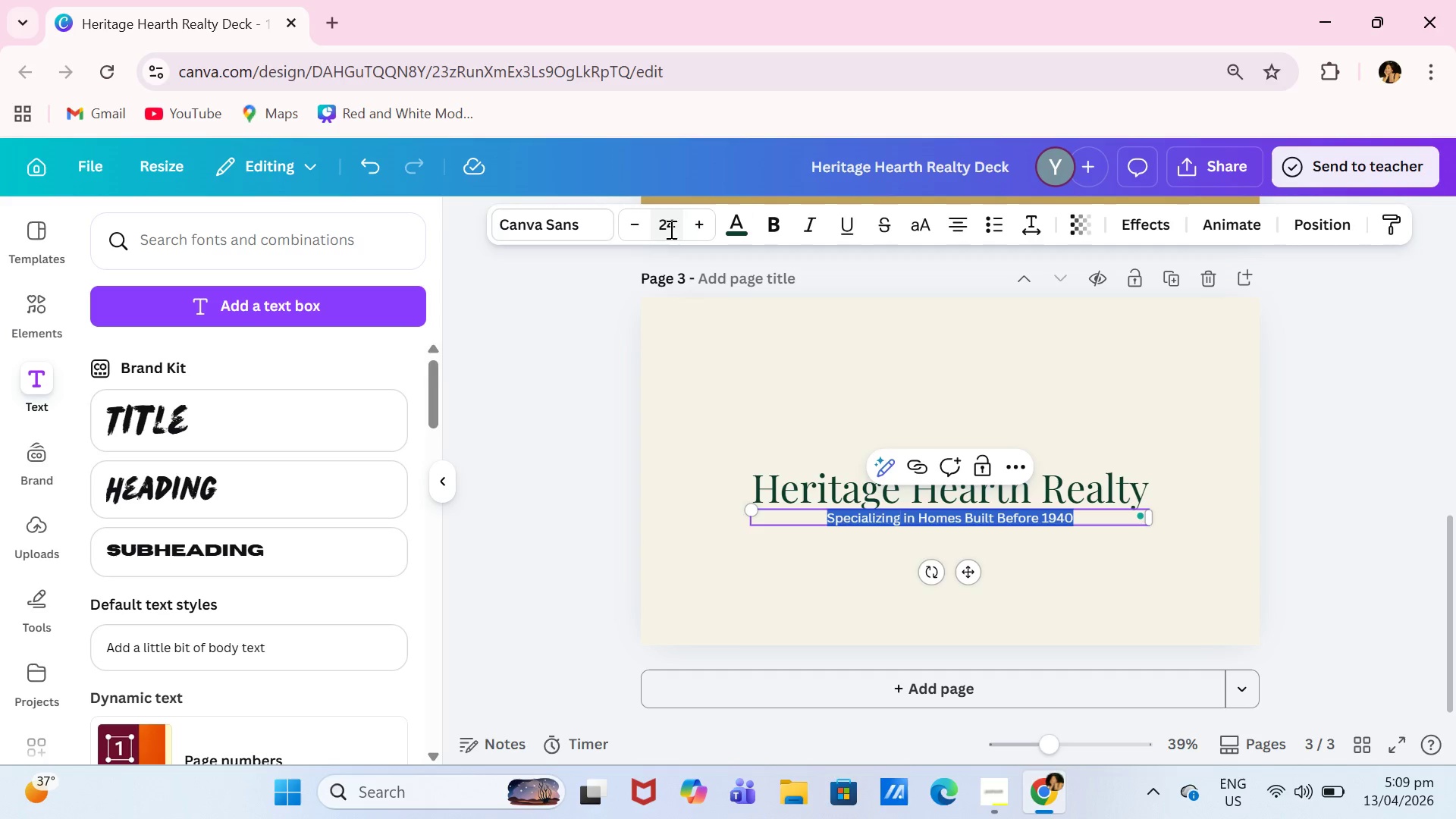 
double_click([699, 221])
 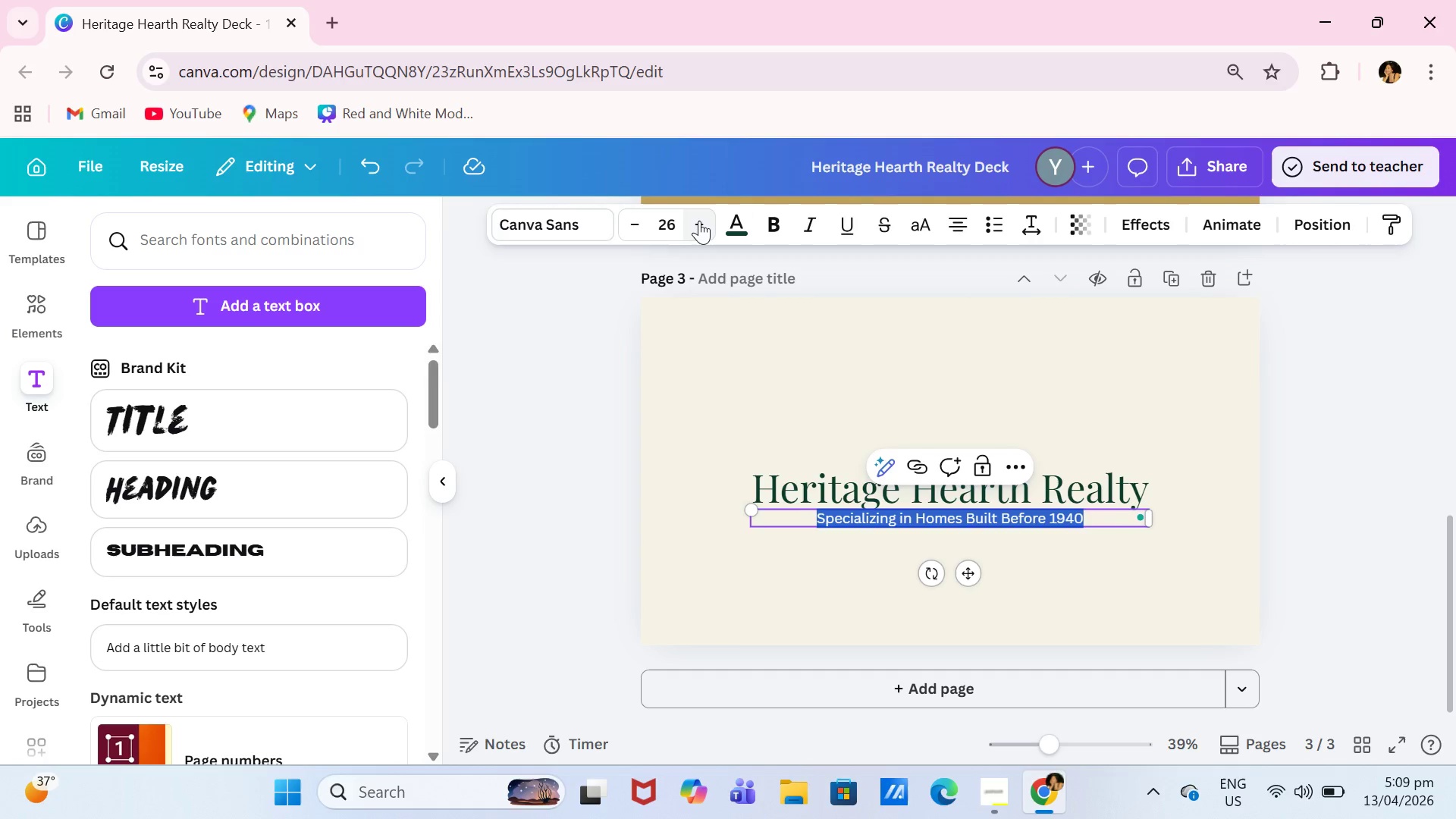 
triple_click([699, 221])
 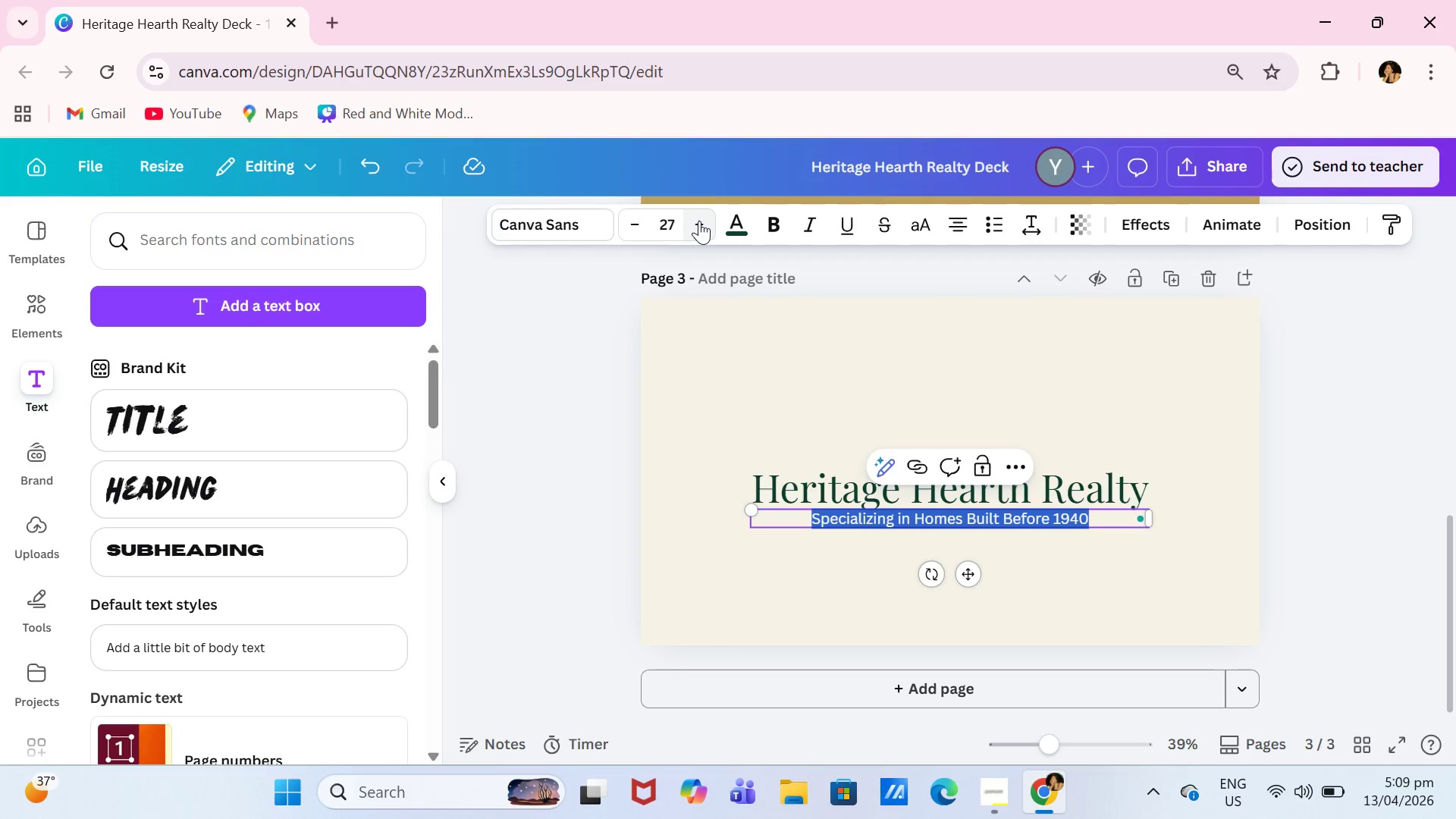 
triple_click([699, 221])
 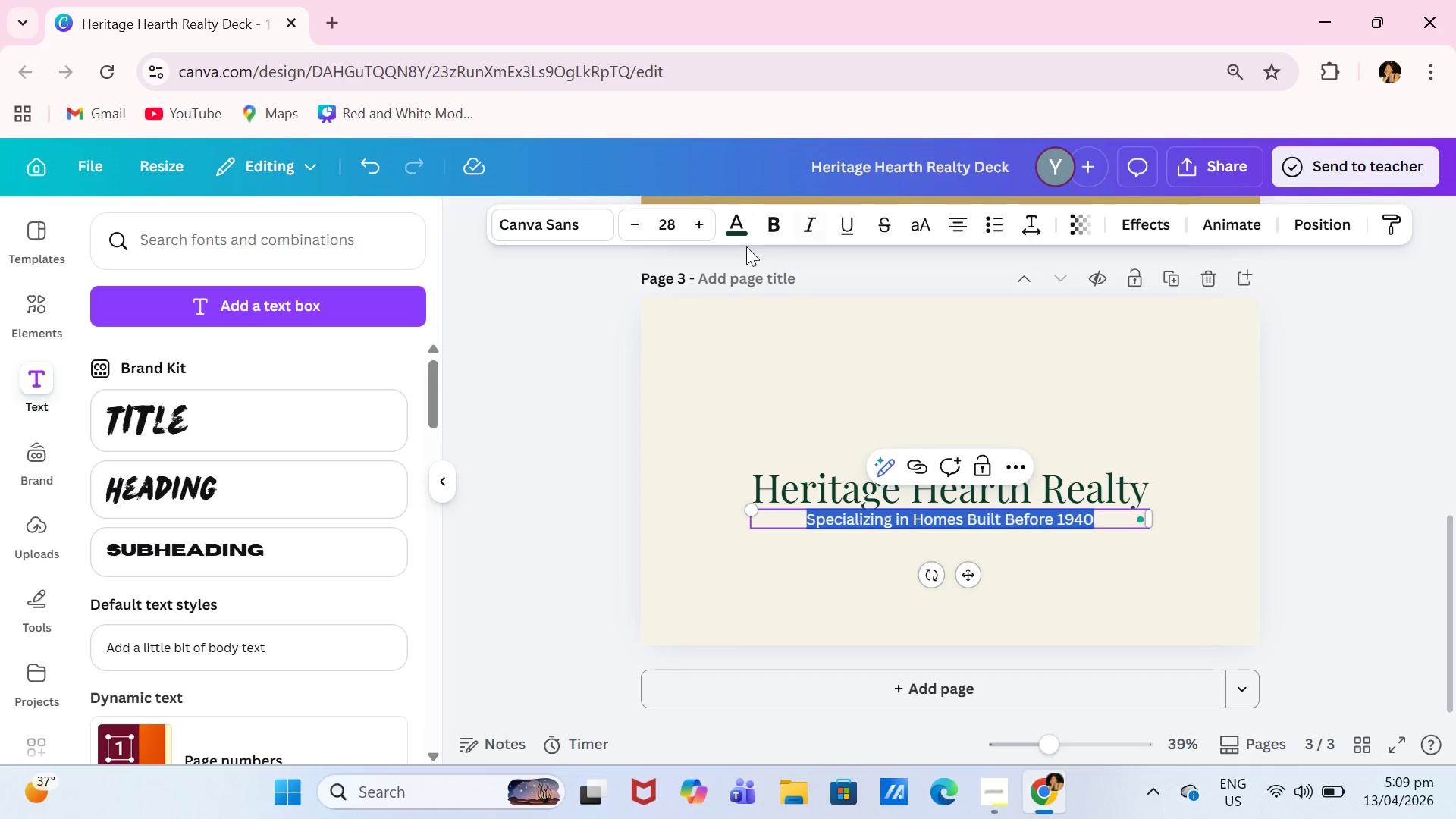 
left_click([744, 233])
 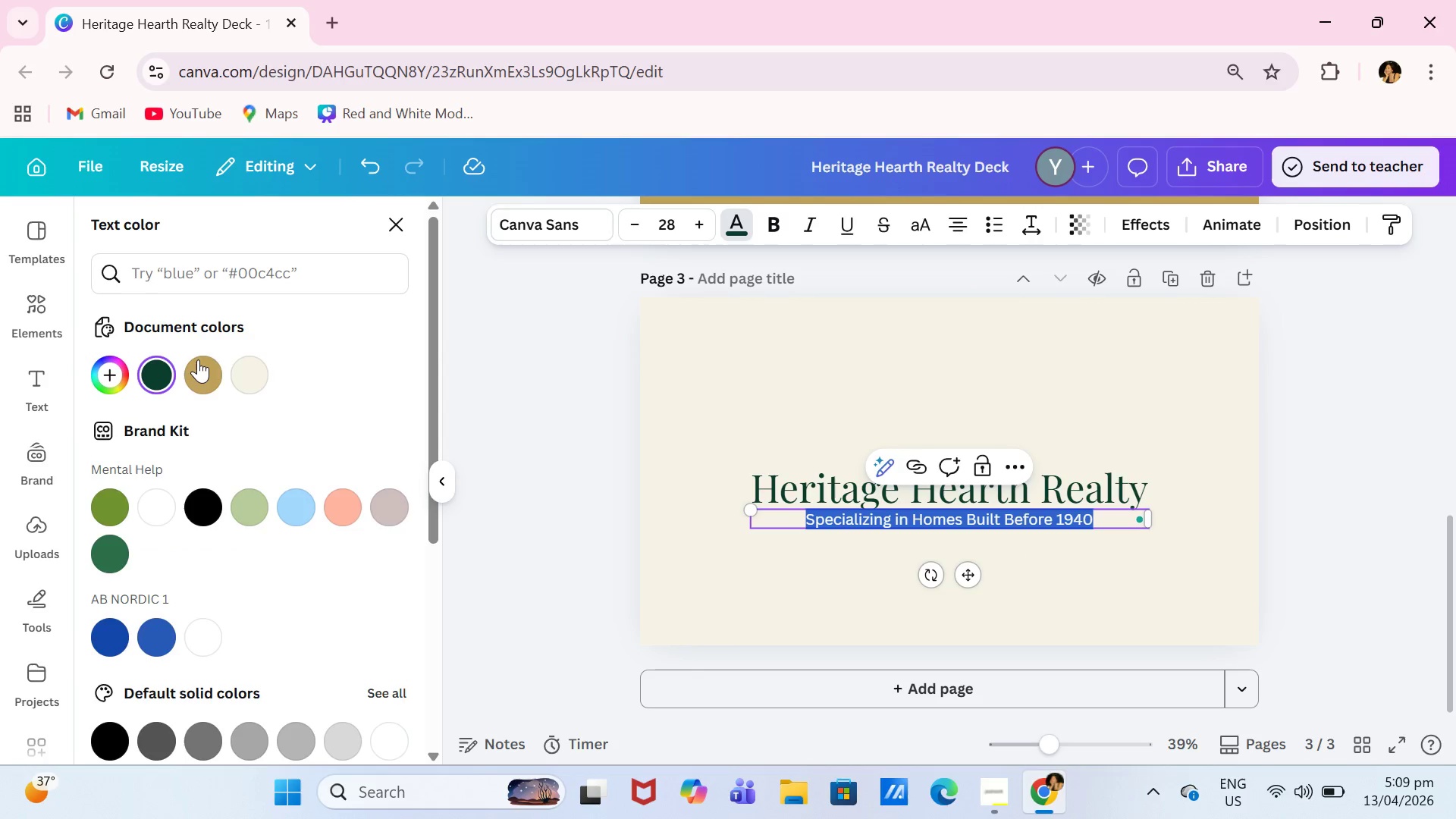 
left_click([198, 364])
 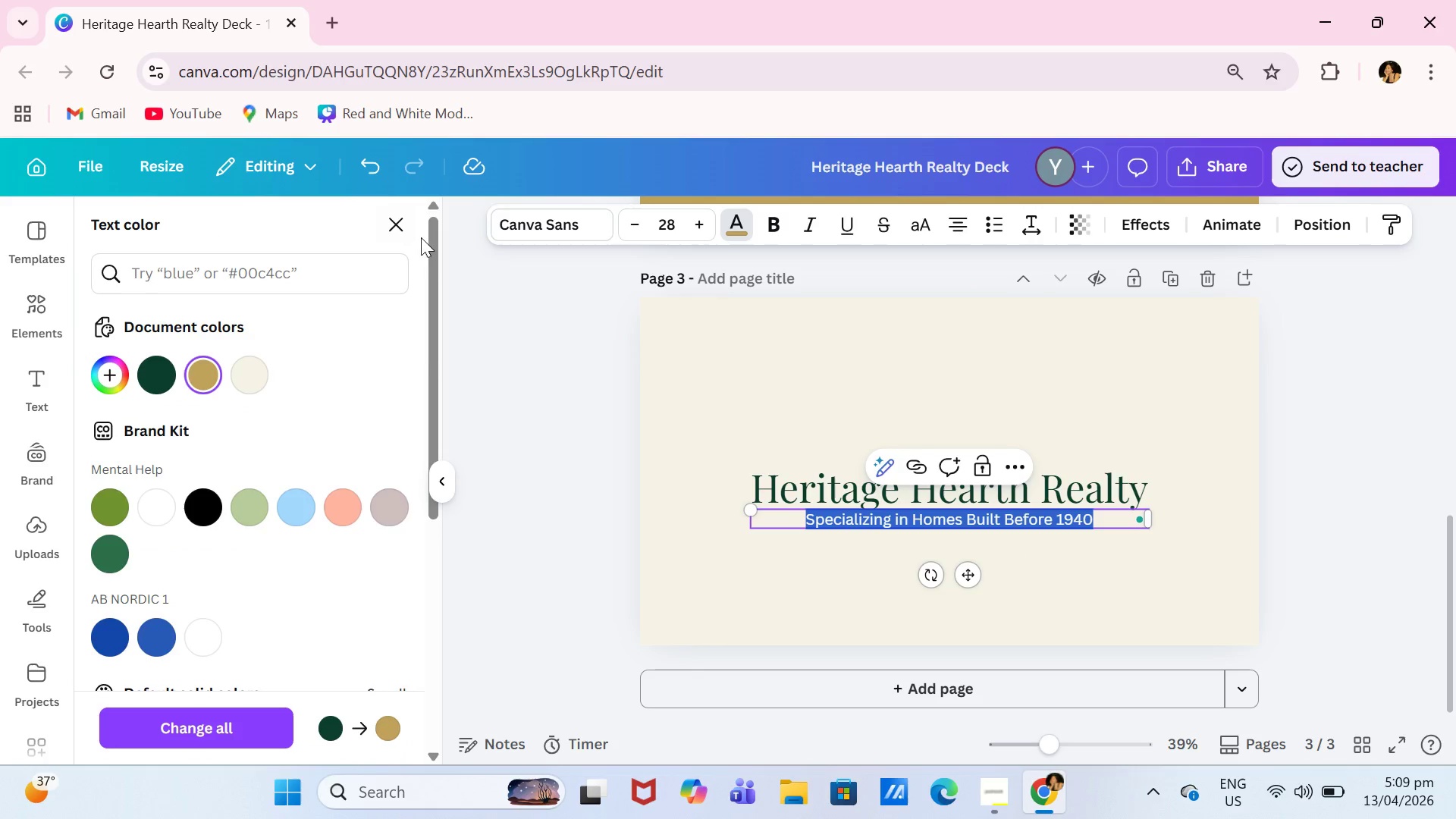 
left_click([519, 225])
 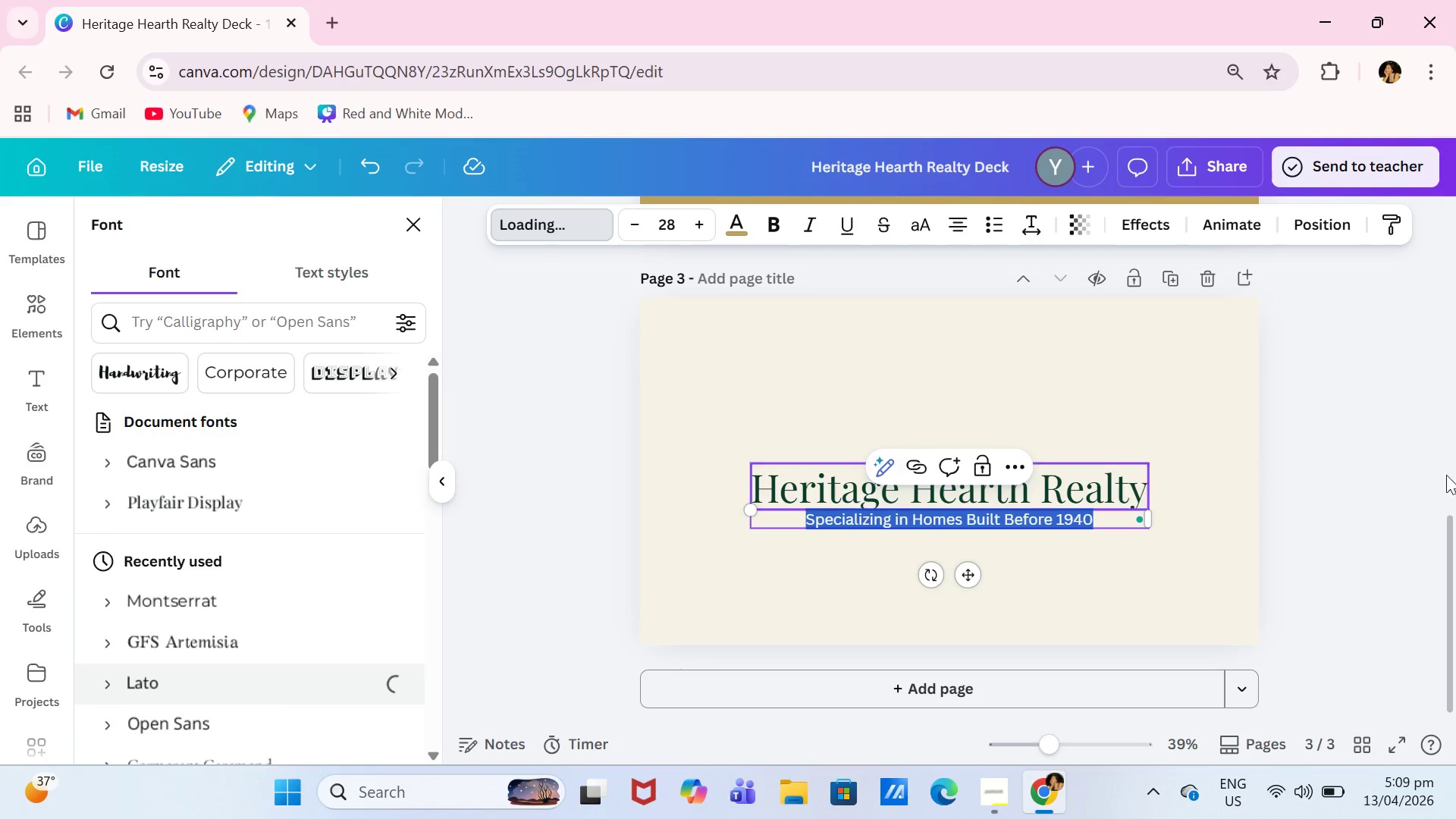 
left_click([1360, 508])
 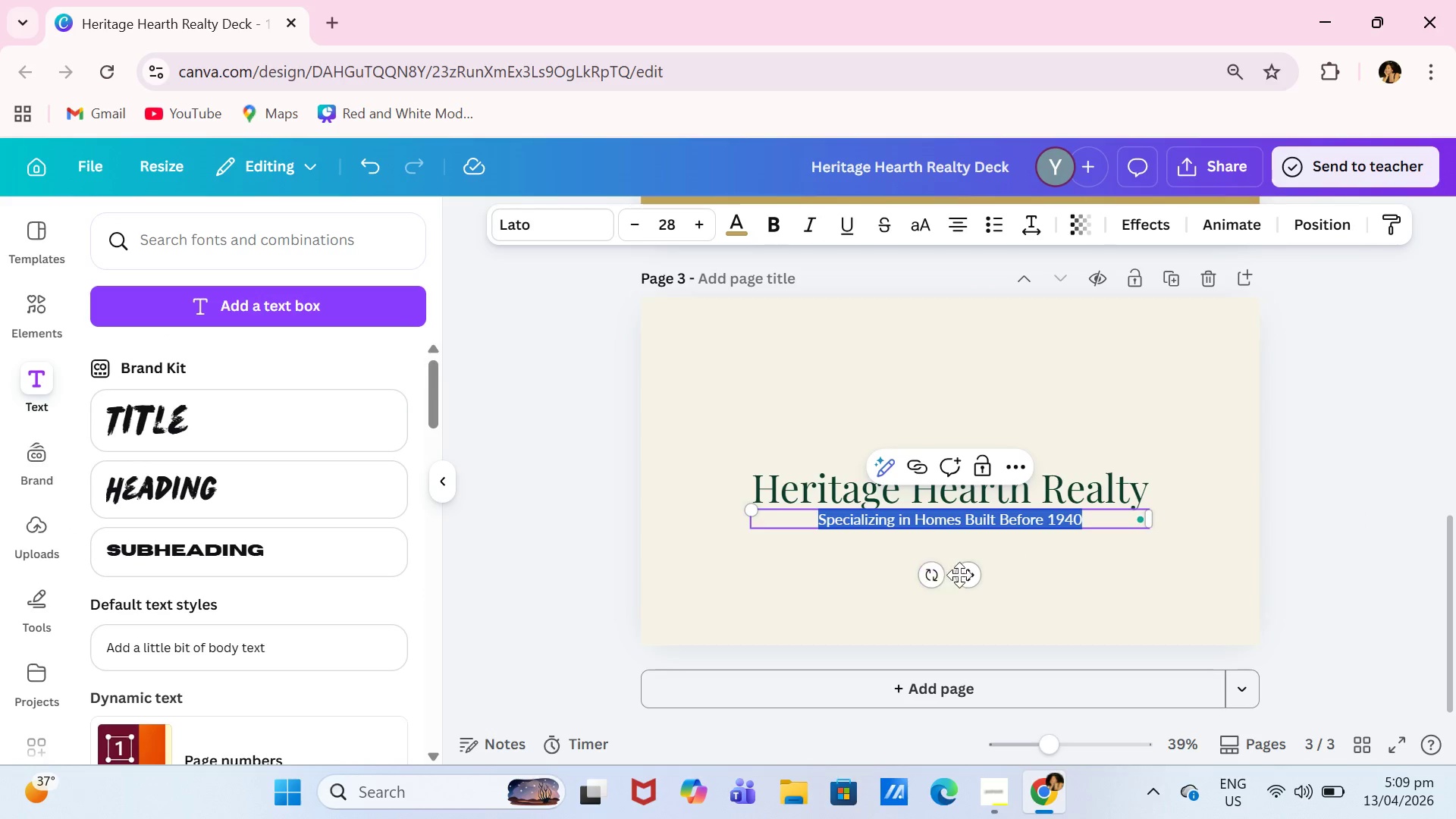 
left_click_drag(start_coordinate=[977, 576], to_coordinate=[977, 612])
 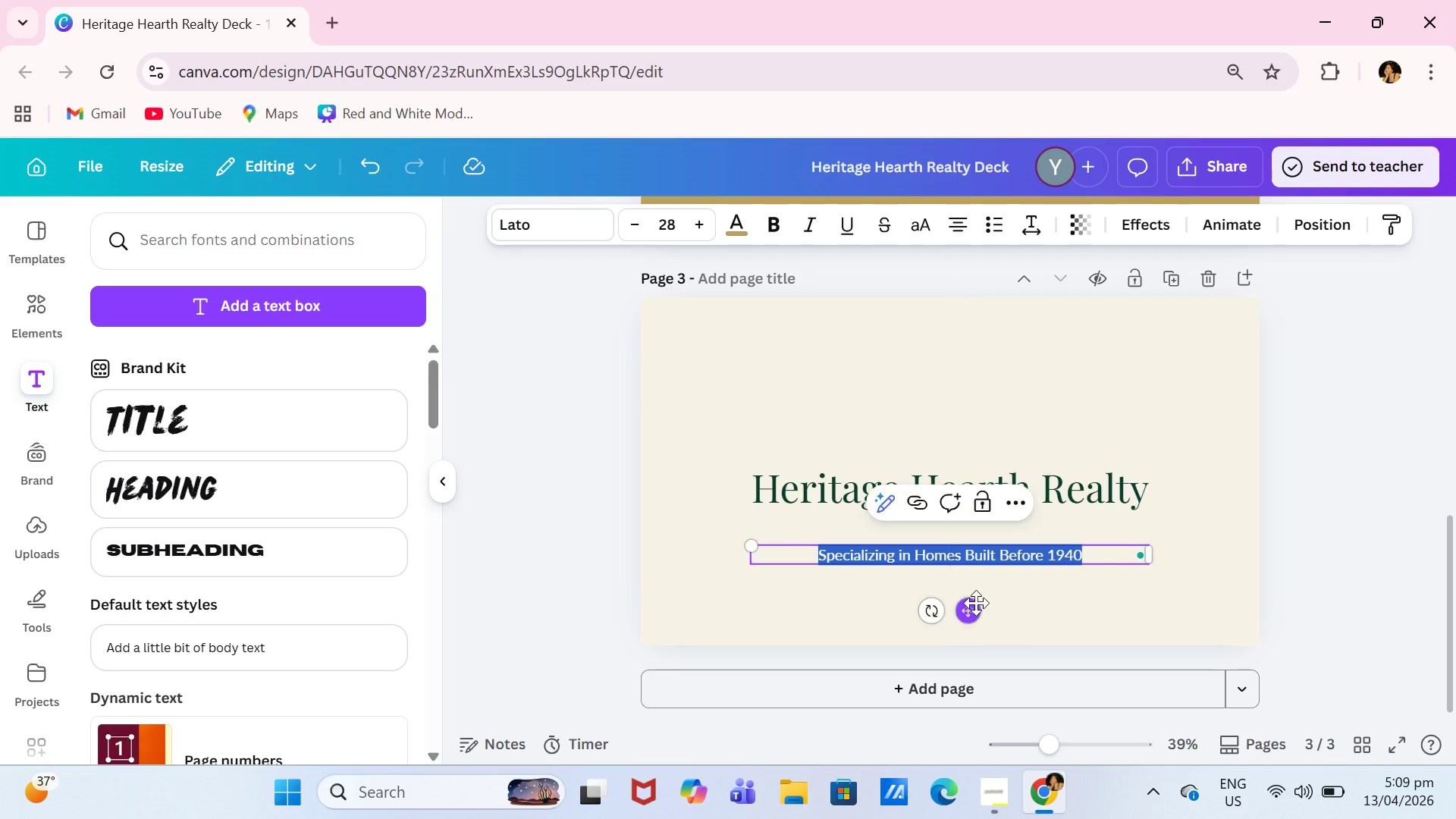 
left_click_drag(start_coordinate=[976, 603], to_coordinate=[978, 594])
 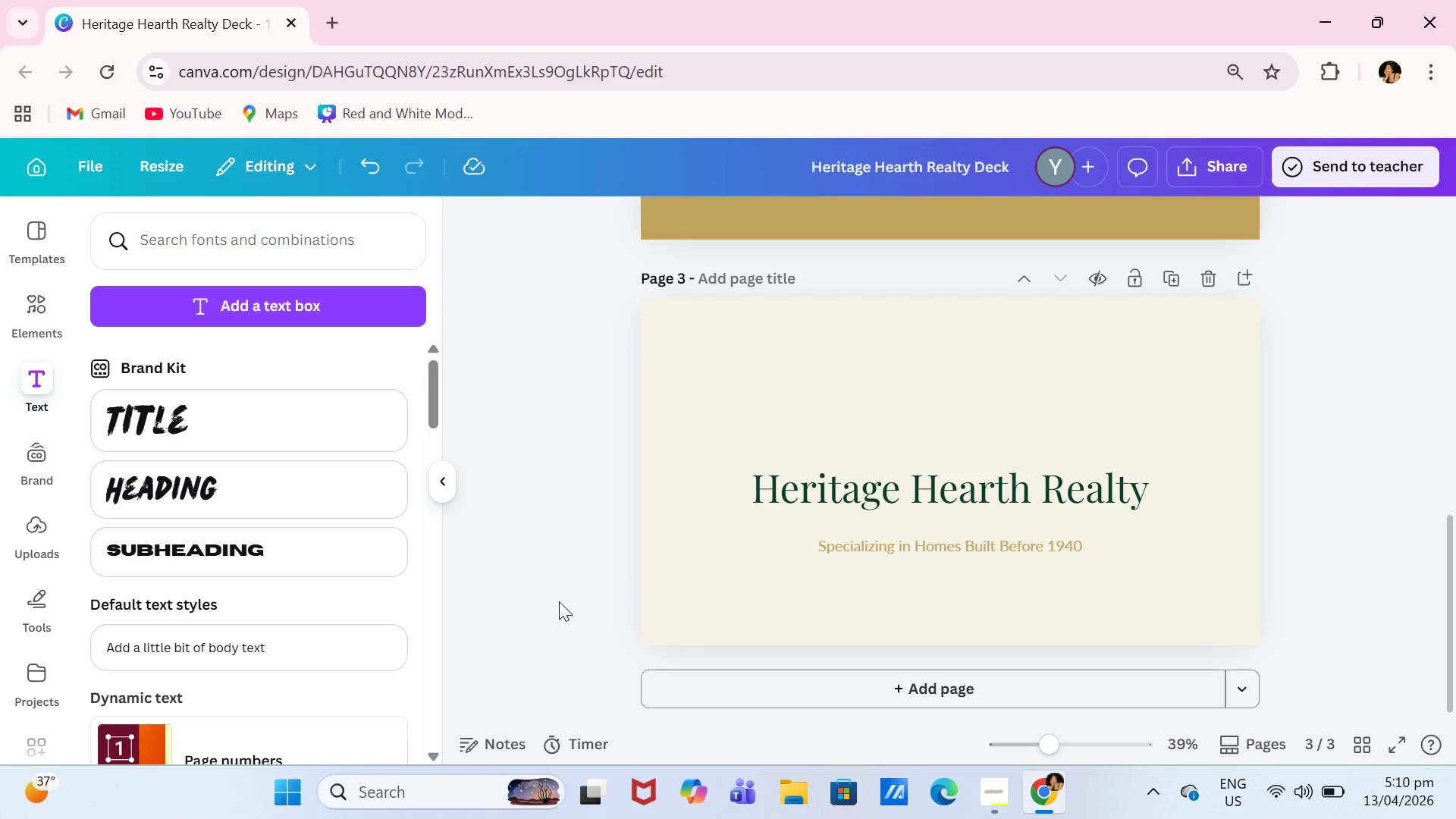 
wait(34.08)
 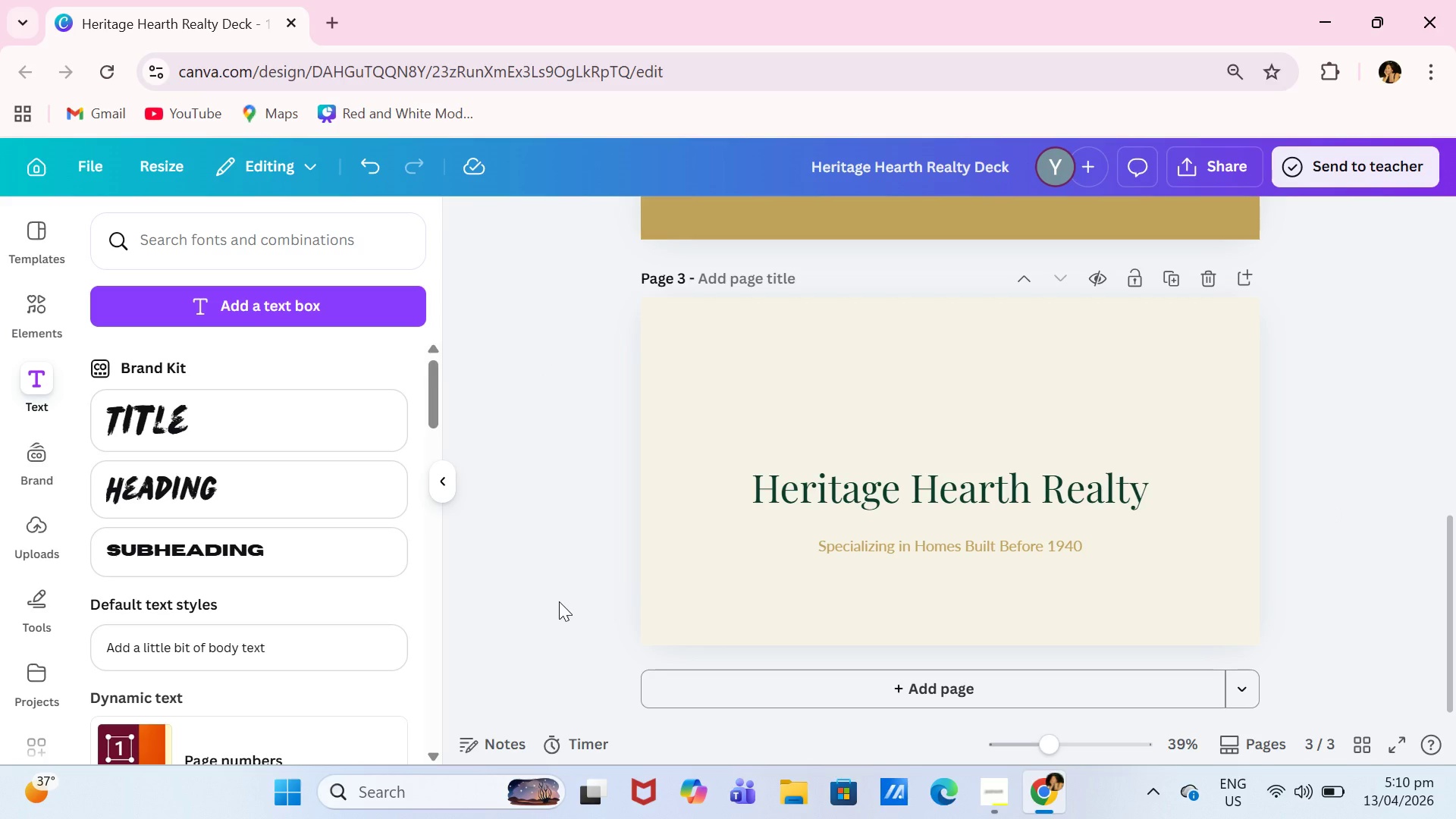 
left_click_drag(start_coordinate=[1001, 477], to_coordinate=[1002, 388])
 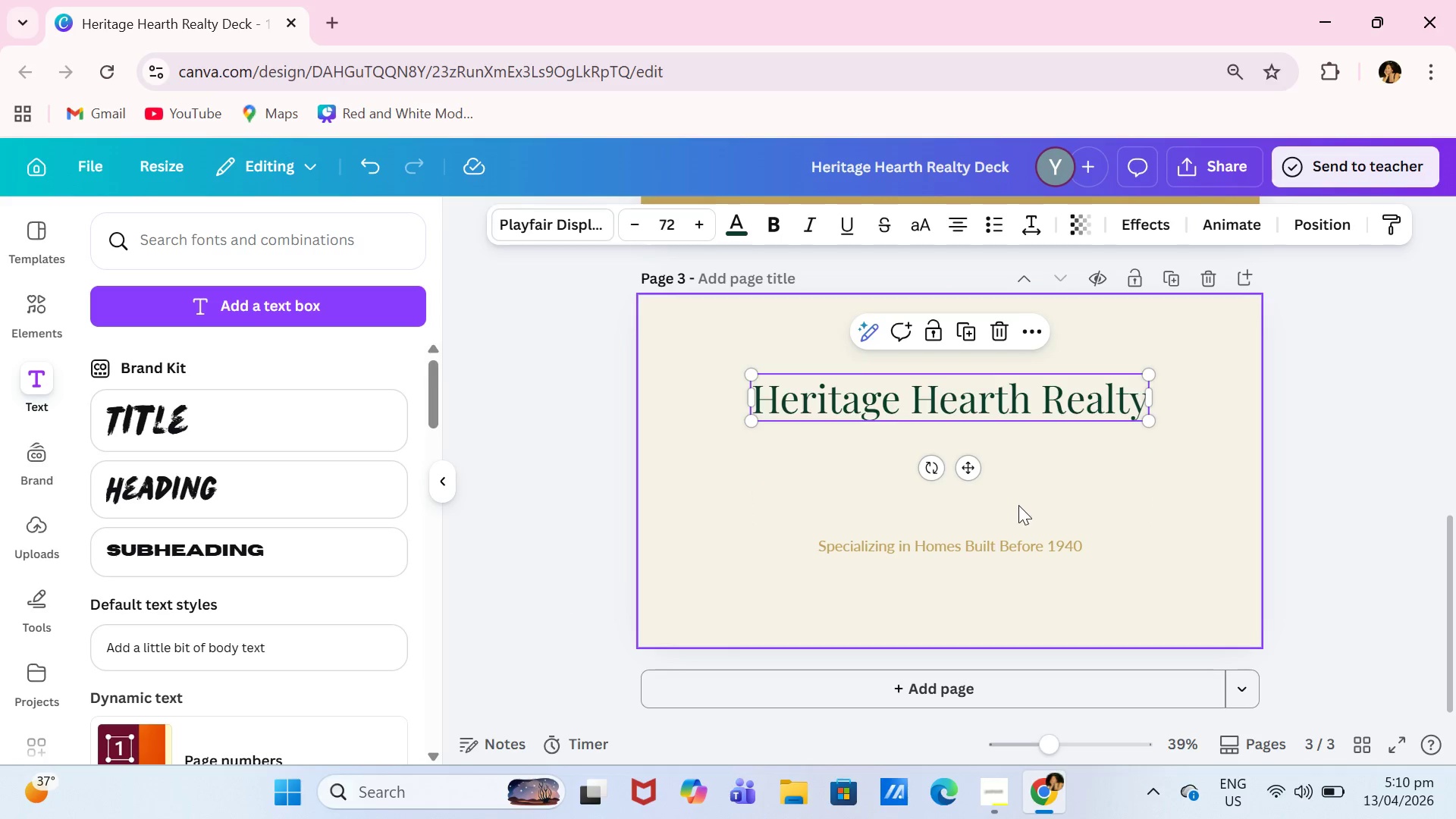 
left_click_drag(start_coordinate=[1021, 548], to_coordinate=[1015, 481])
 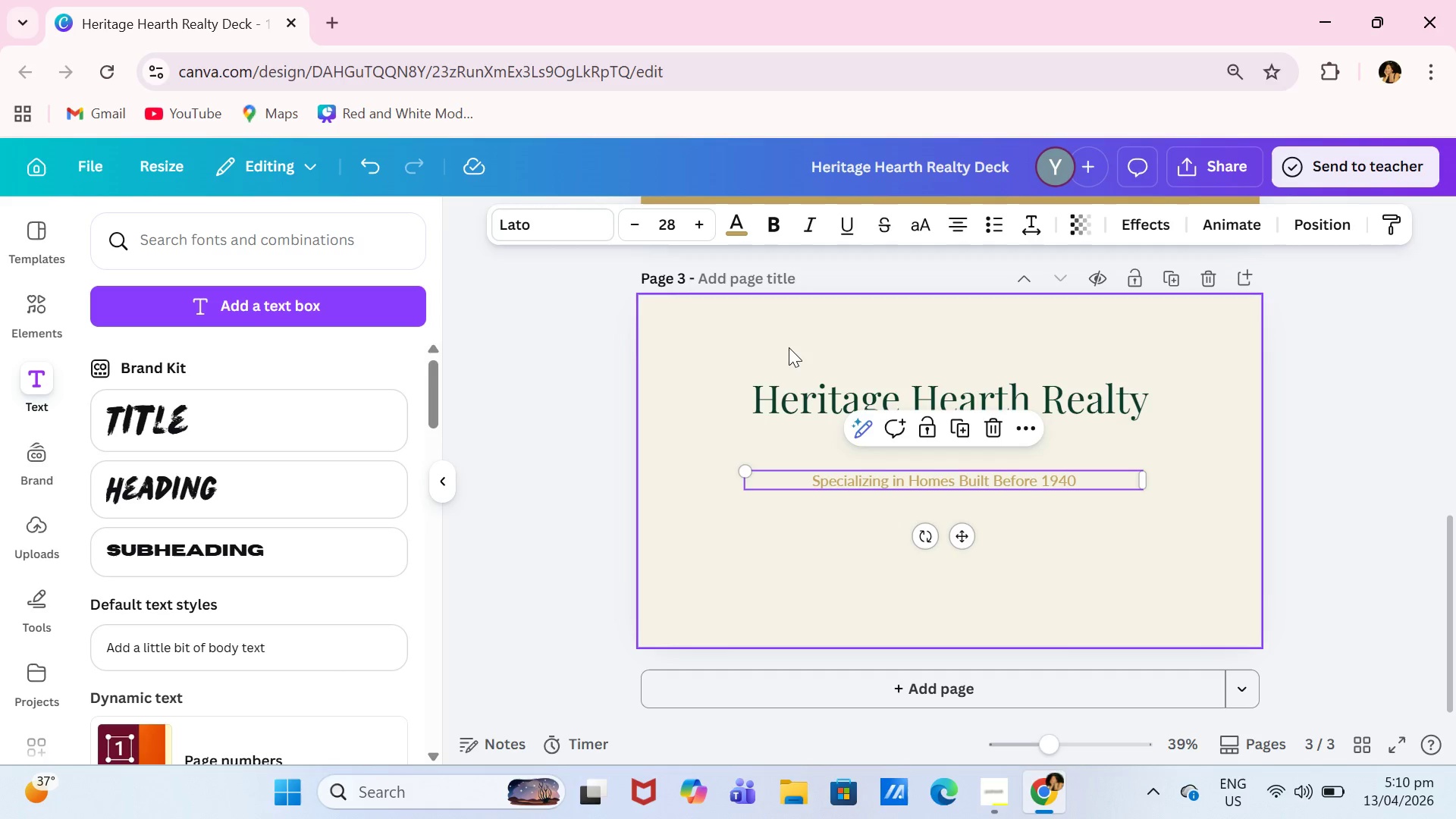 
wait(7.56)
 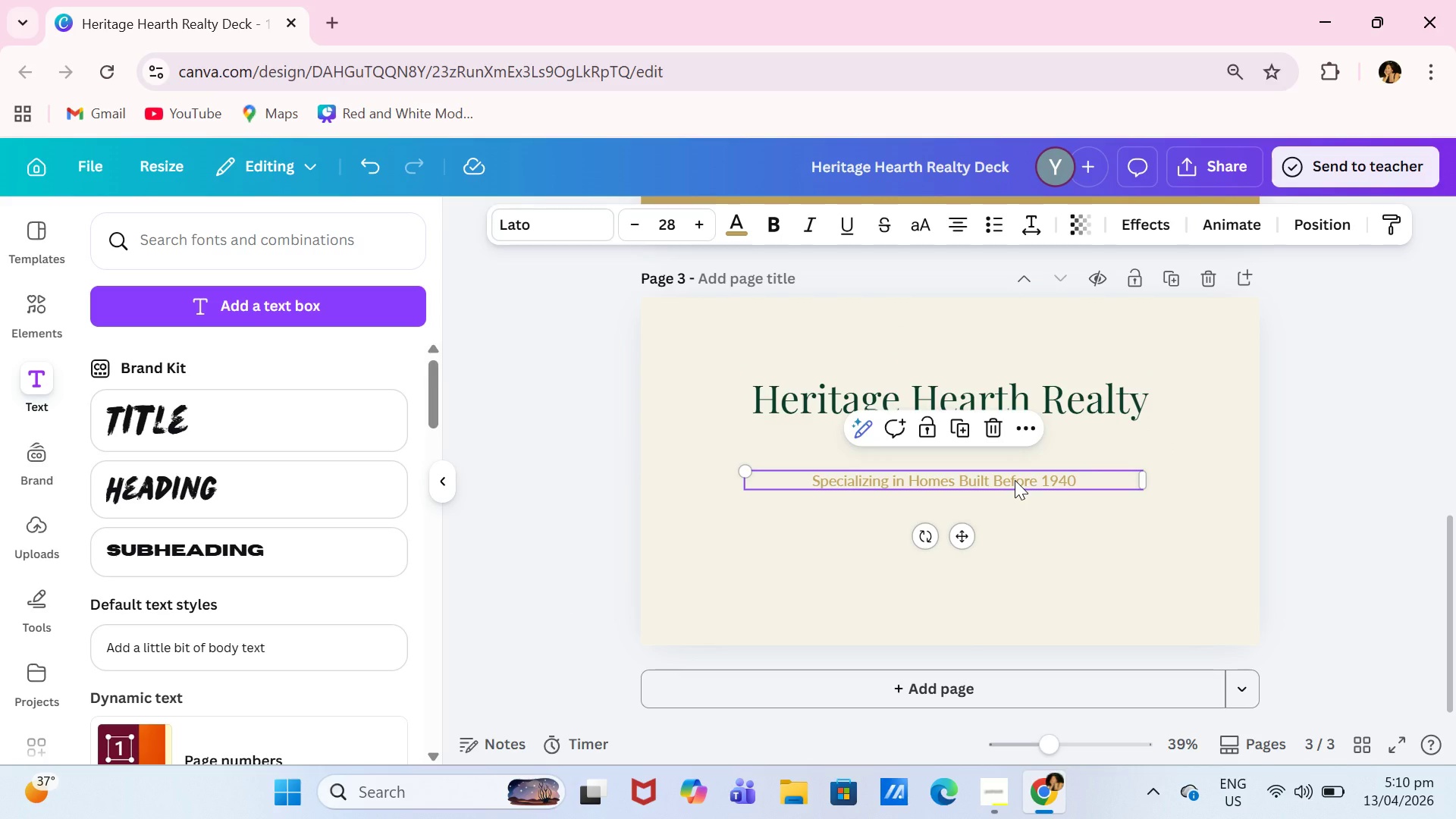 
left_click([39, 327])
 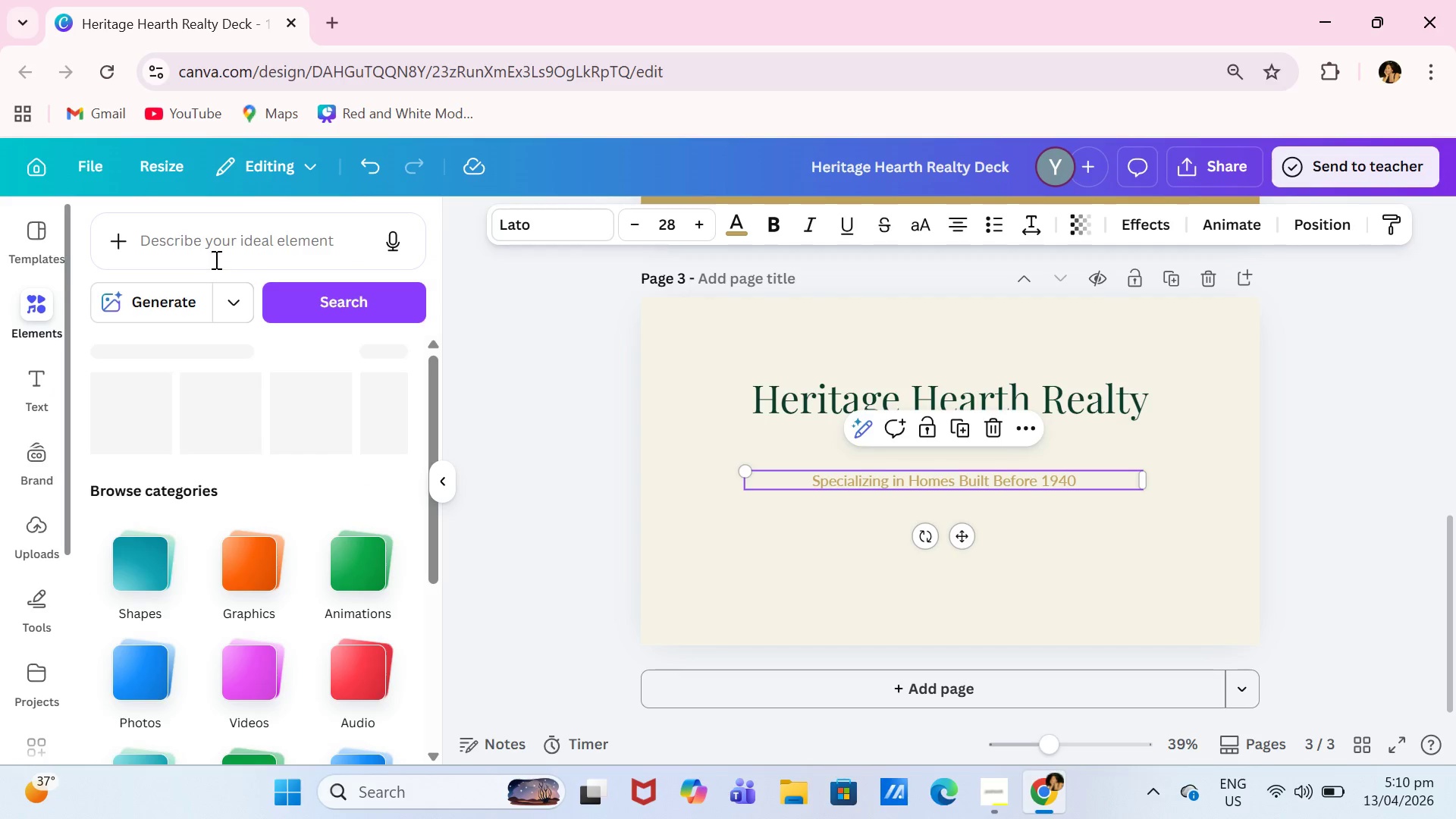 
left_click([259, 259])
 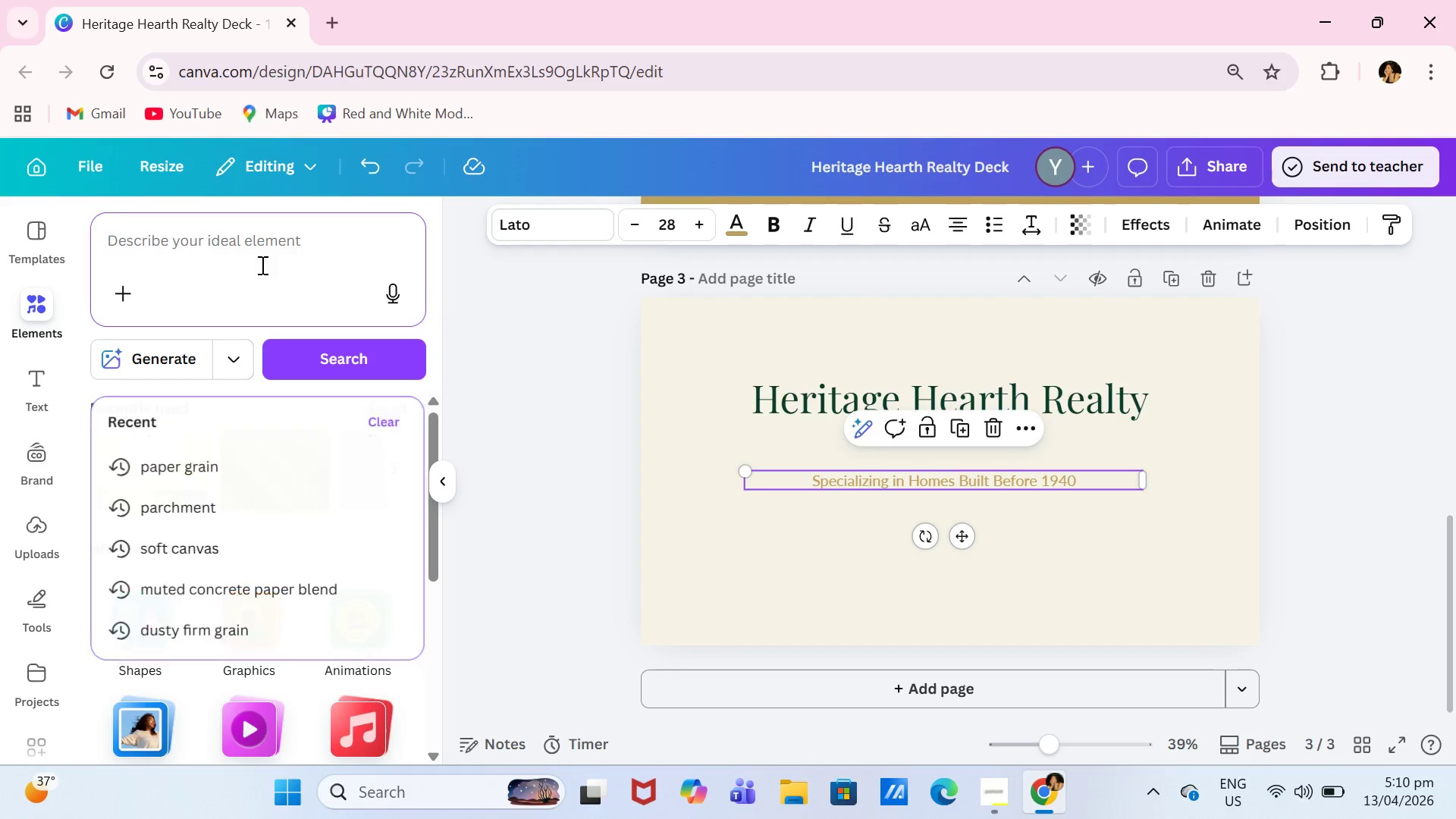 
type(house heritage)
 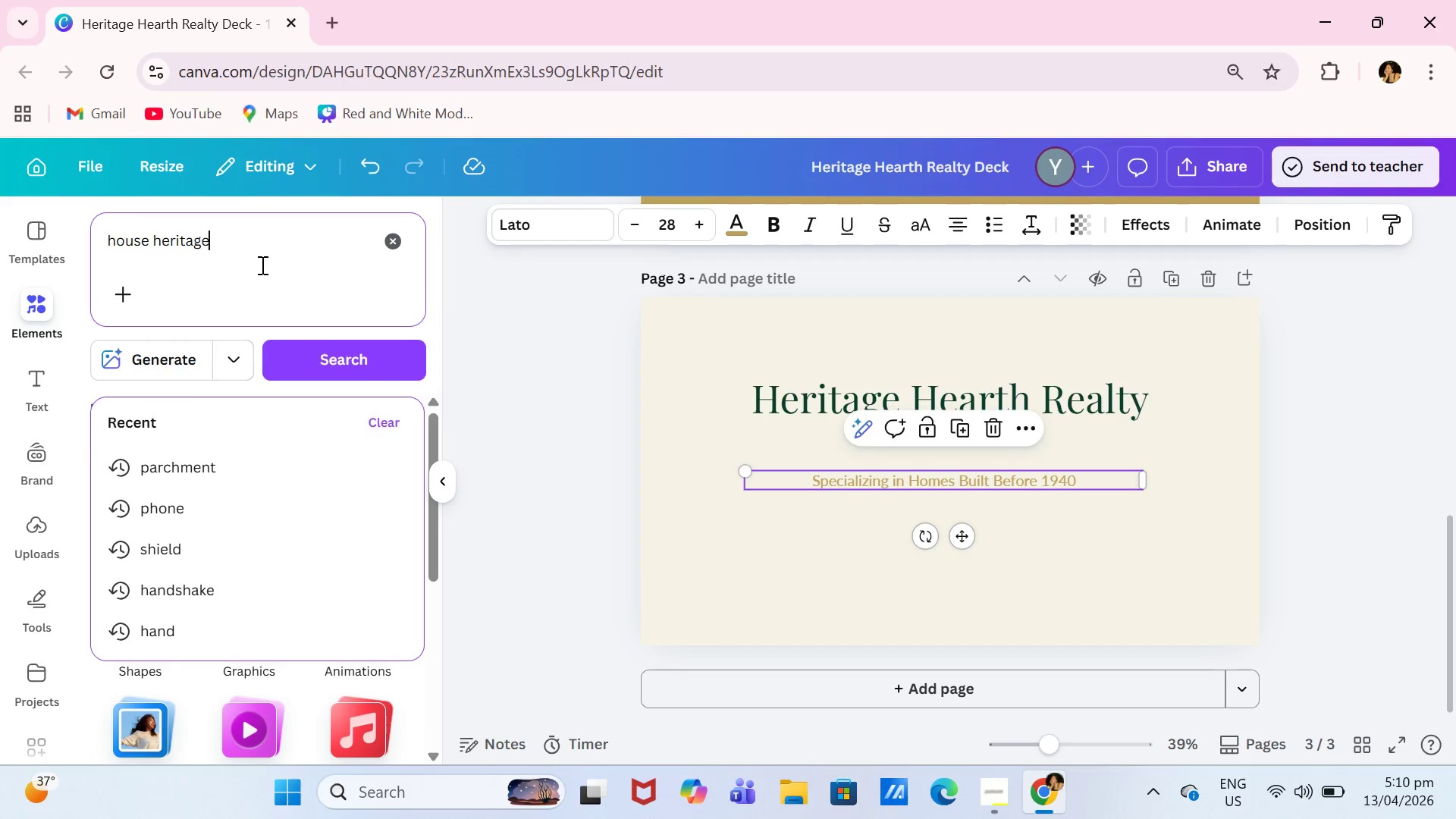 
key(Enter)
 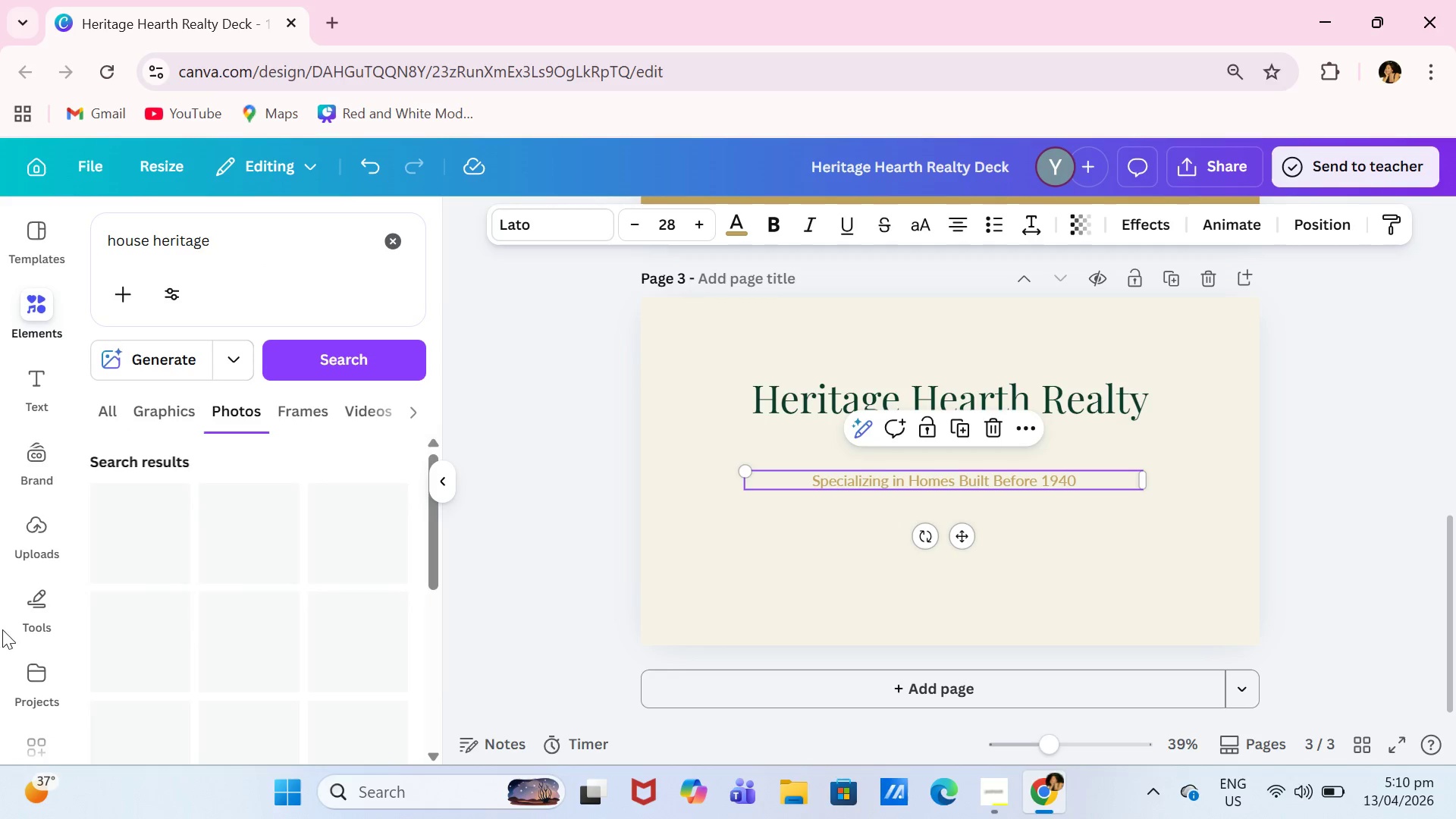 
scroll: coordinate [340, 654], scroll_direction: down, amount: 5.0
 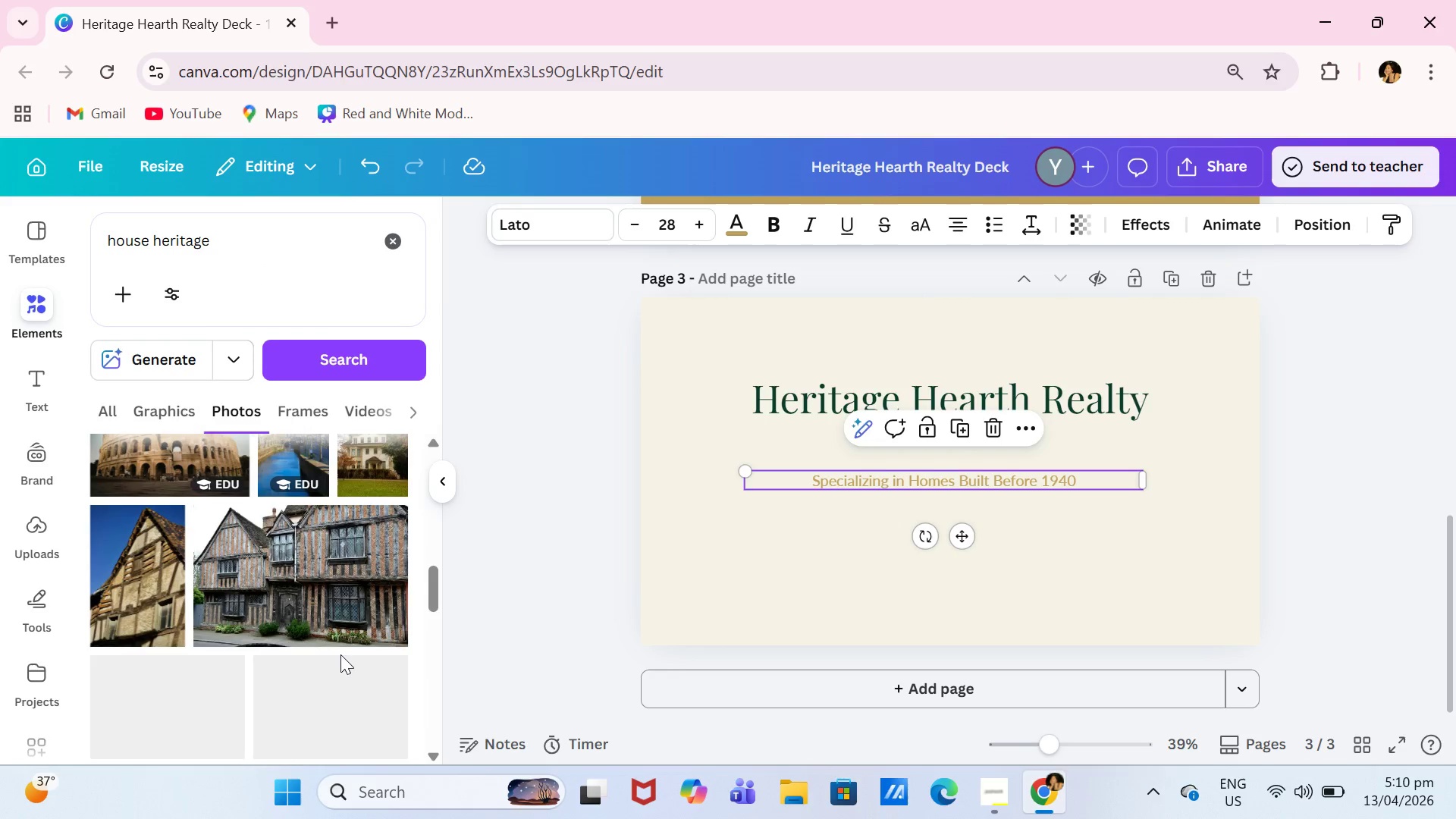 
scroll: coordinate [340, 654], scroll_direction: up, amount: 1.0
 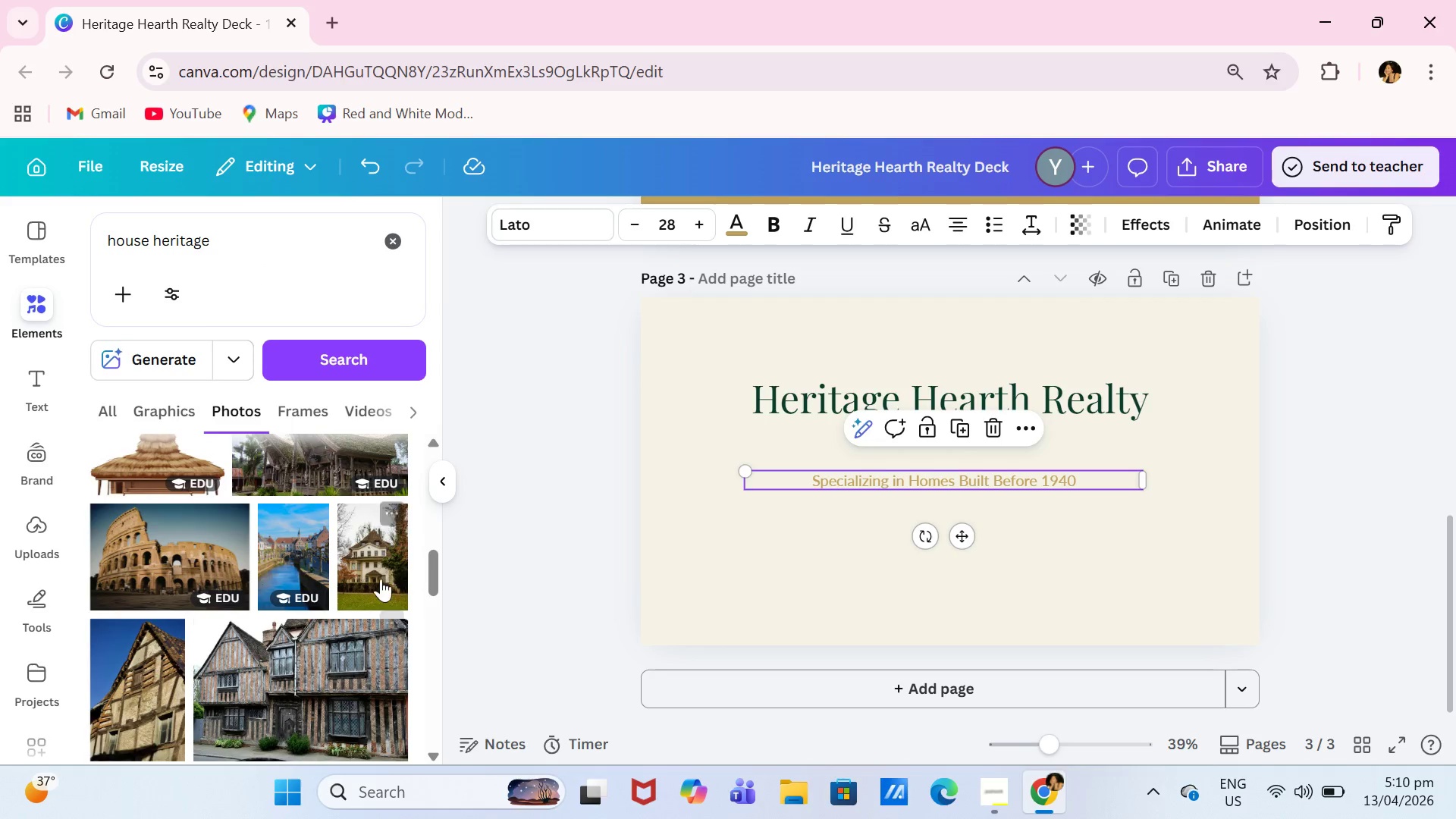 
left_click([381, 576])
 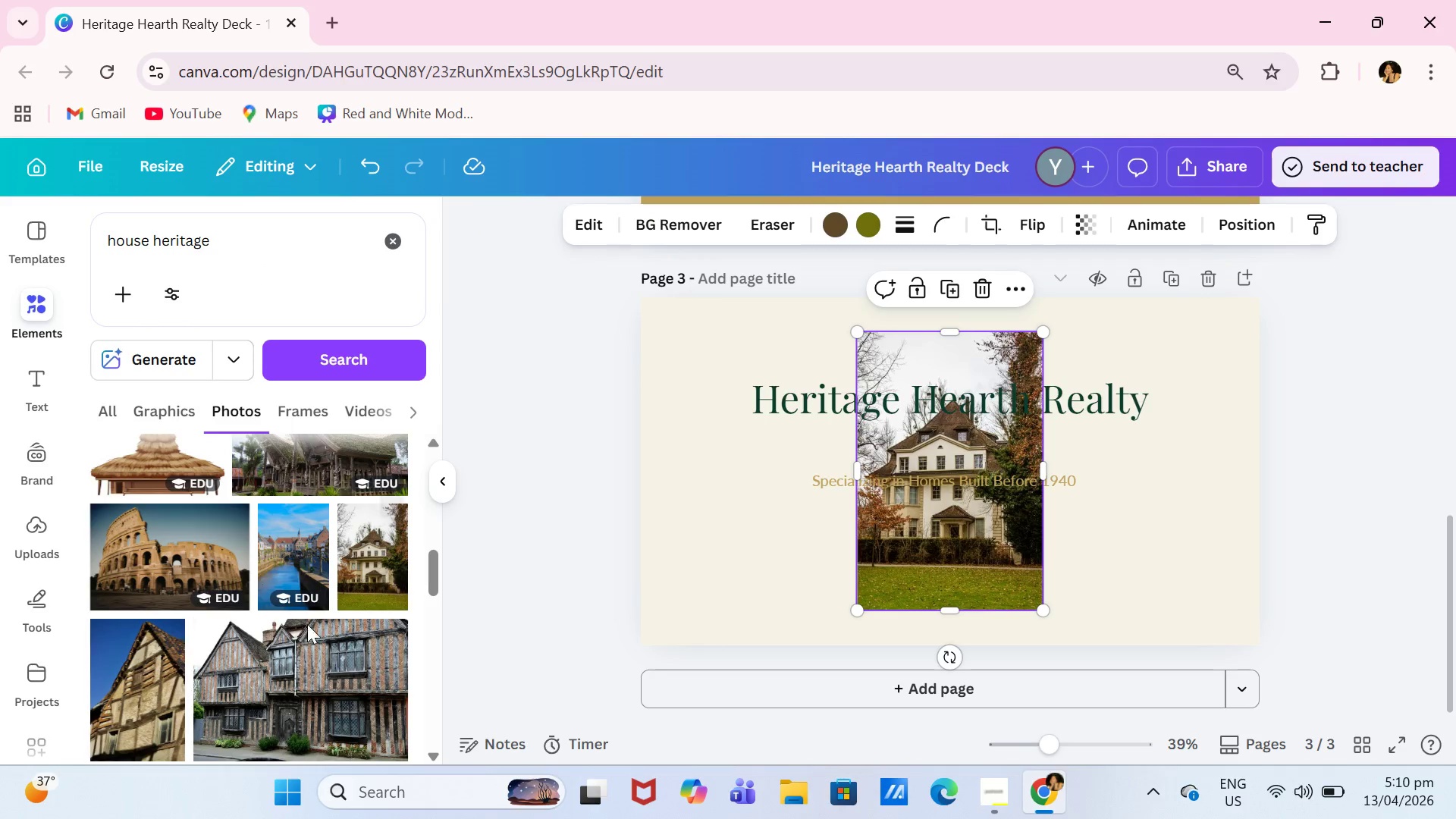 
scroll: coordinate [298, 635], scroll_direction: down, amount: 1.0
 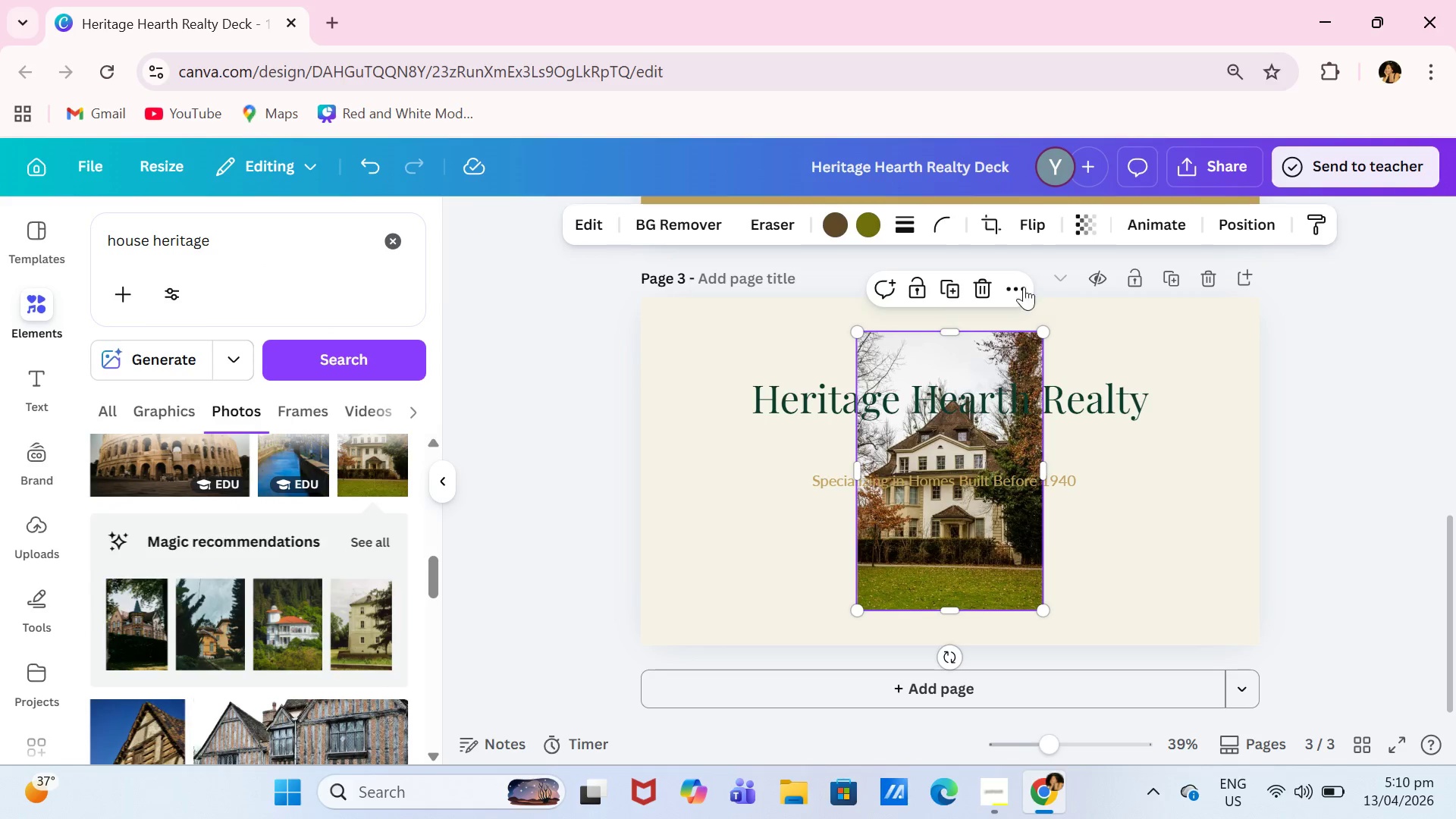 
left_click([989, 287])
 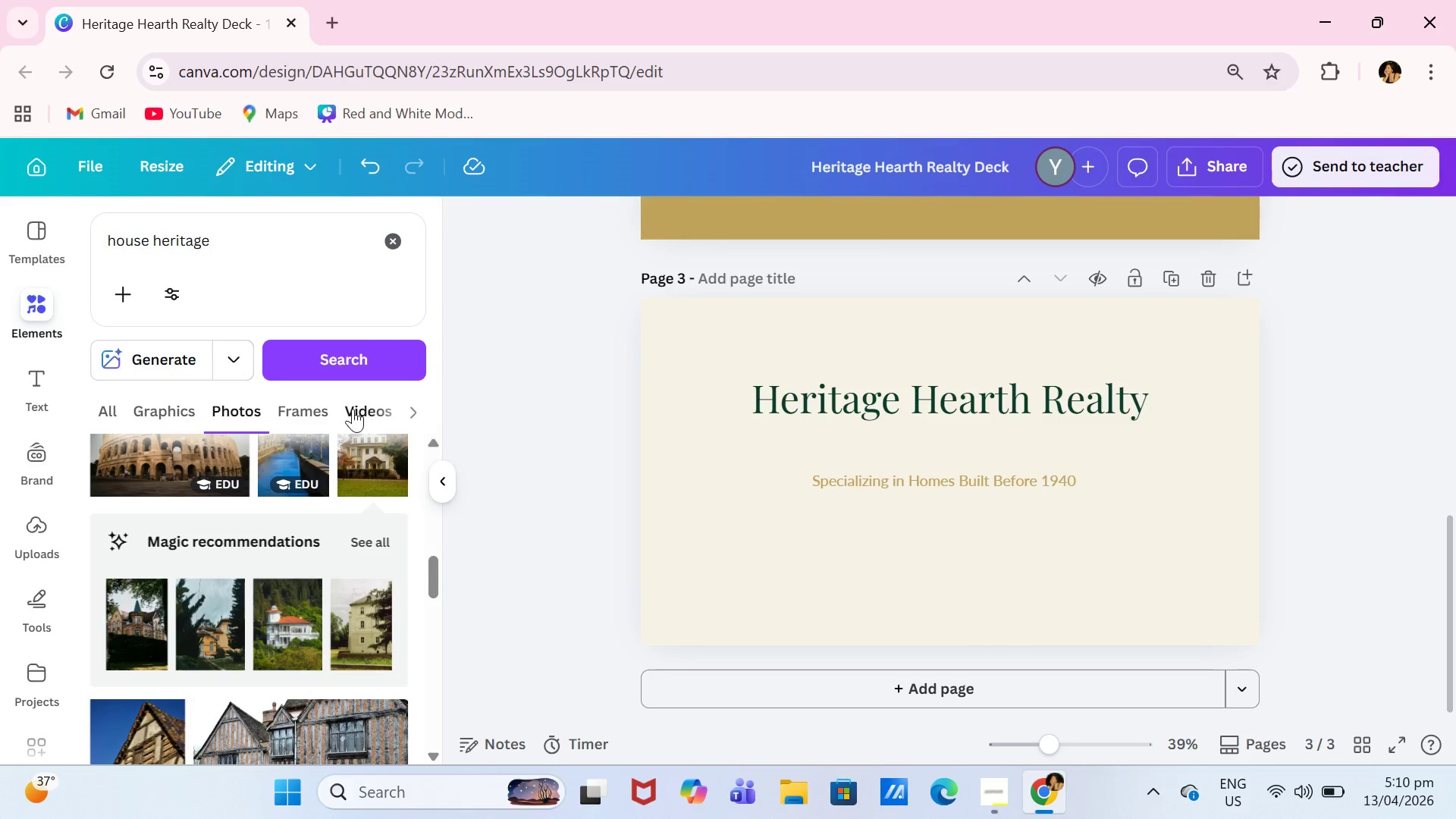 
scroll: coordinate [354, 584], scroll_direction: down, amount: 10.0
 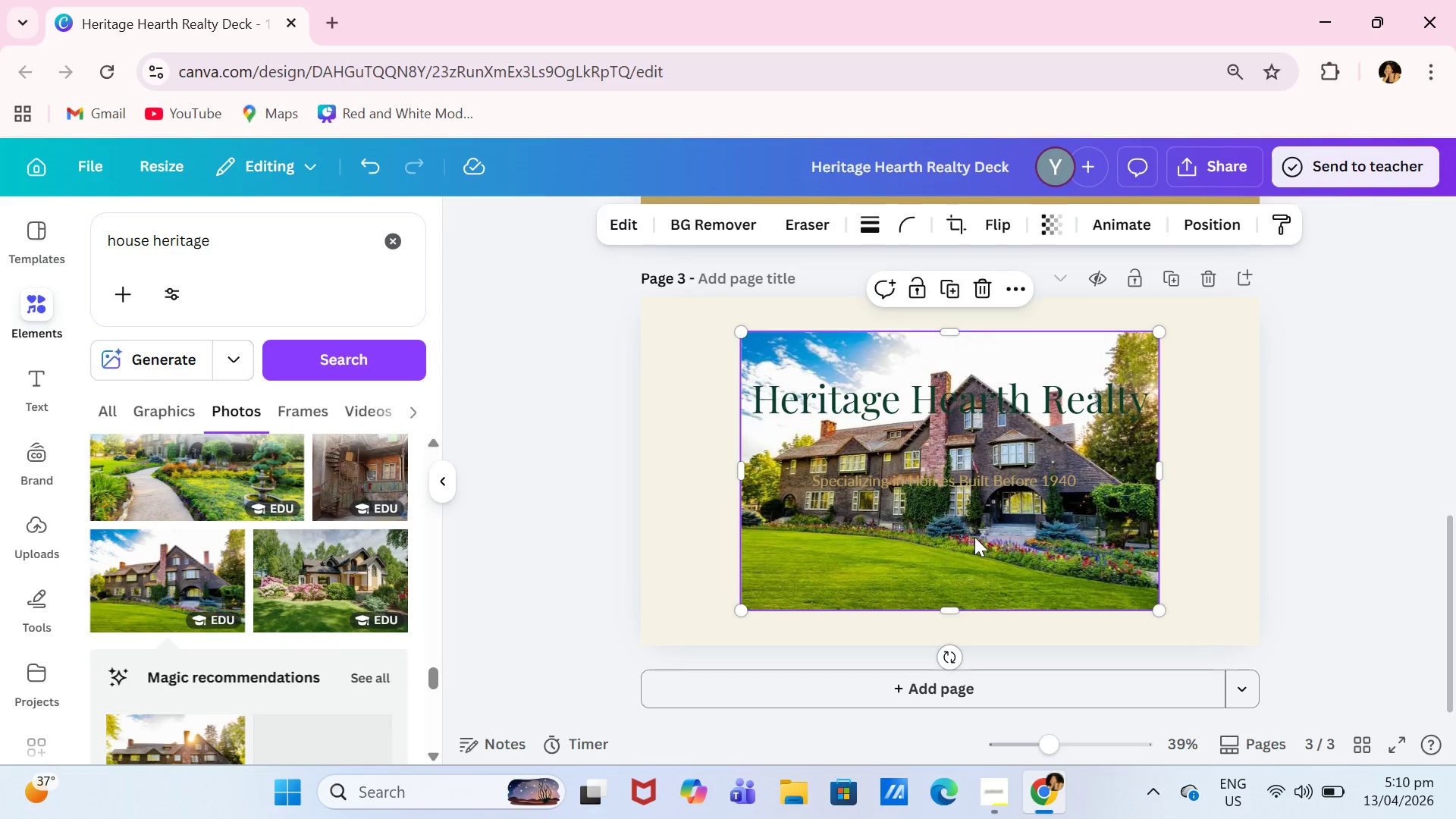 
left_click_drag(start_coordinate=[971, 542], to_coordinate=[901, 517])
 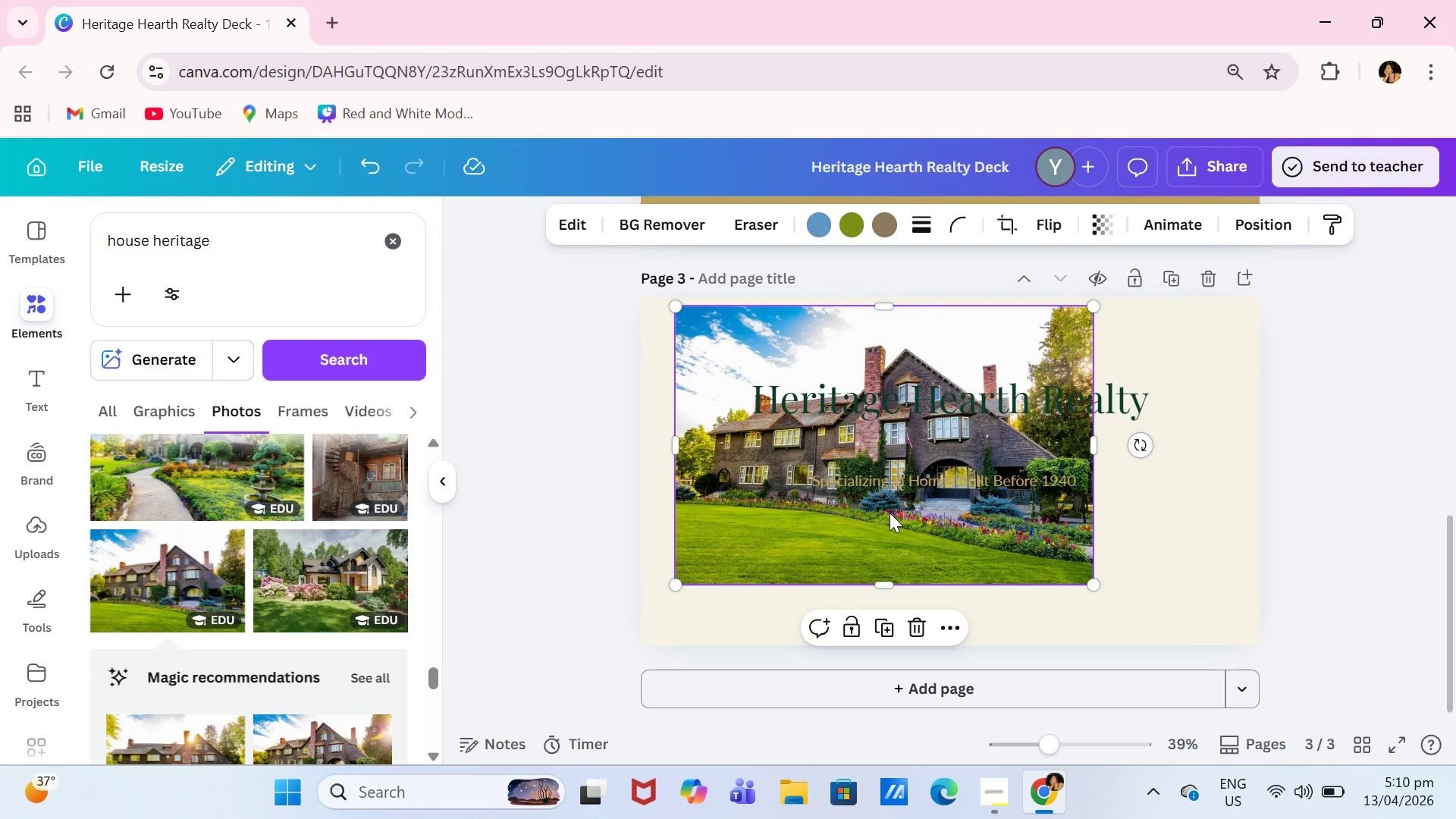 
double_click([890, 513])
 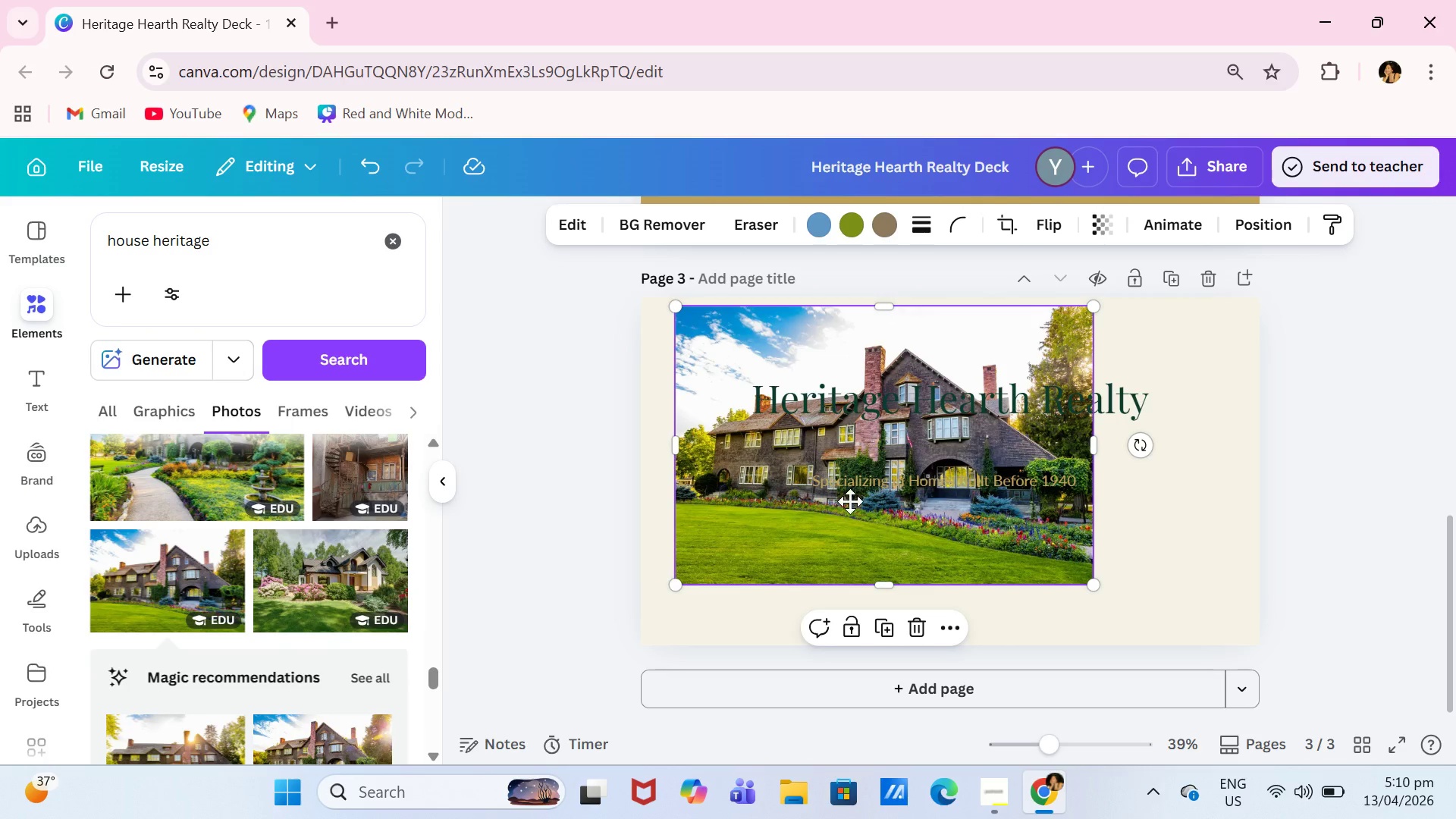 
left_click_drag(start_coordinate=[857, 504], to_coordinate=[822, 491])
 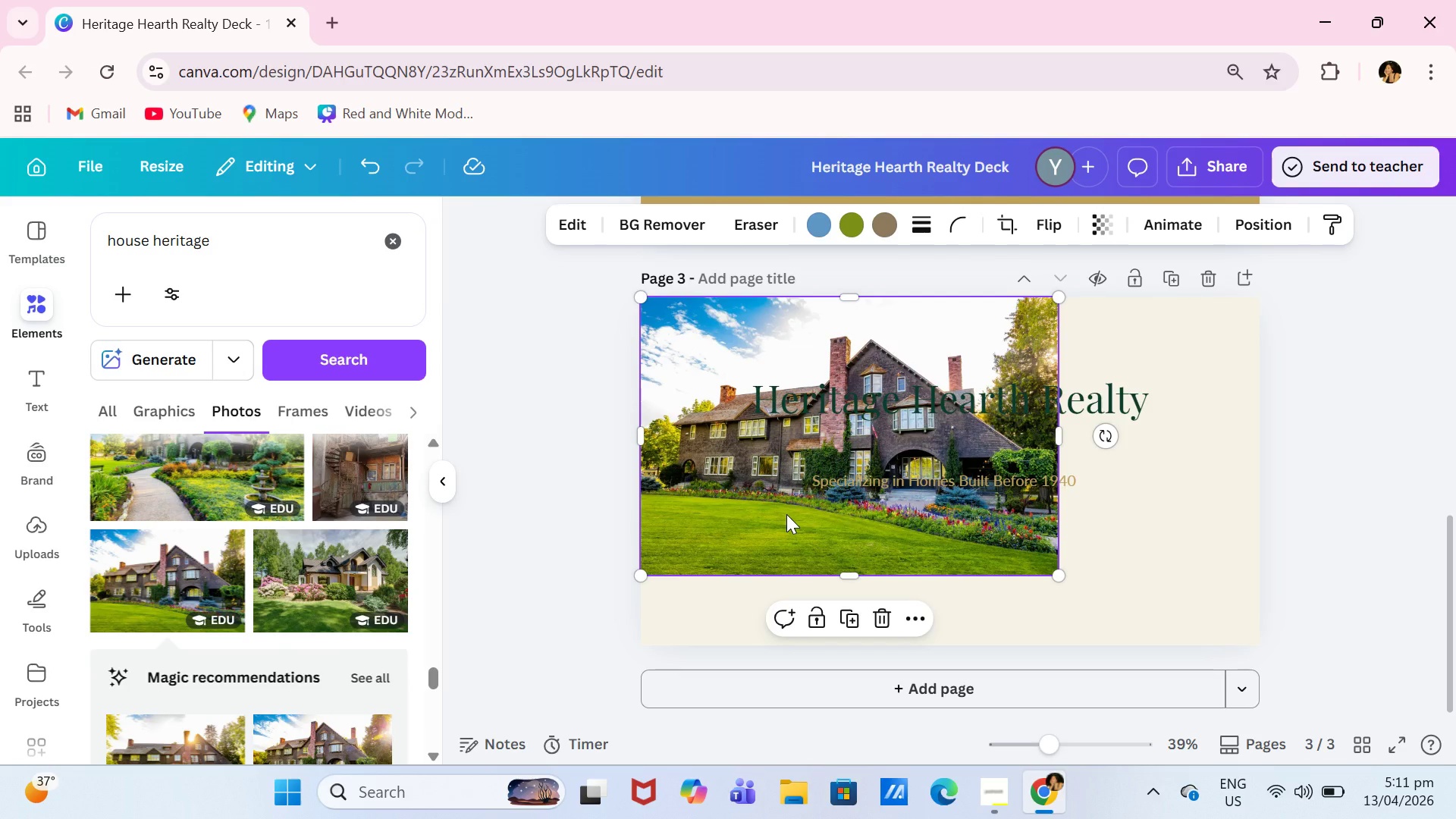 
left_click_drag(start_coordinate=[777, 516], to_coordinate=[833, 526])
 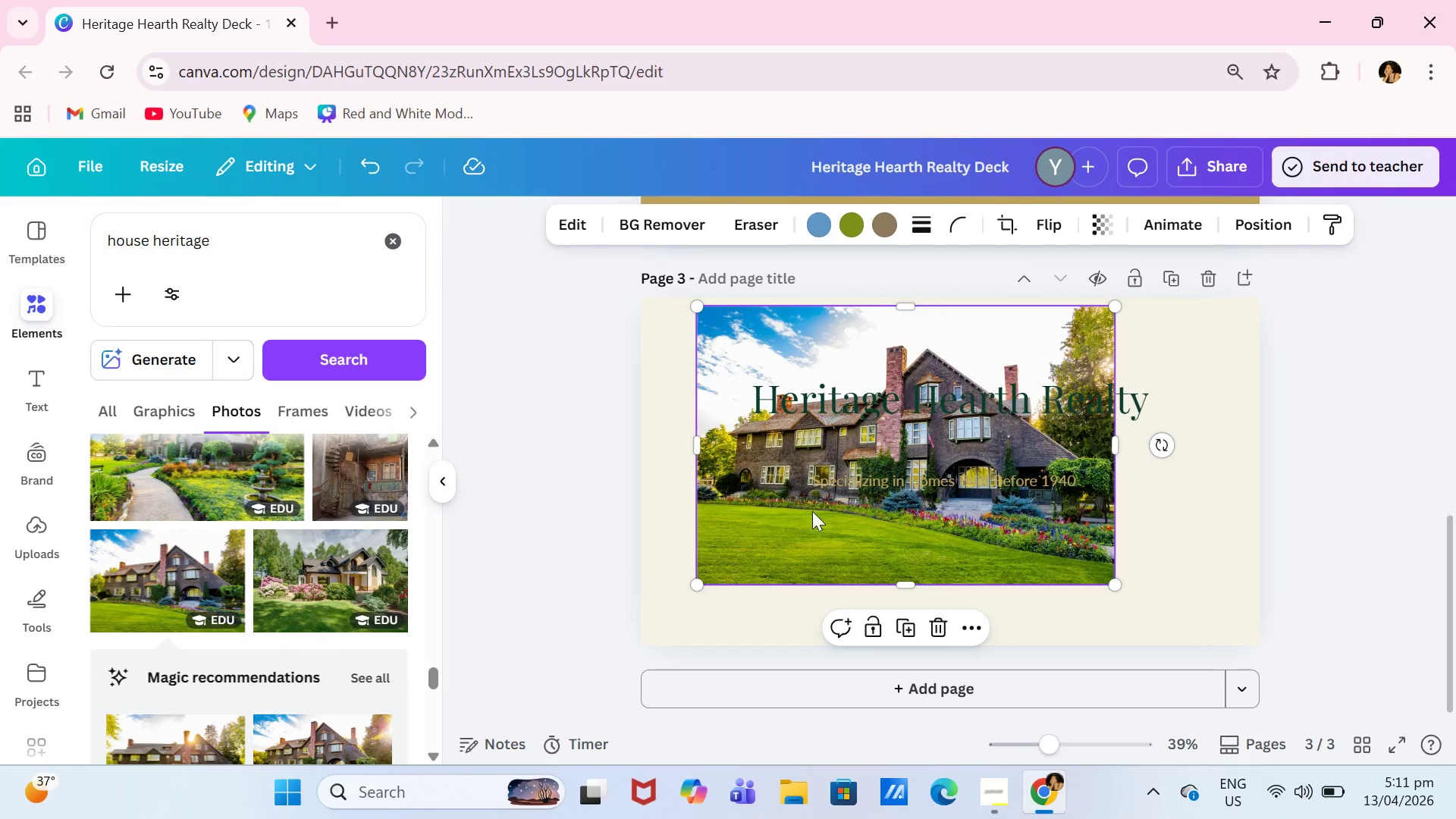 
double_click([806, 508])
 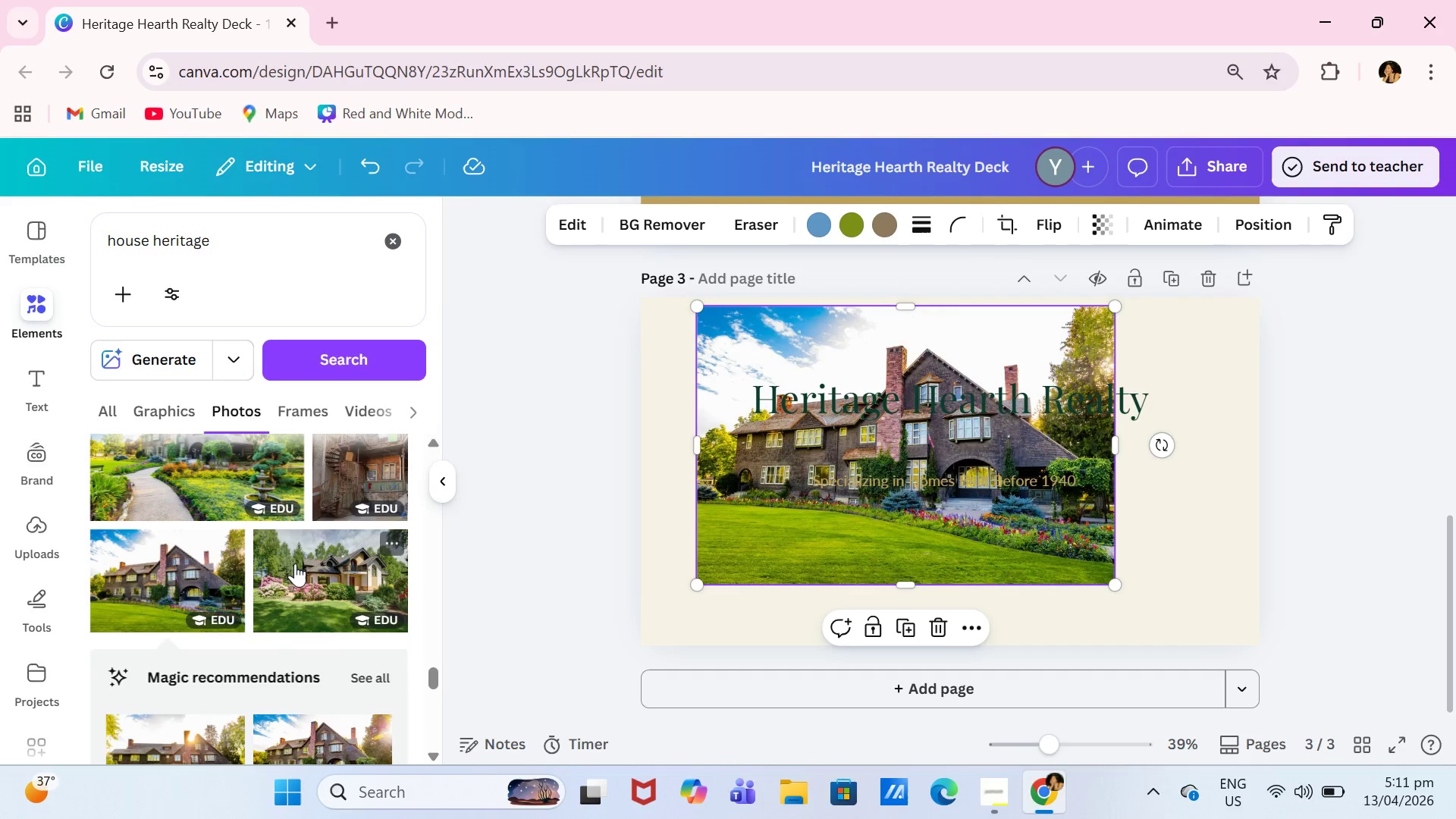 
scroll: coordinate [309, 555], scroll_direction: down, amount: 11.0
 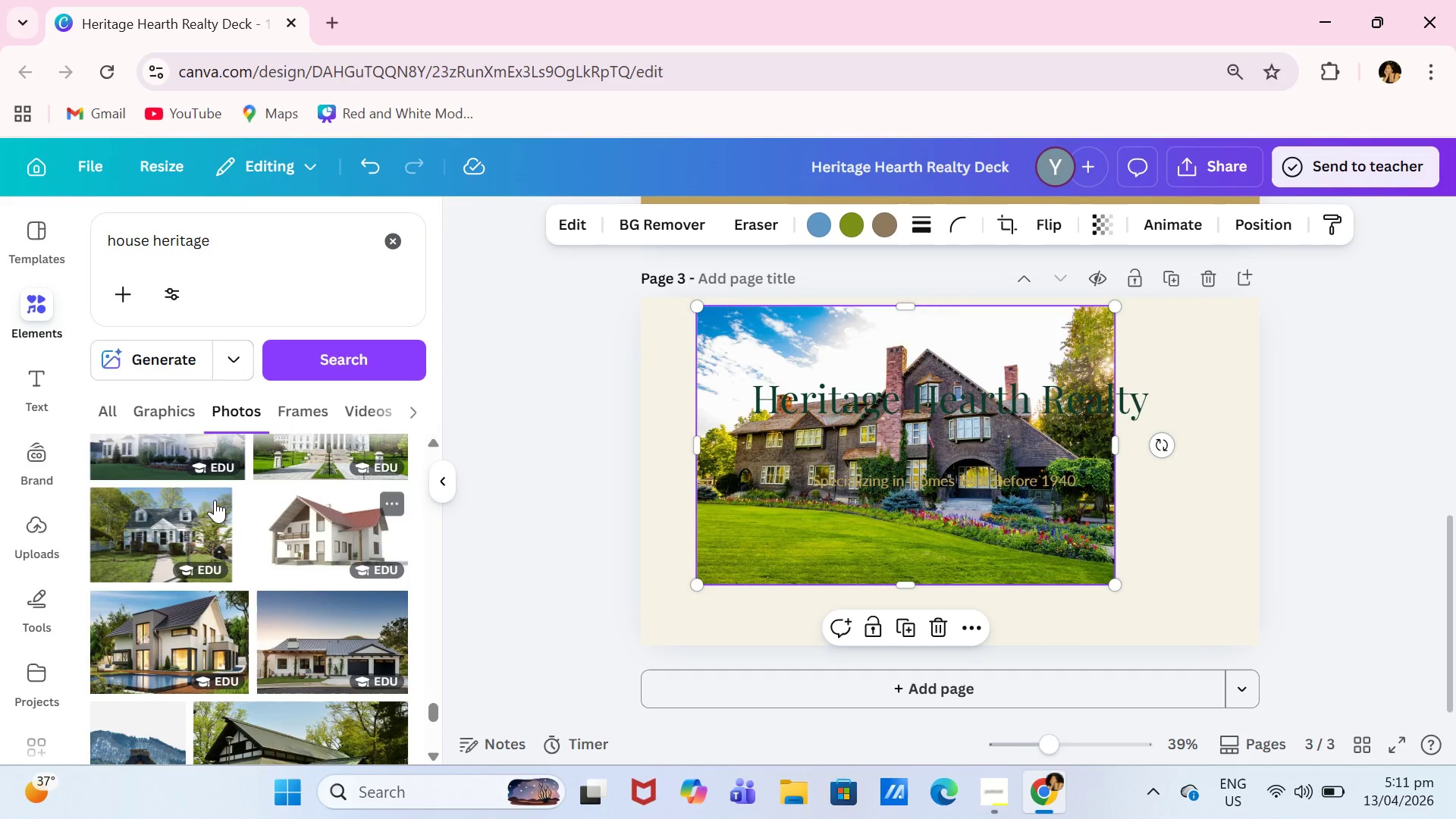 
scroll: coordinate [312, 537], scroll_direction: down, amount: 4.0
 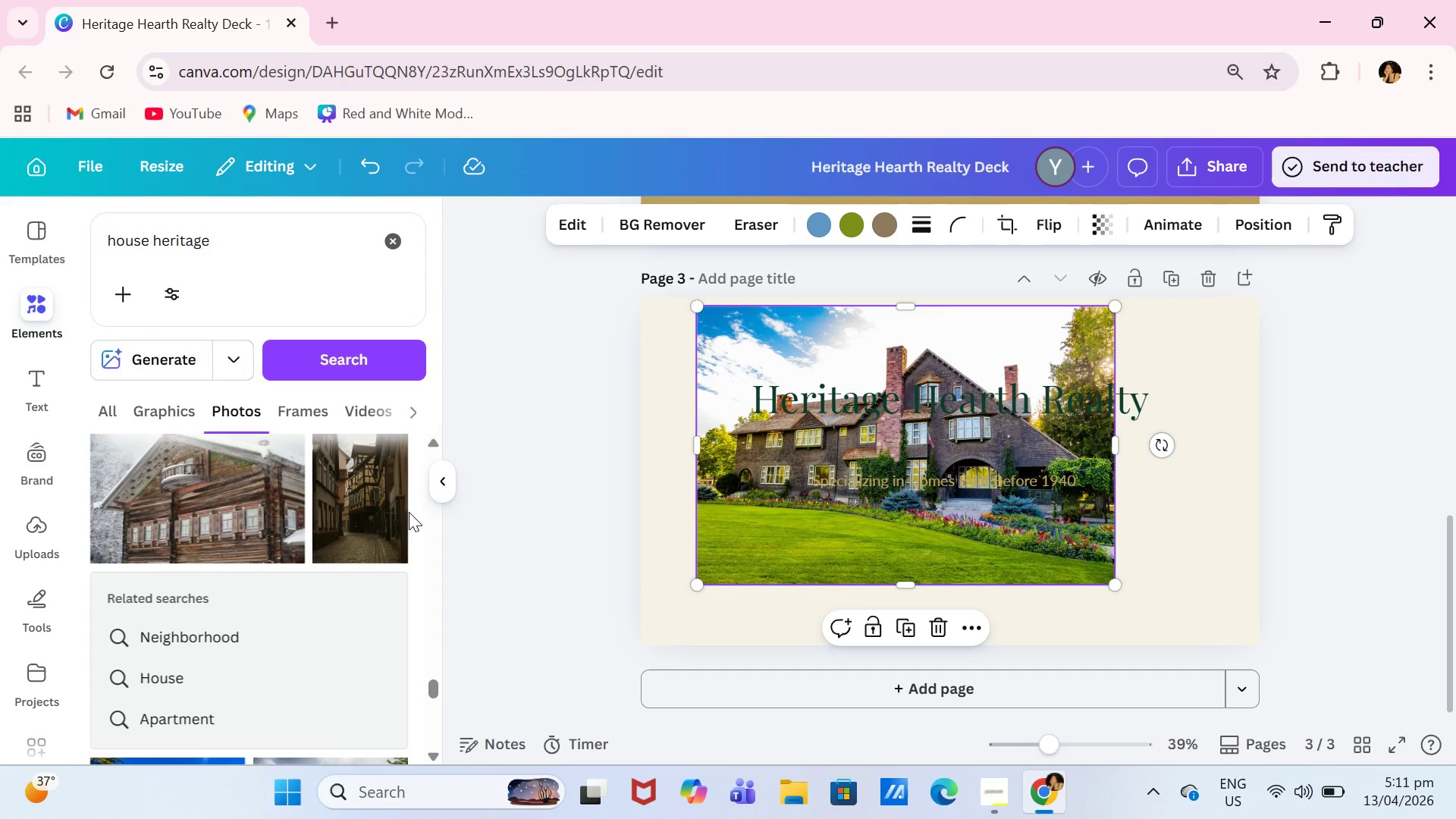 
wait(42.49)
 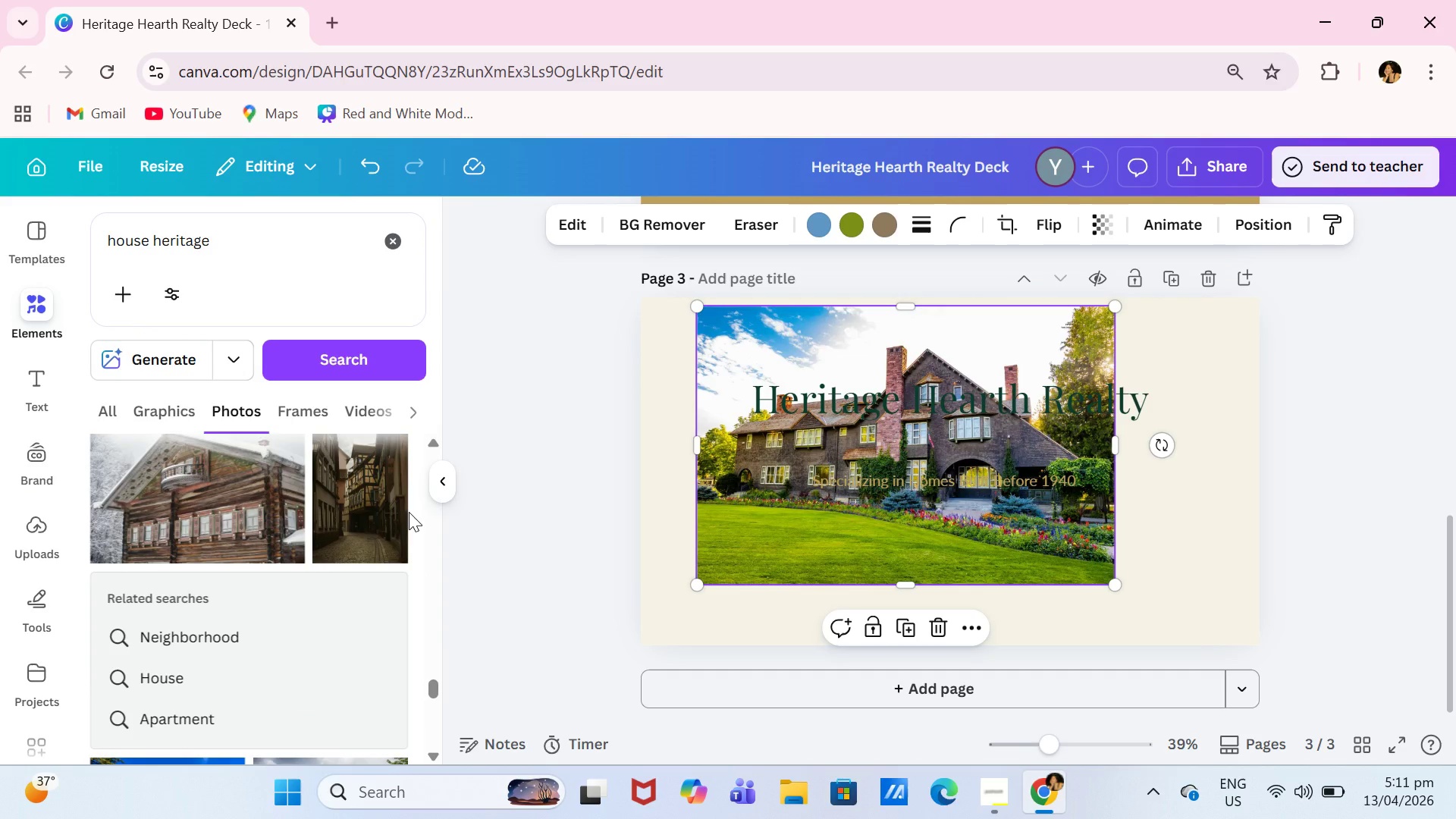 
left_click([1216, 375])
 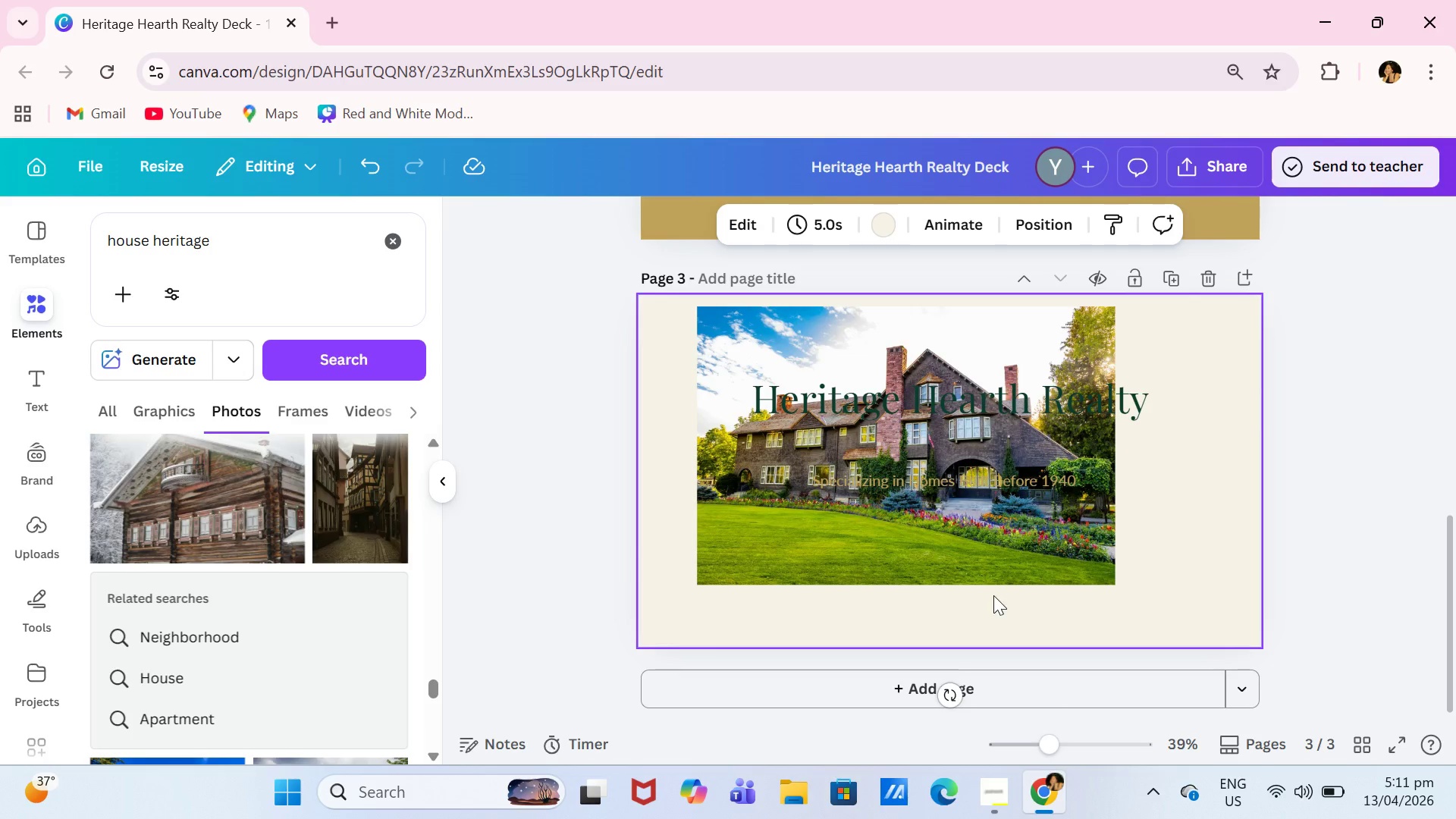 
left_click([1018, 703])
 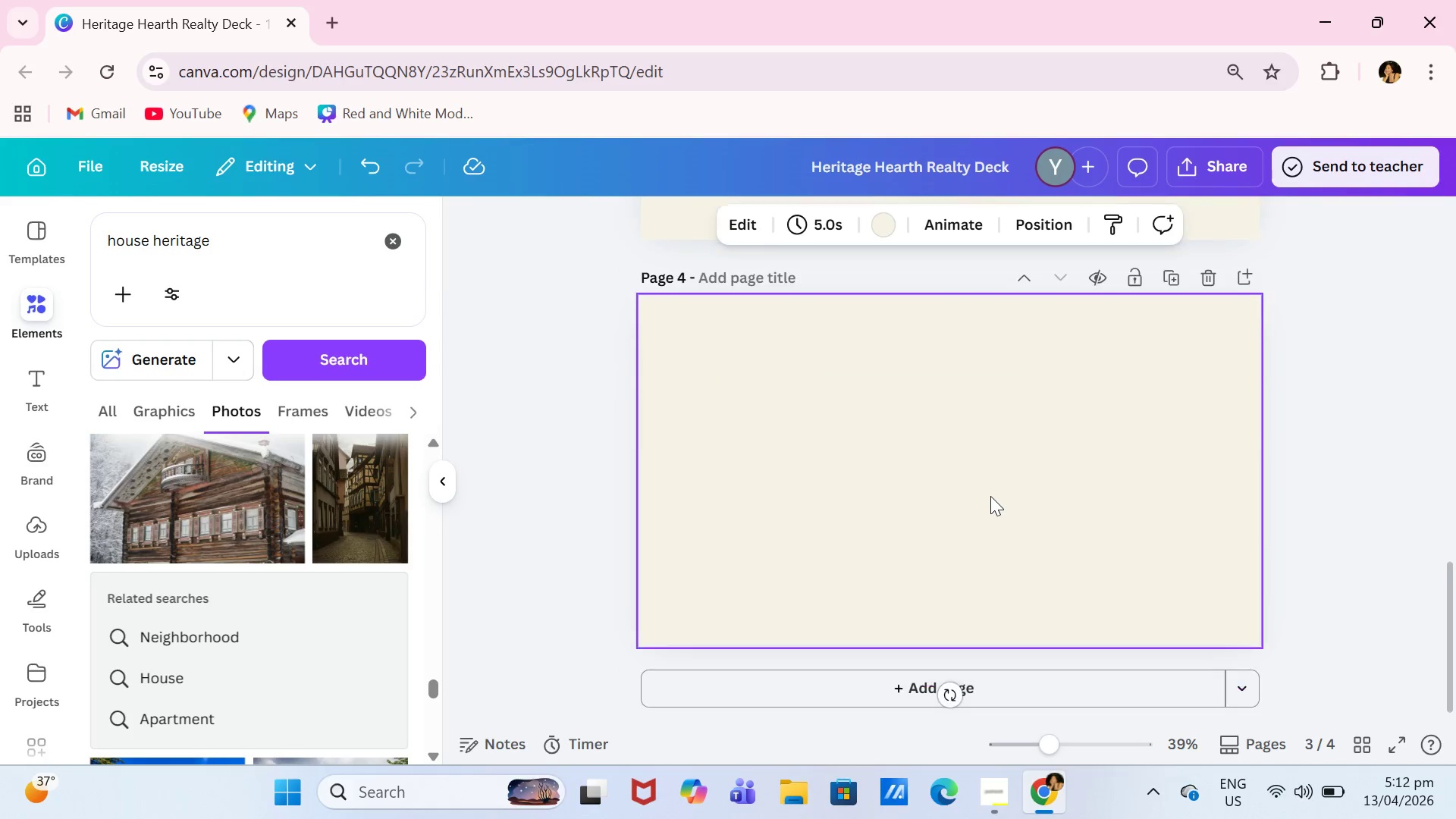 
scroll: coordinate [1007, 491], scroll_direction: up, amount: 2.0
 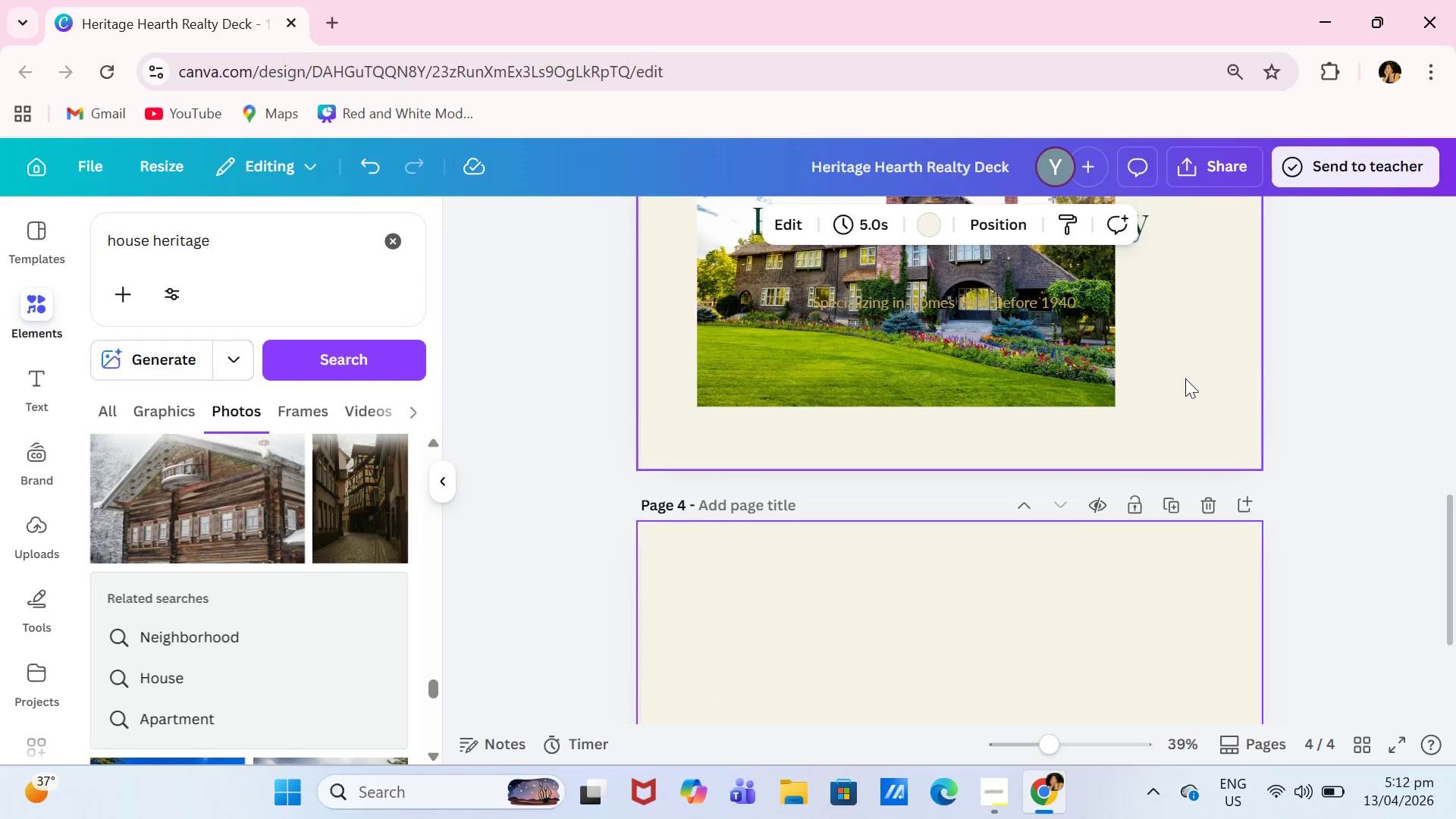 
left_click([1185, 378])
 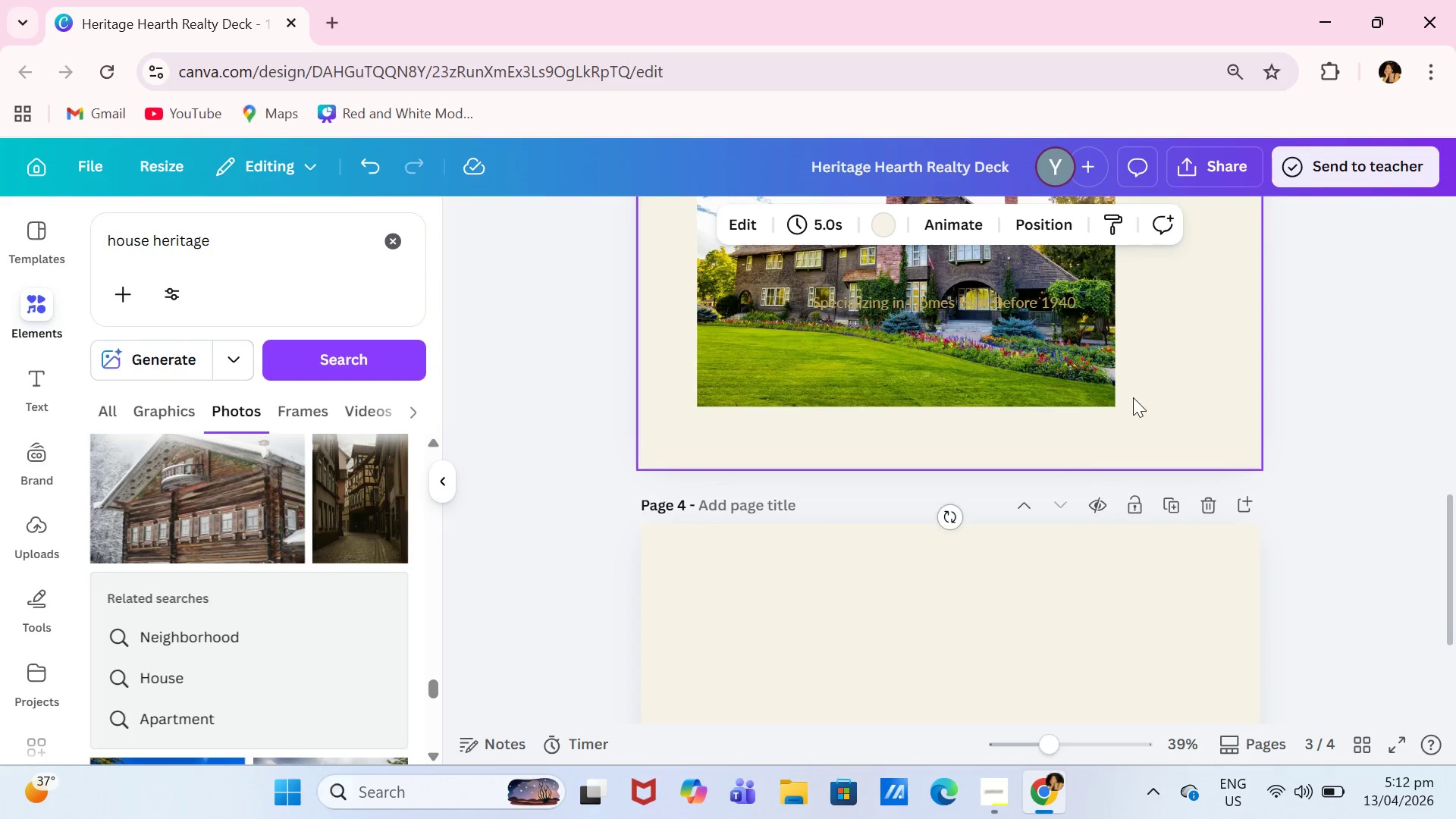 
scroll: coordinate [1133, 397], scroll_direction: up, amount: 2.0
 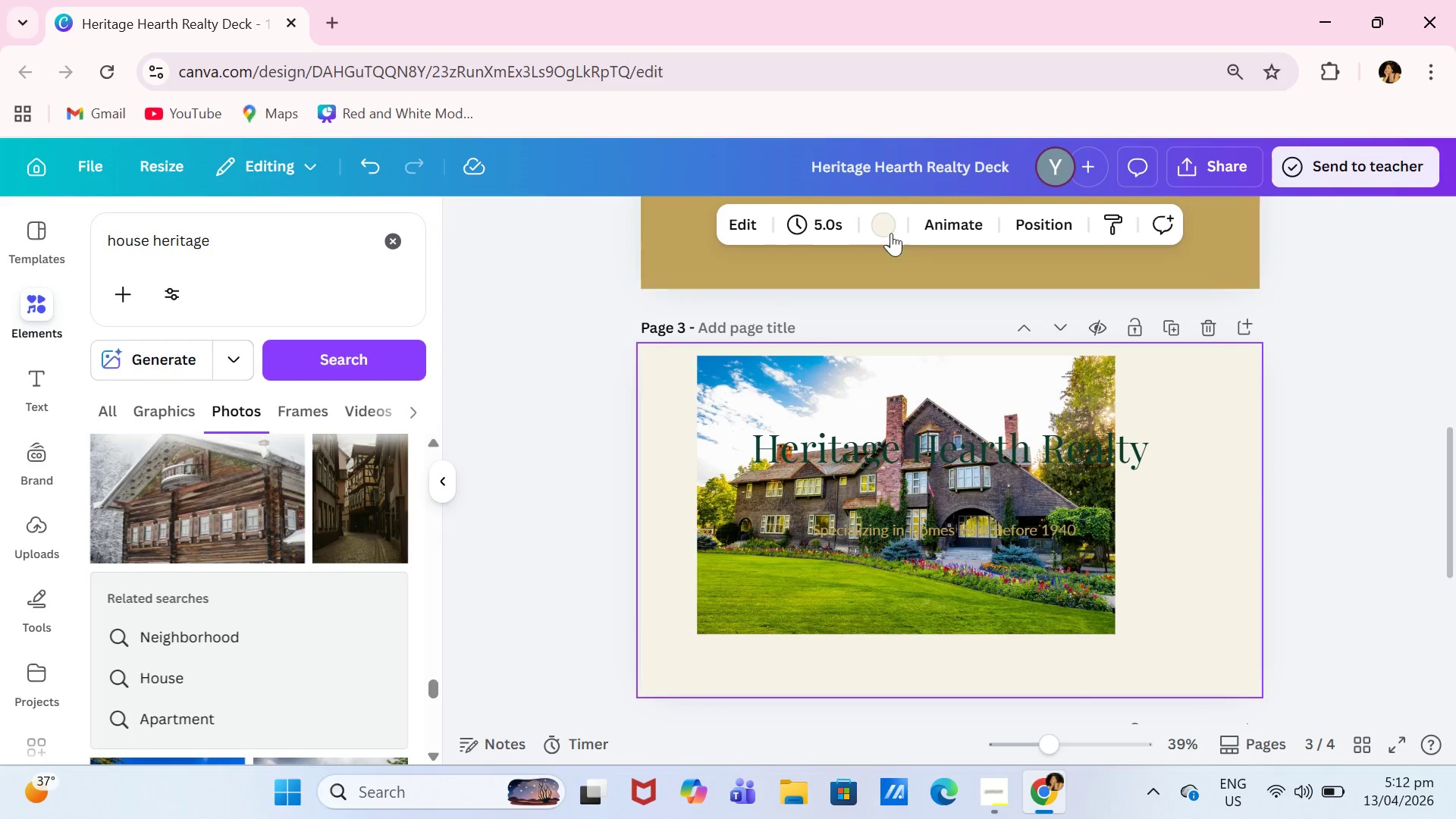 
left_click([889, 231])
 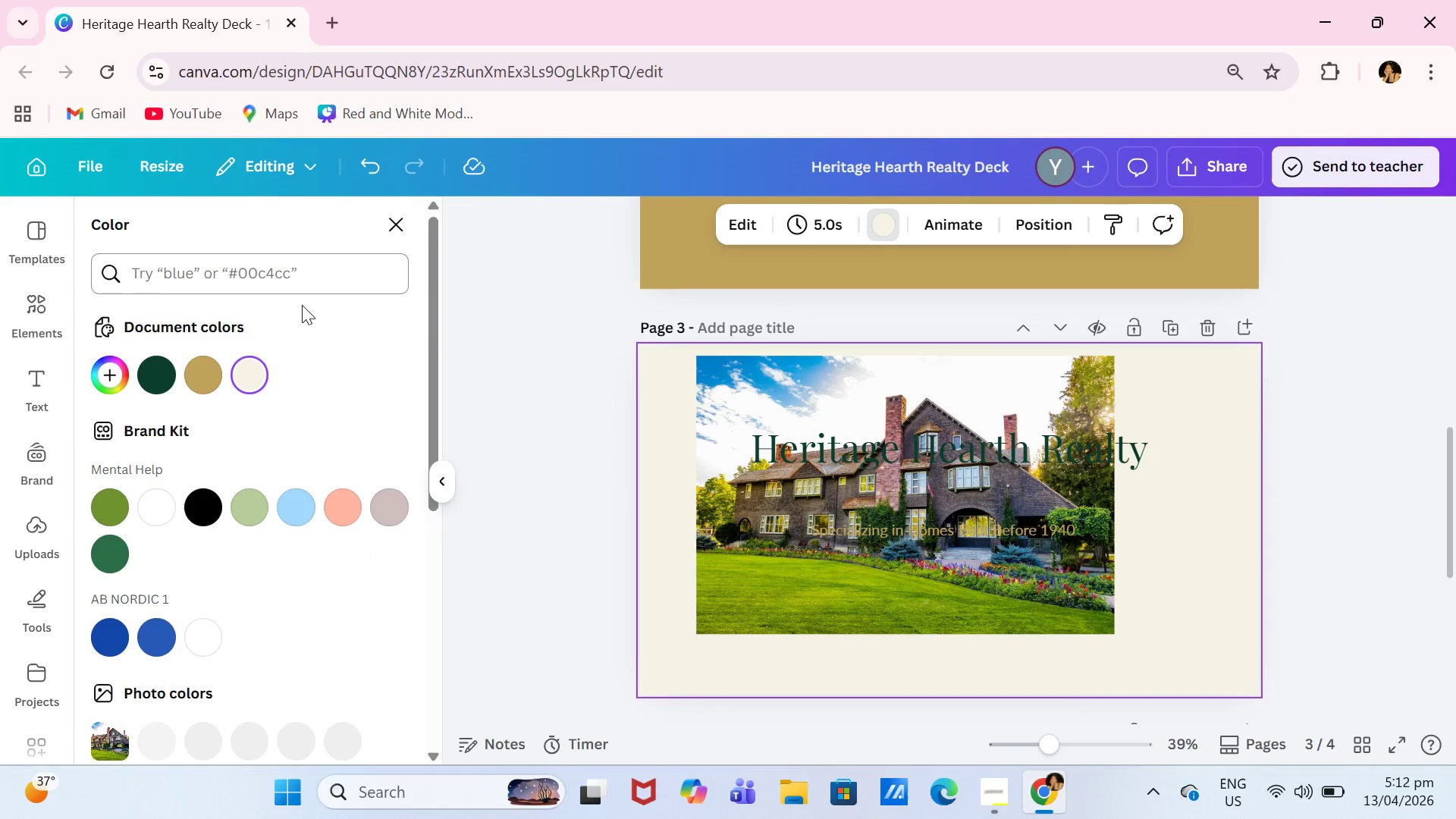 
left_click([146, 362])
 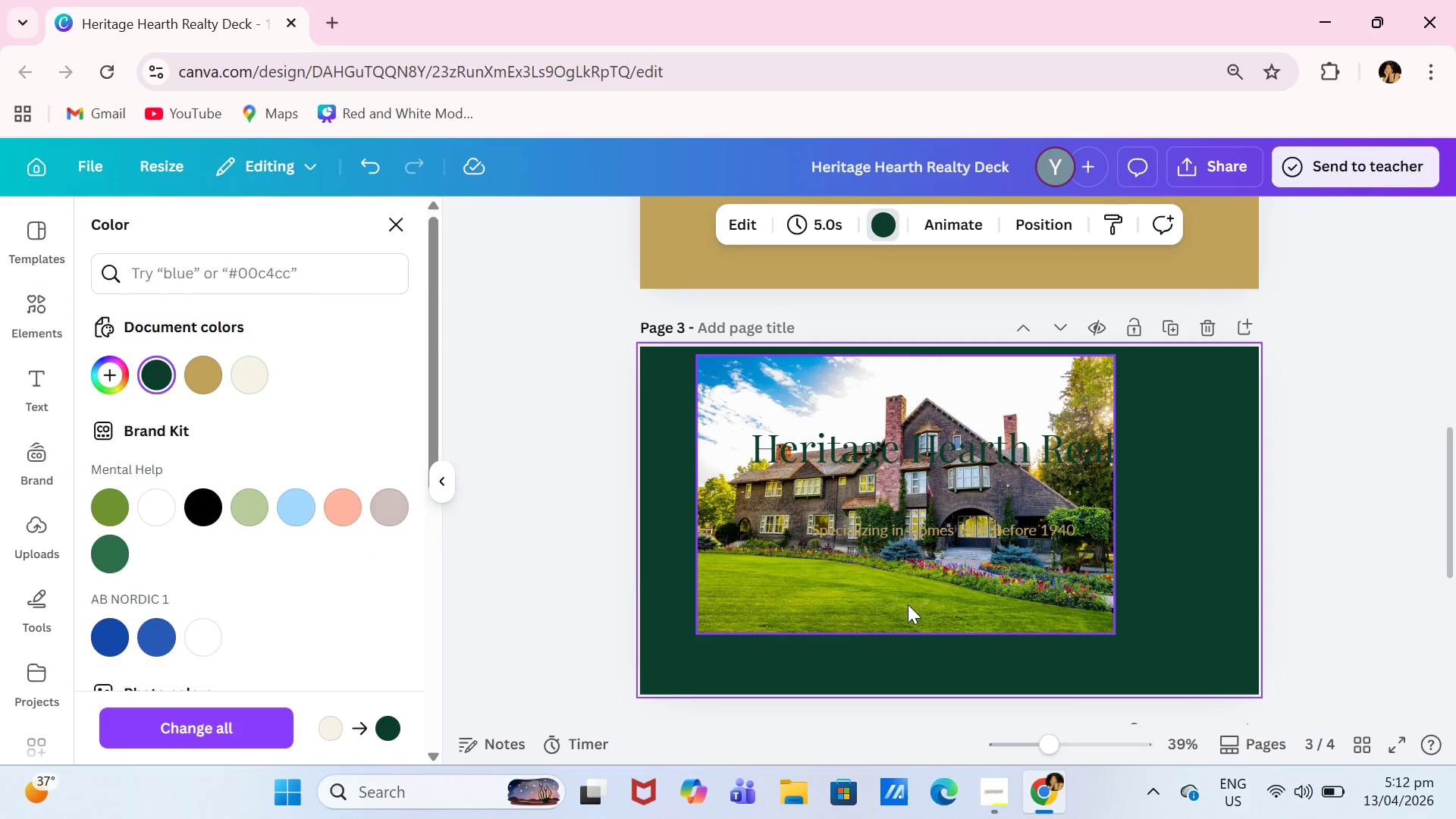 
left_click_drag(start_coordinate=[916, 605], to_coordinate=[1060, 602])
 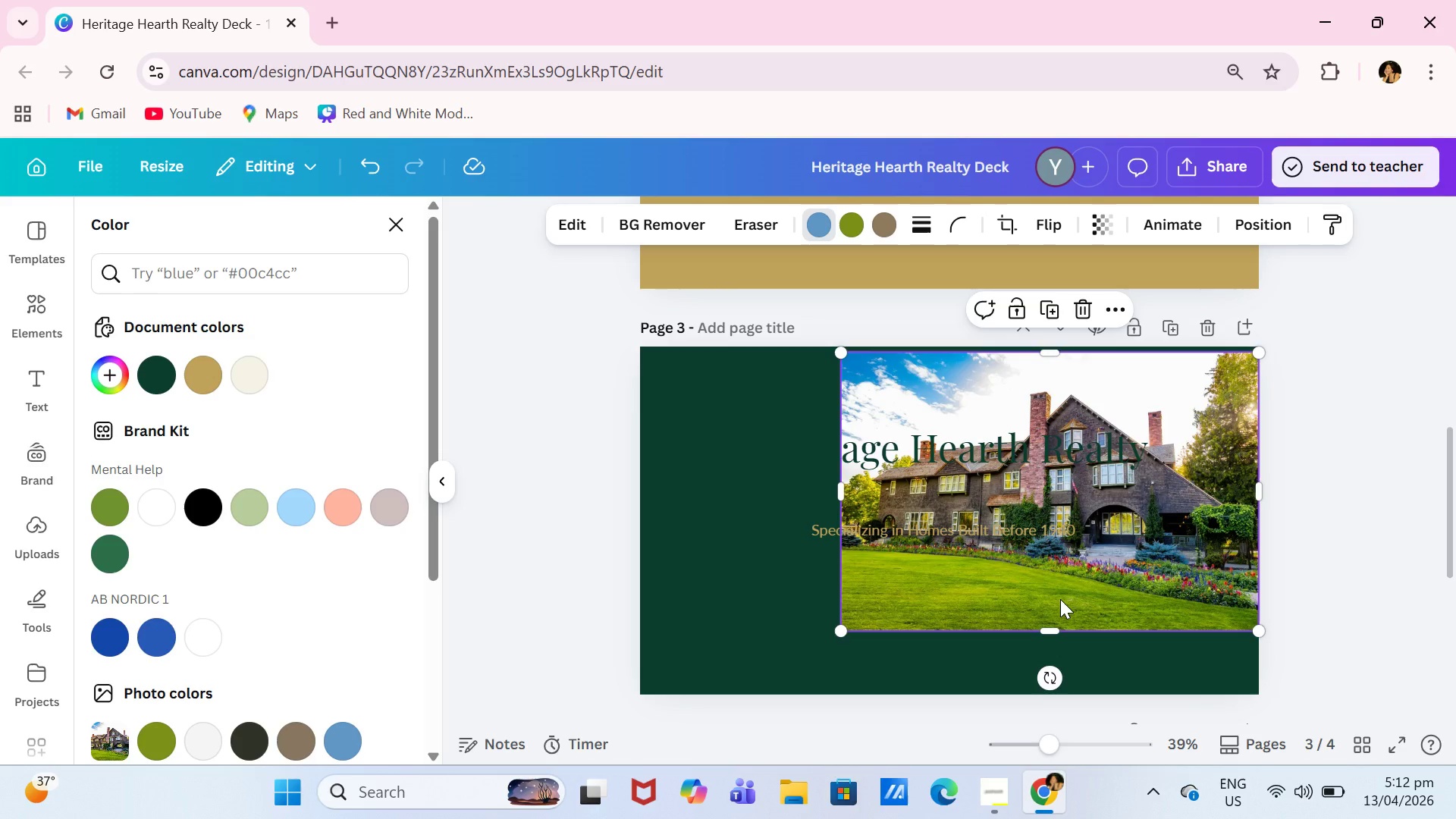 
wait(7.44)
 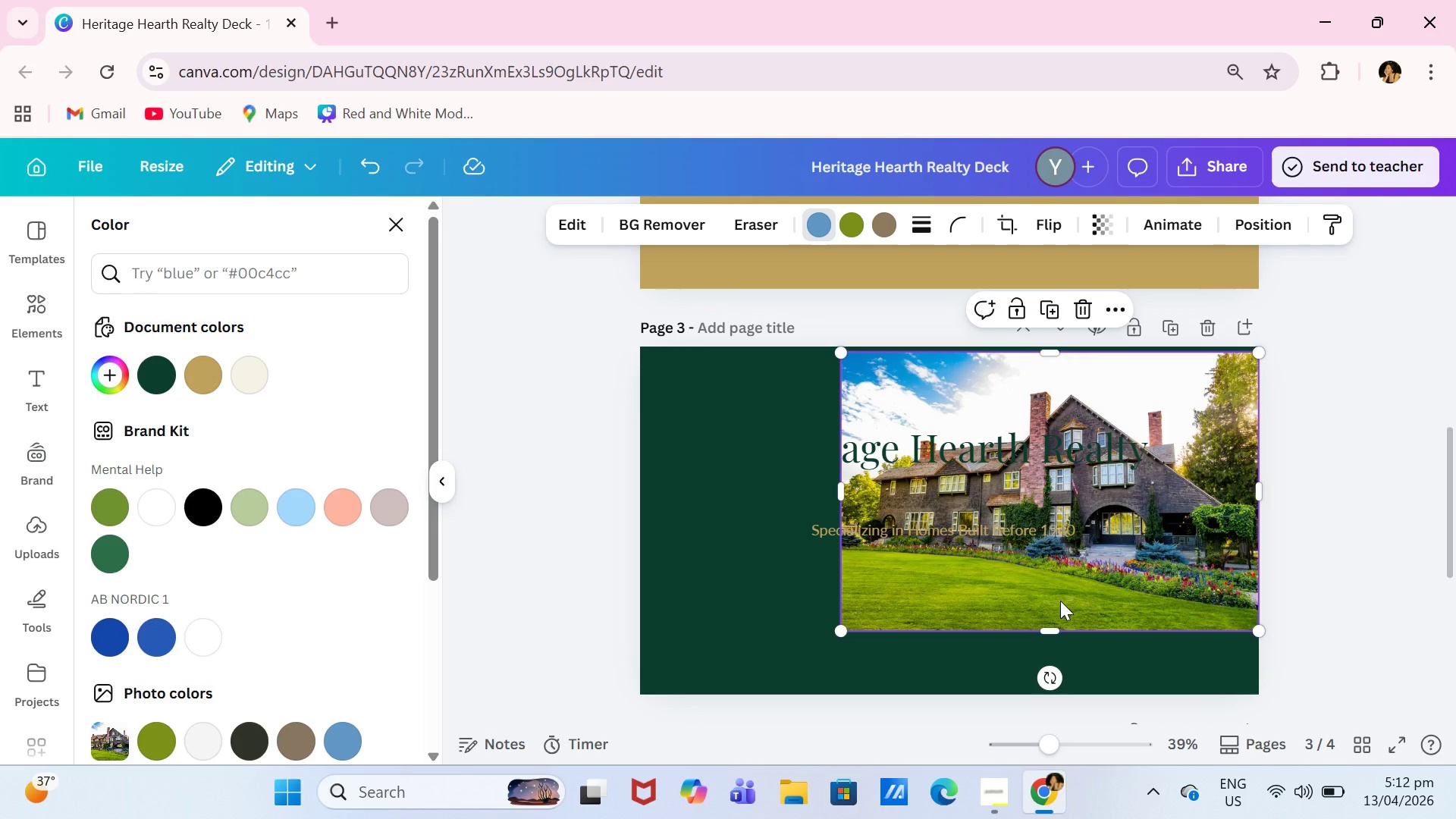 
left_click([61, 303])
 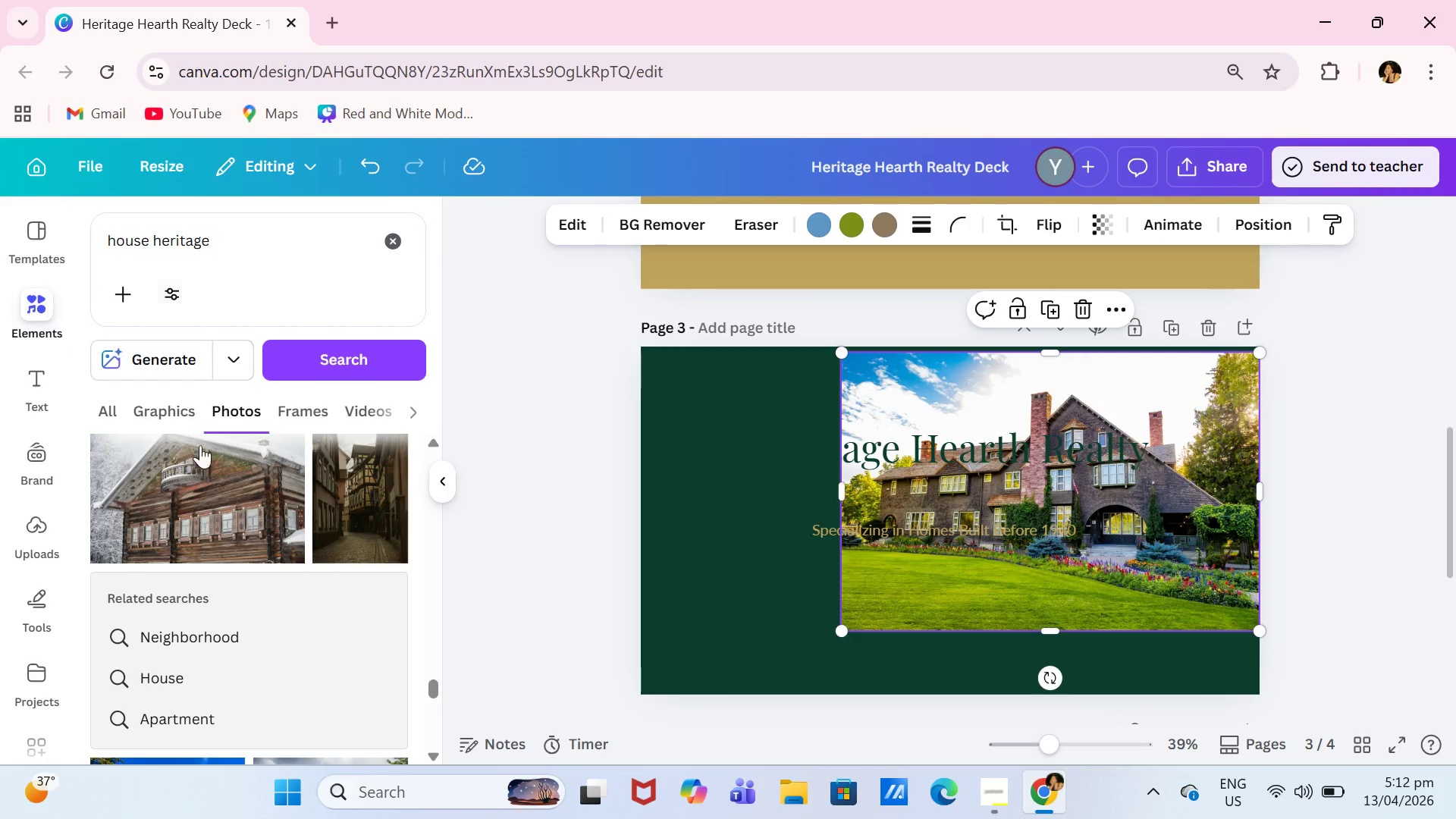 
scroll: coordinate [228, 521], scroll_direction: down, amount: 7.0
 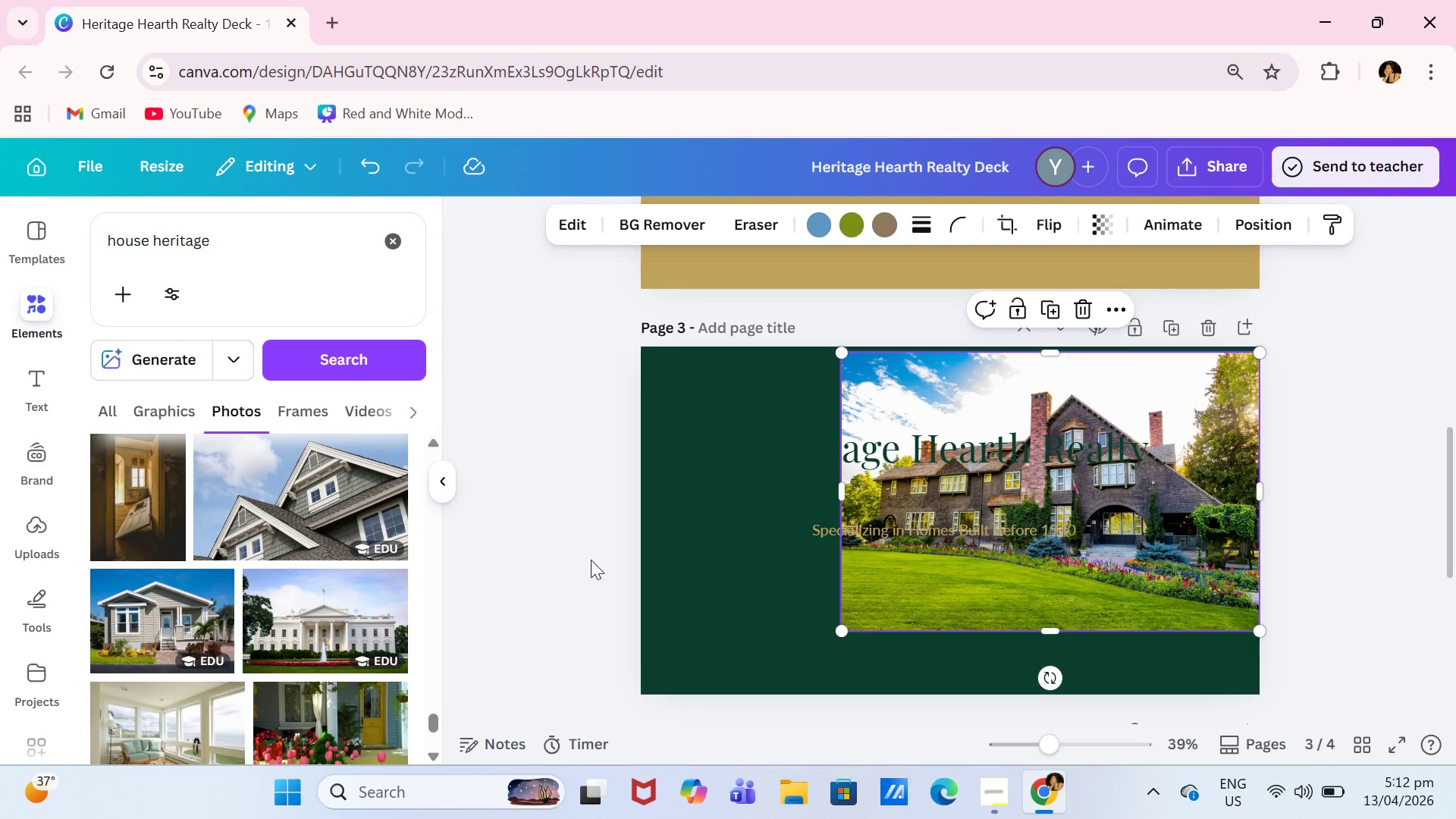 
left_click([707, 469])
 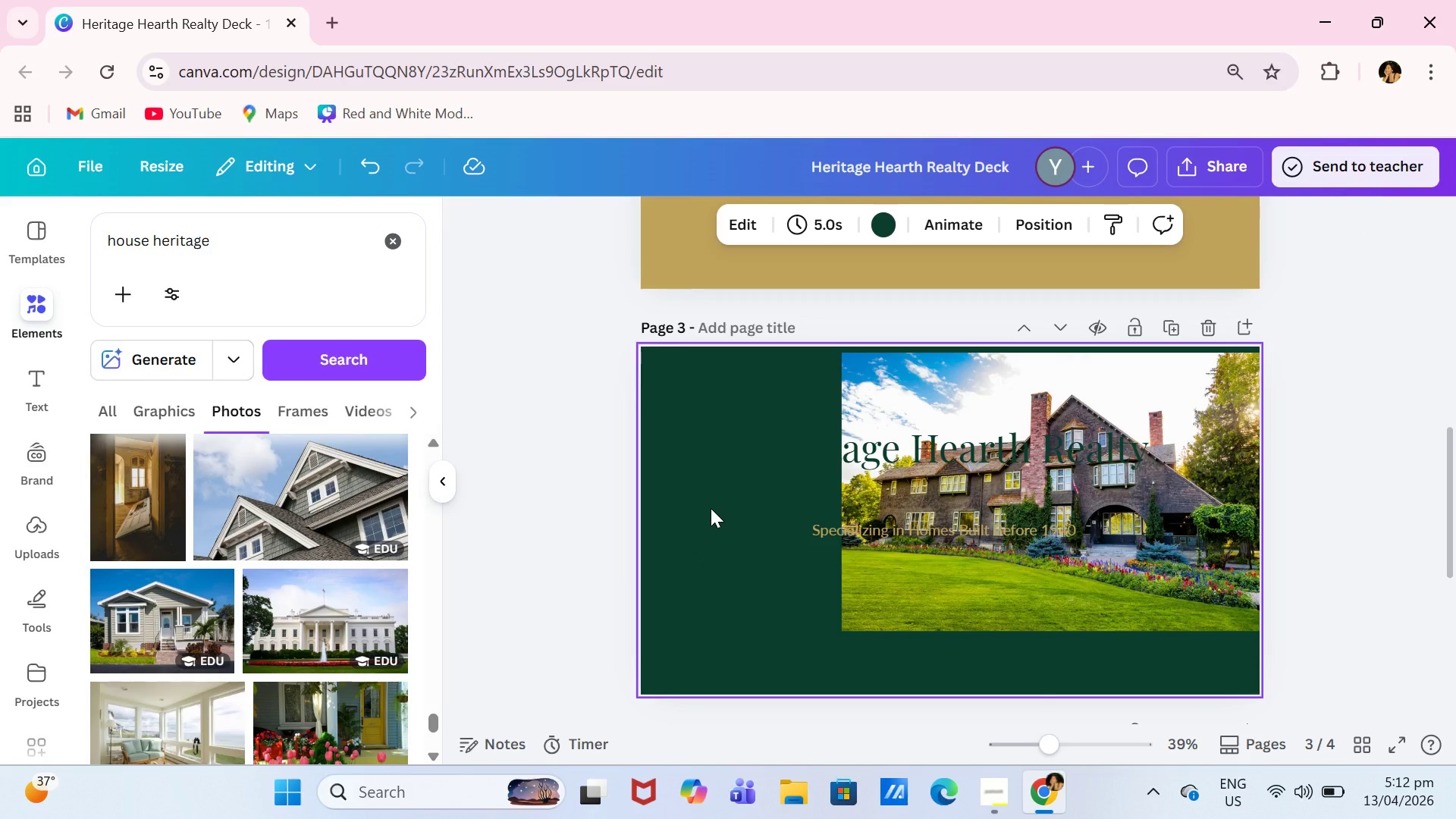 
wait(14.2)
 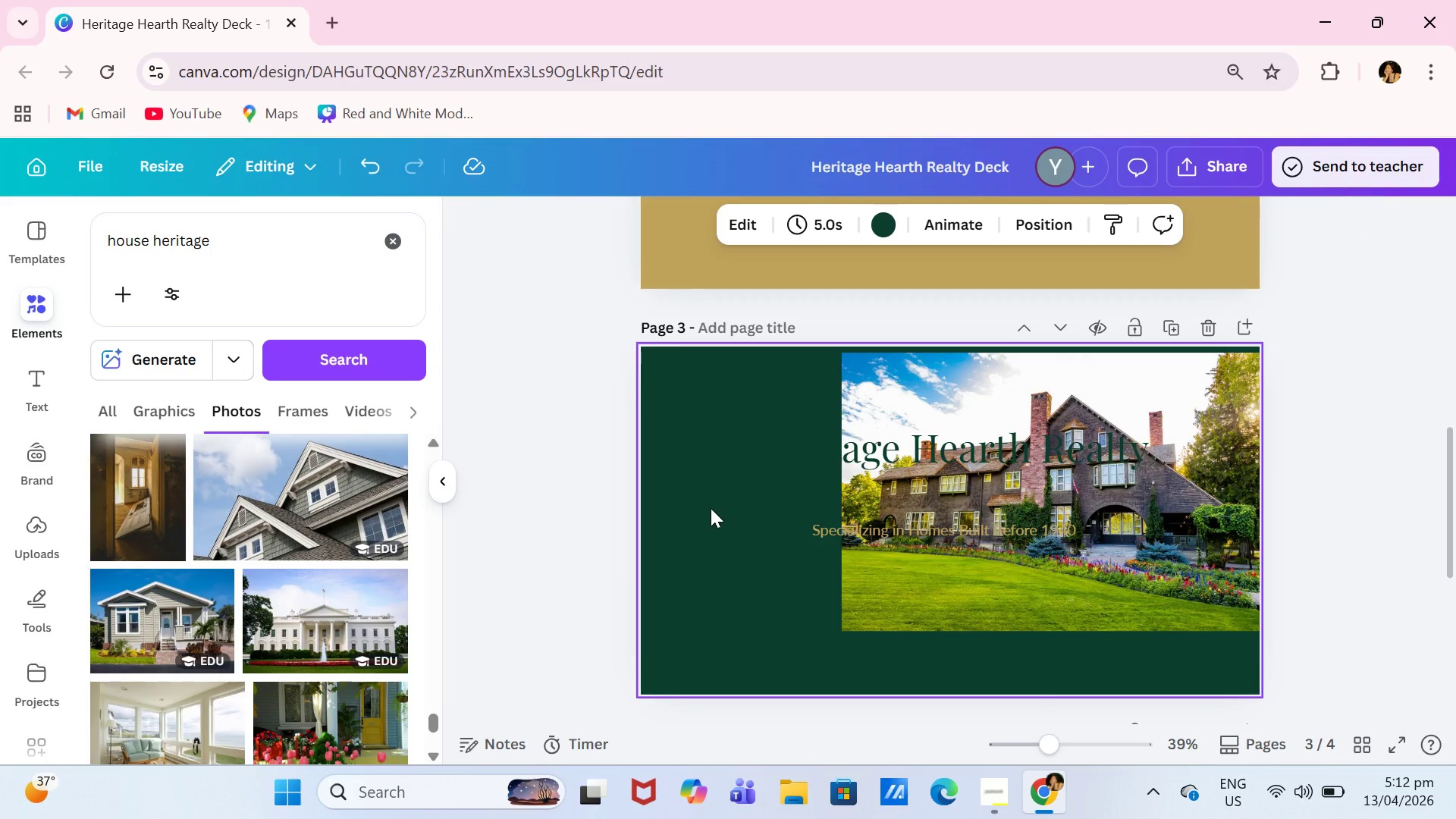 
left_click([1212, 381])
 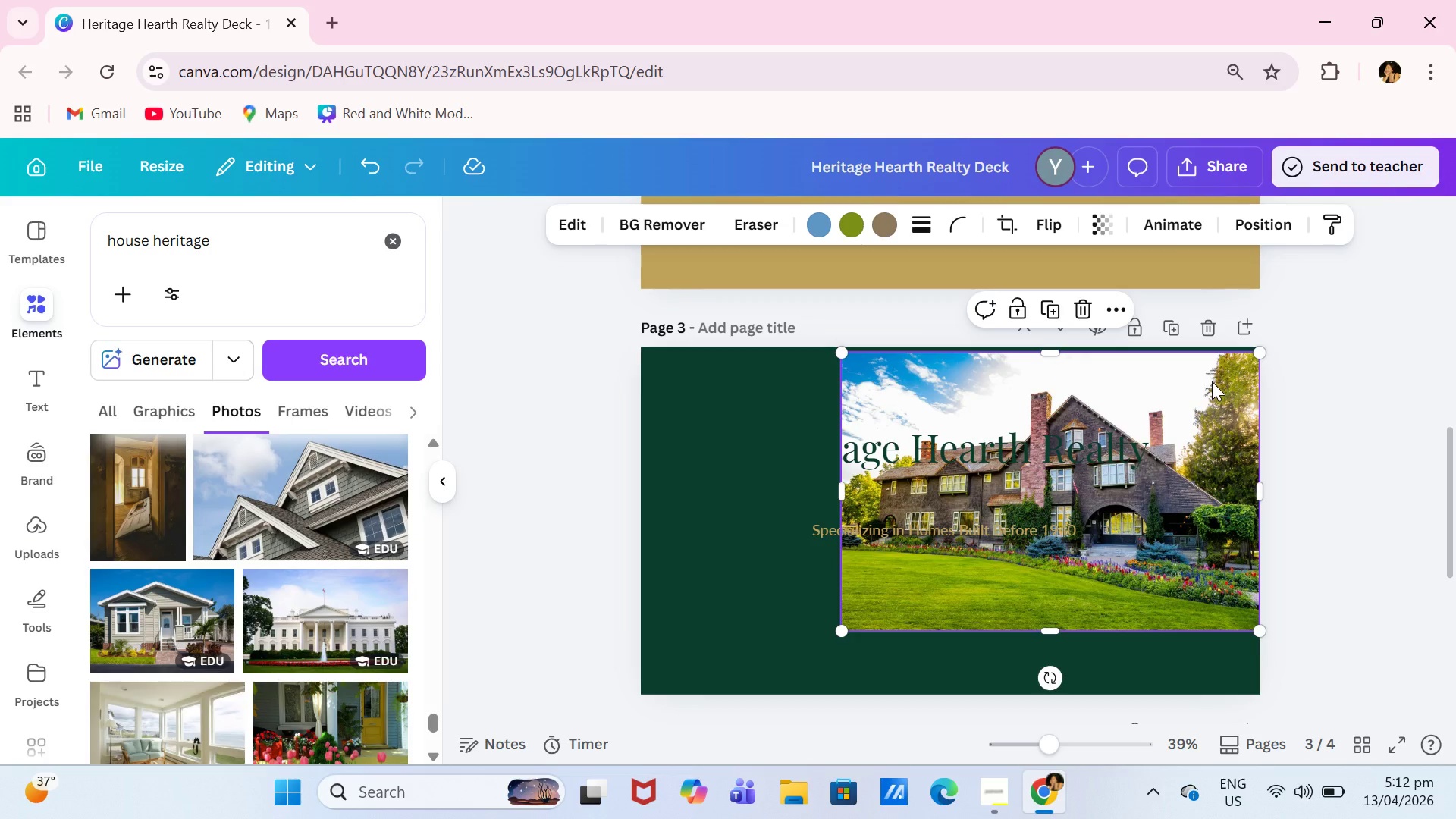 
key(Backspace)
 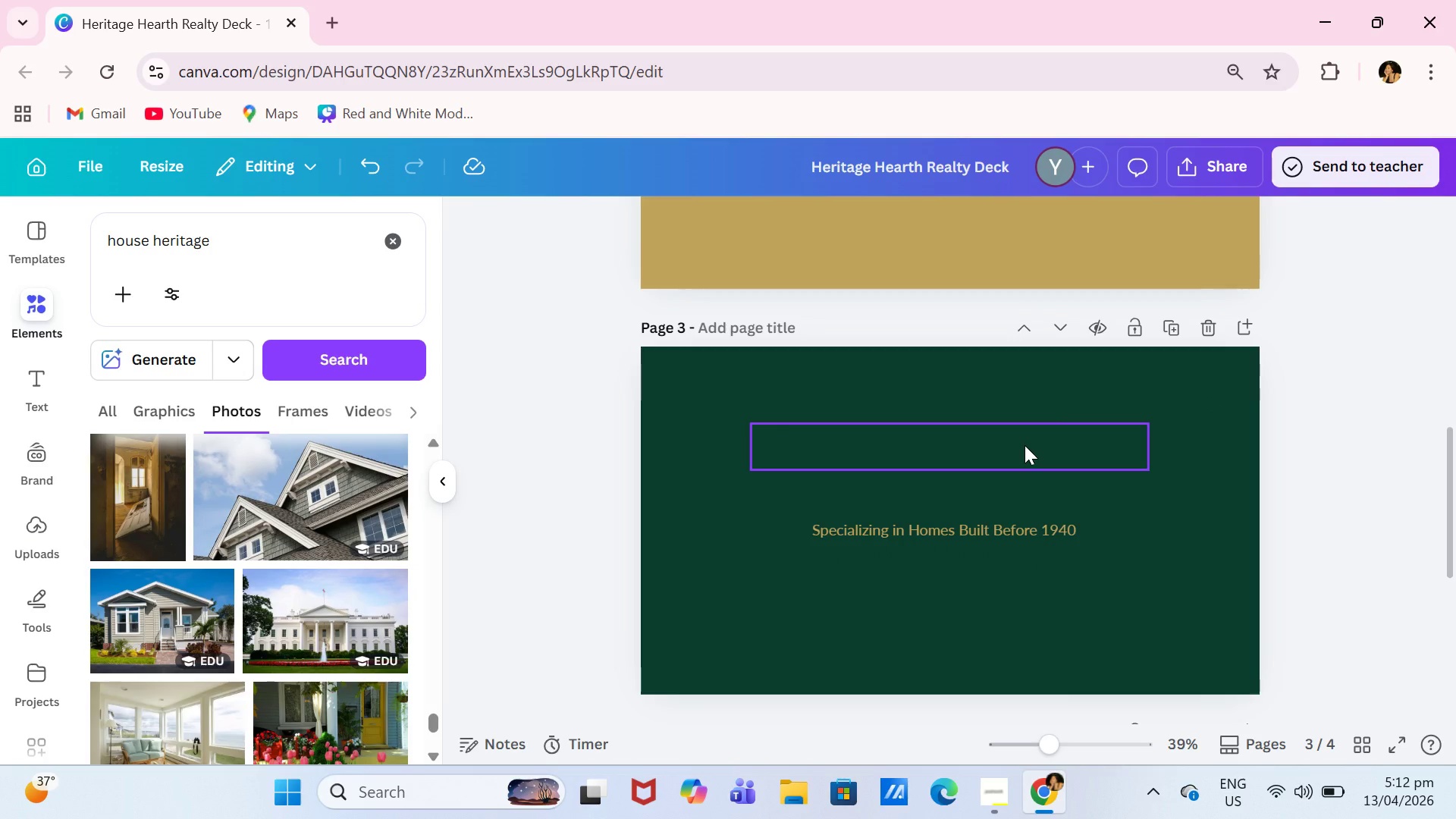 
key(Control+Z)
 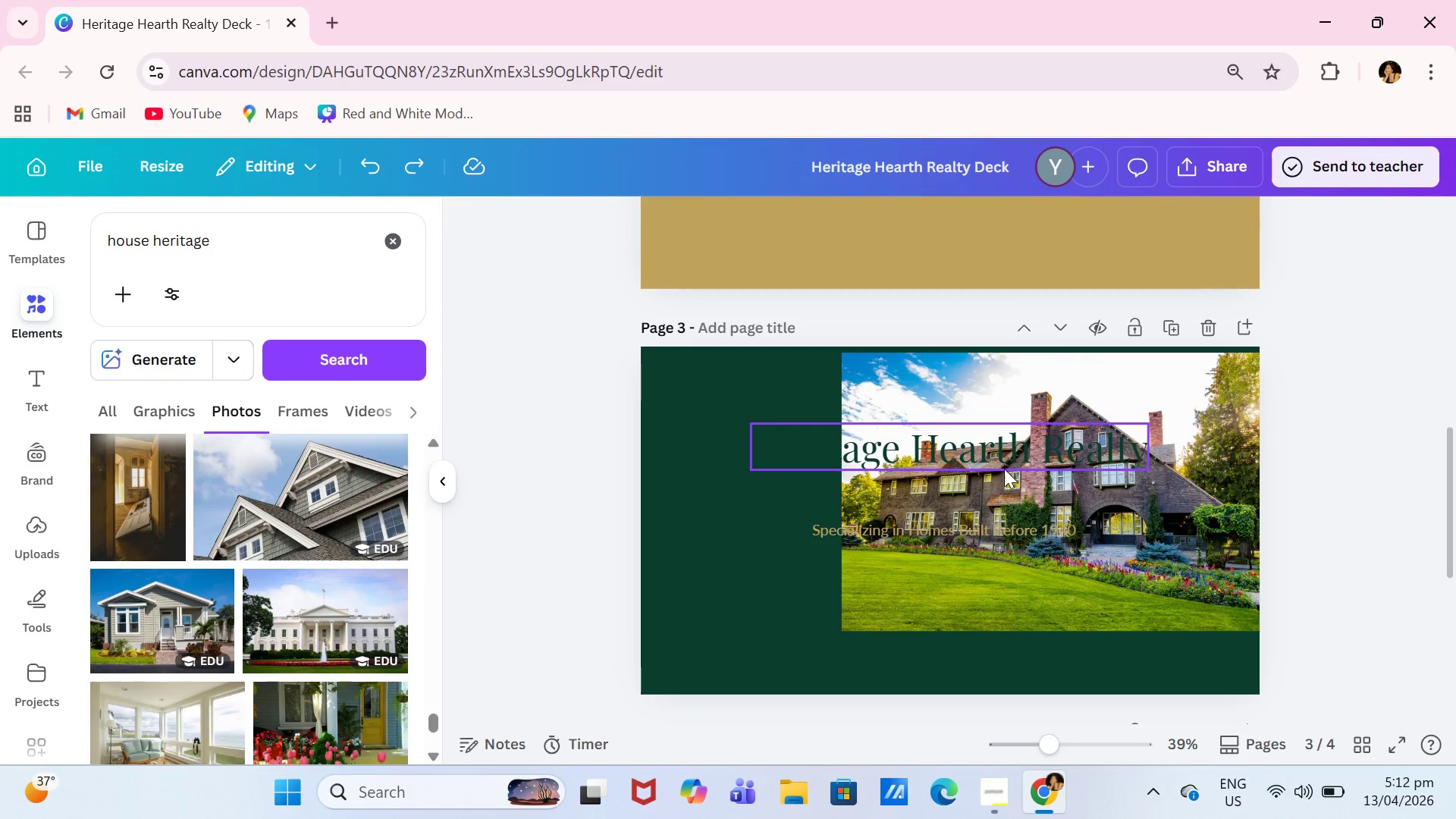 
left_click([1003, 469])
 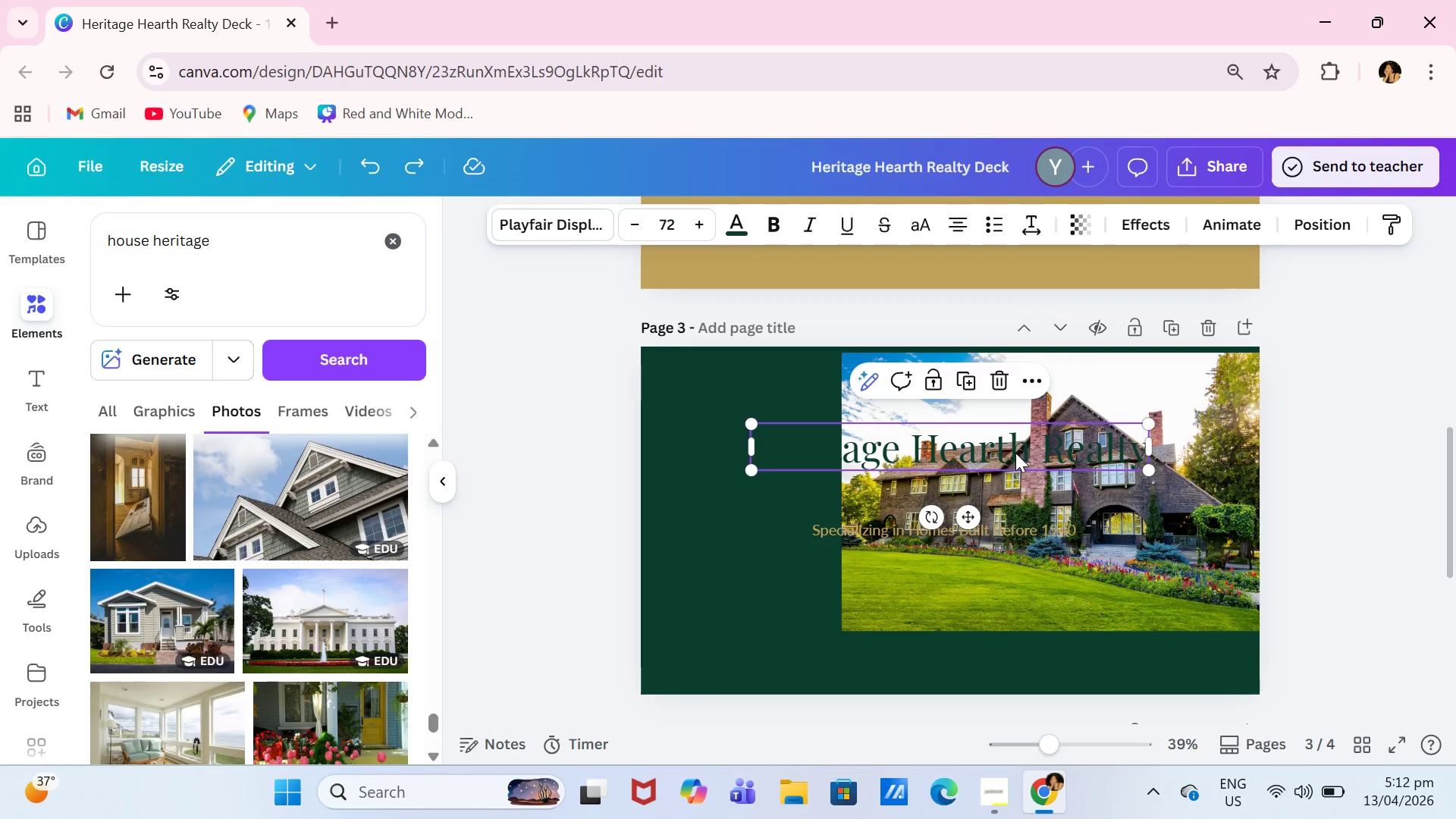 
left_click_drag(start_coordinate=[1020, 453], to_coordinate=[943, 454])
 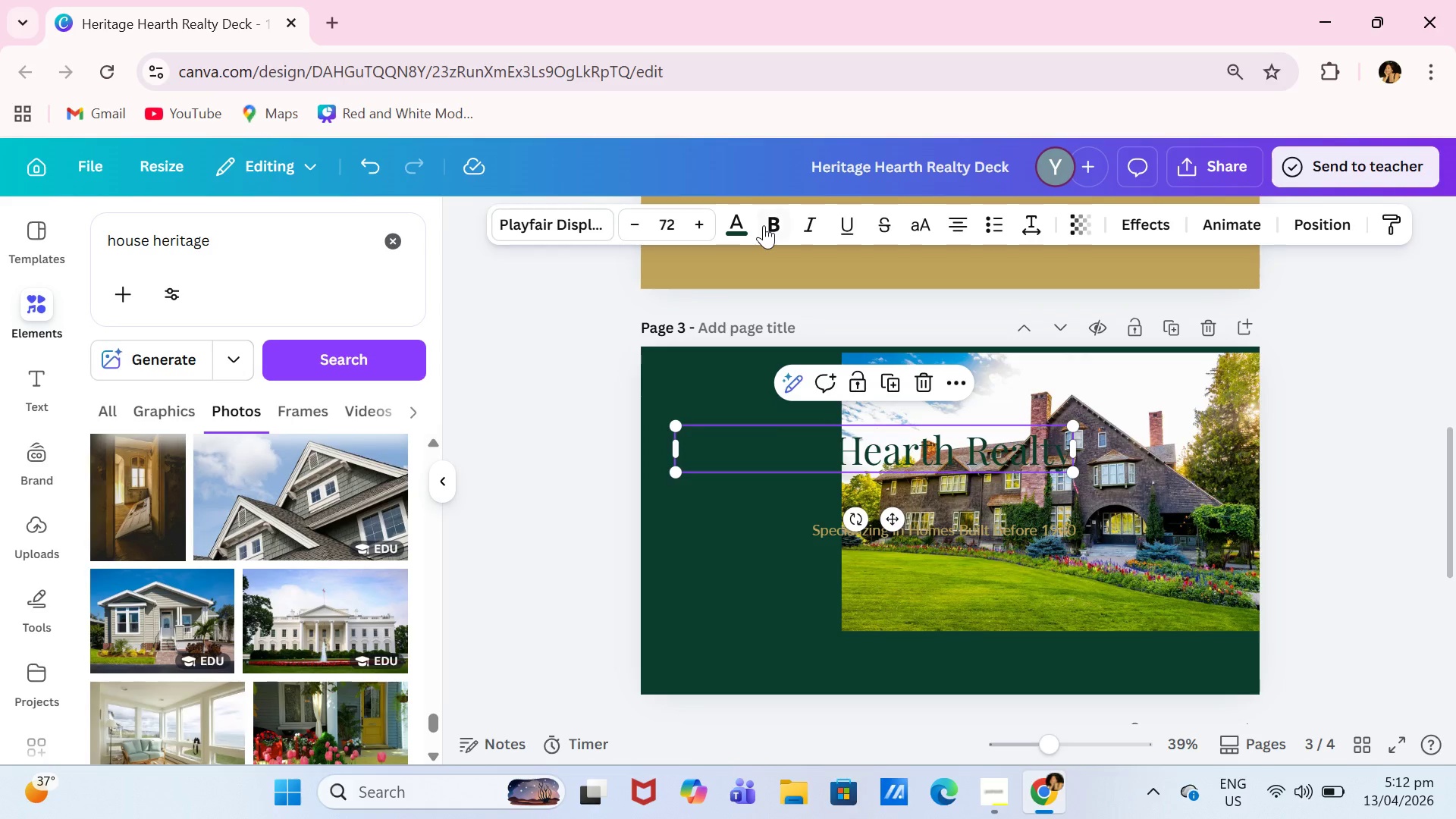 
left_click([767, 226])
 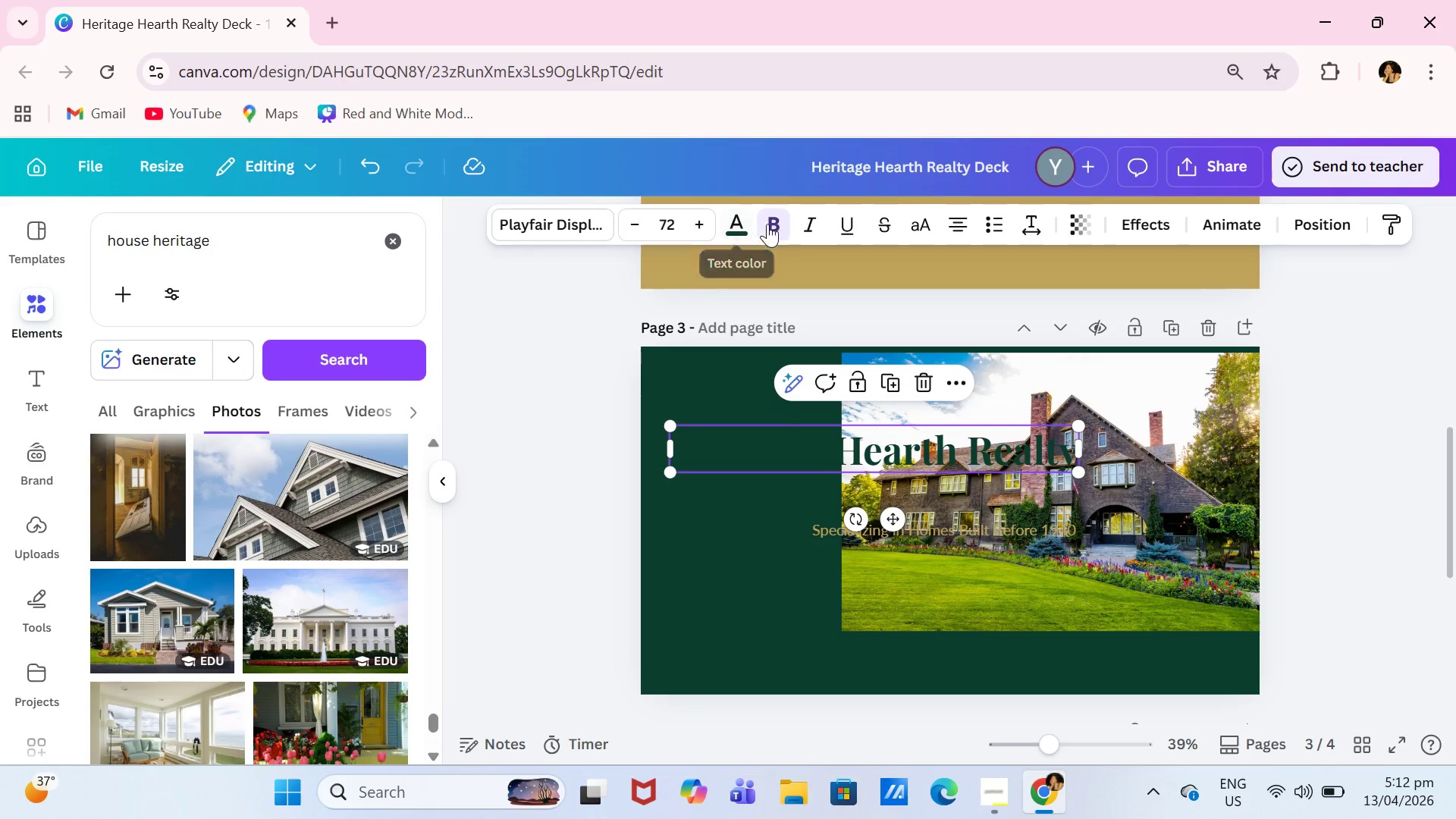 
double_click([733, 226])
 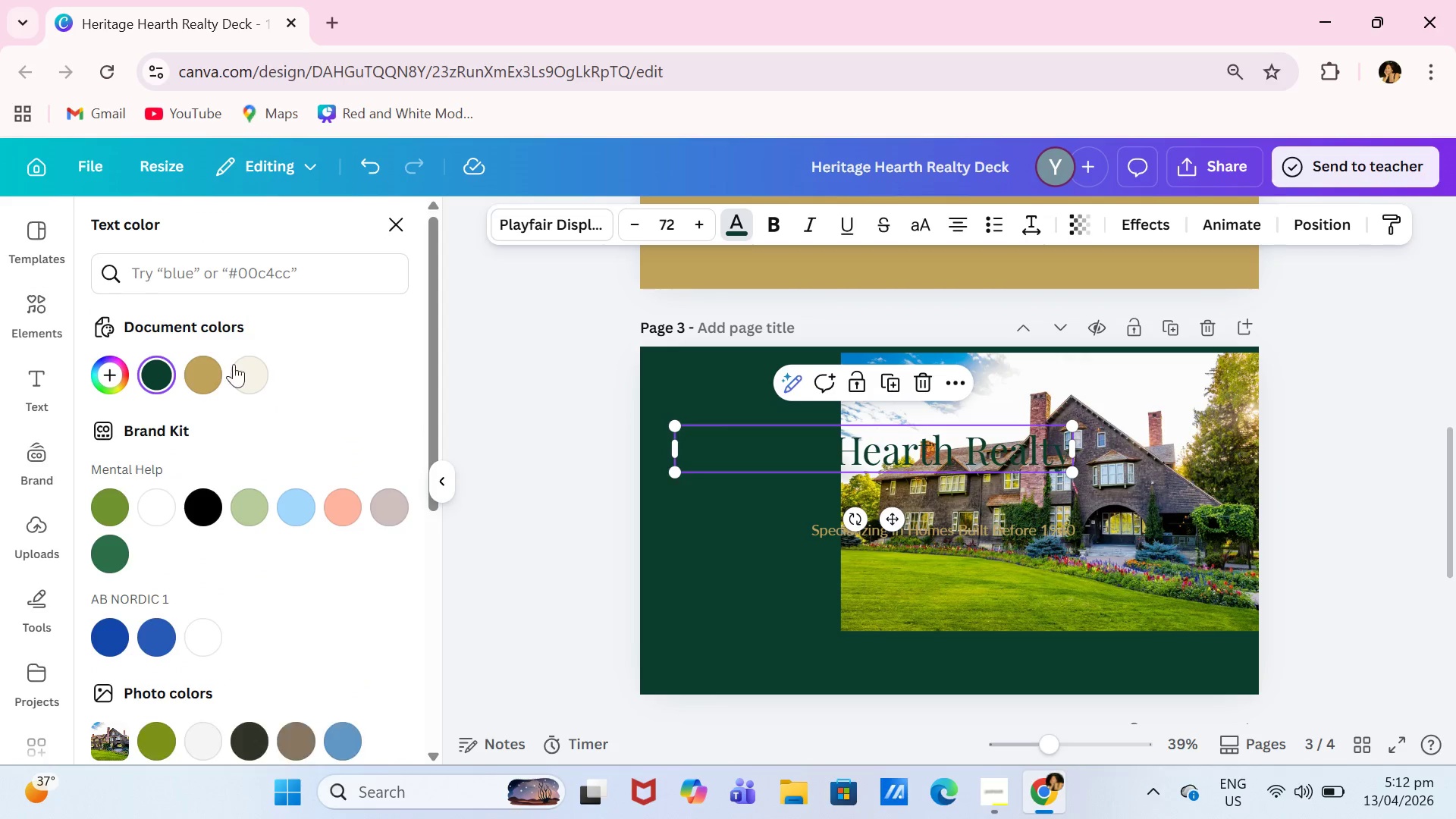 
left_click([208, 366])
 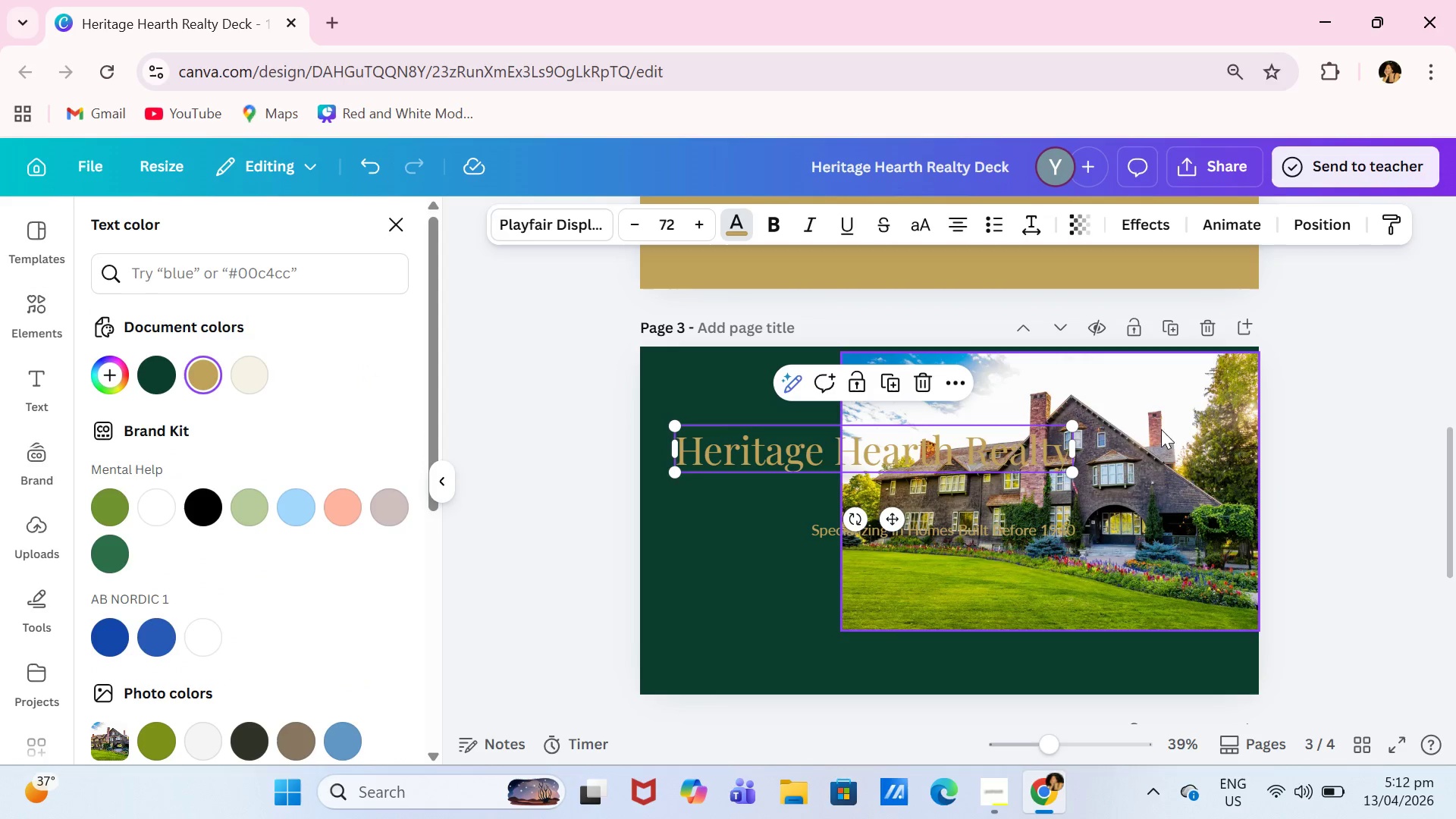 
left_click([1172, 429])
 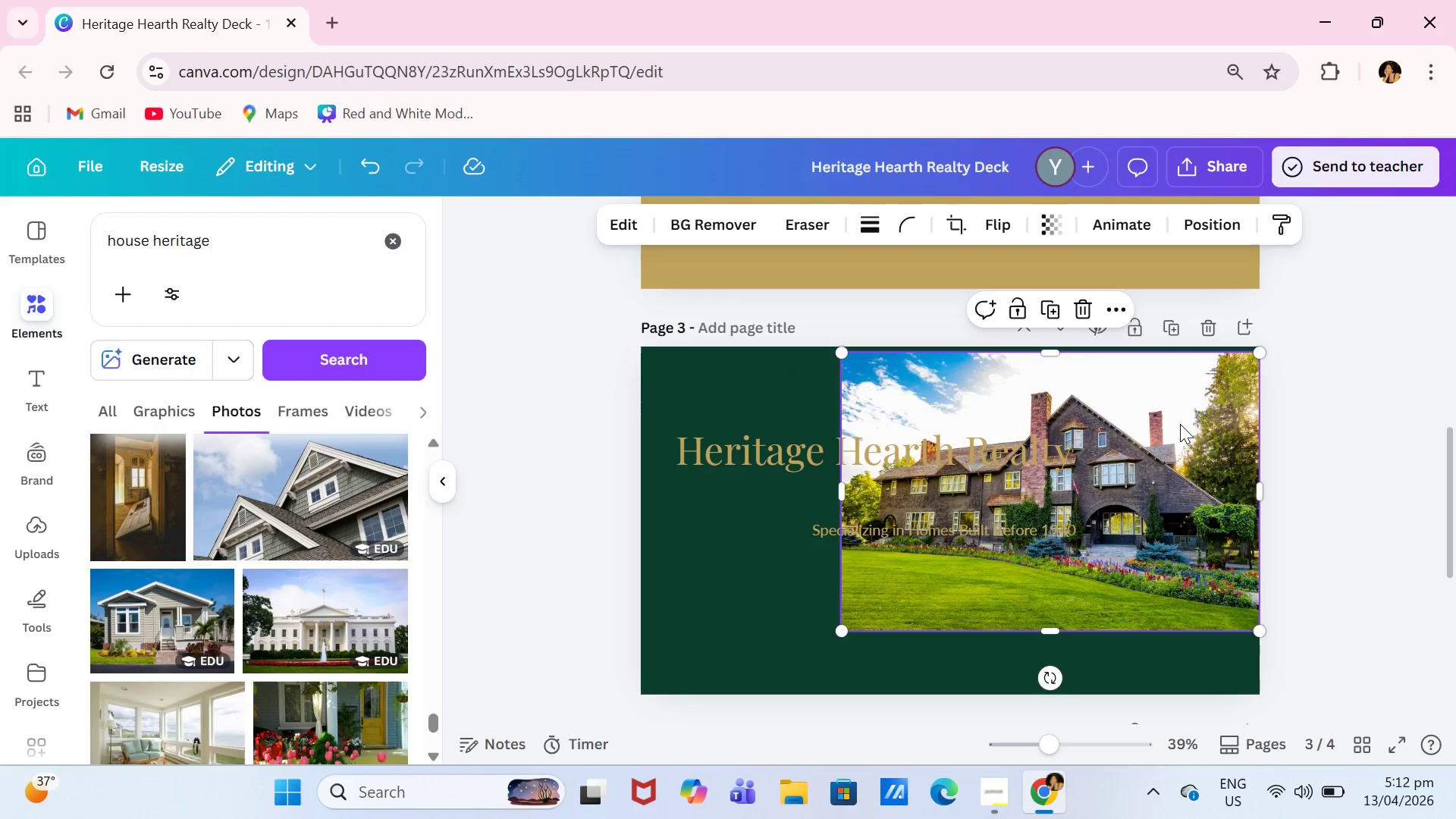 
key(Backspace)
 